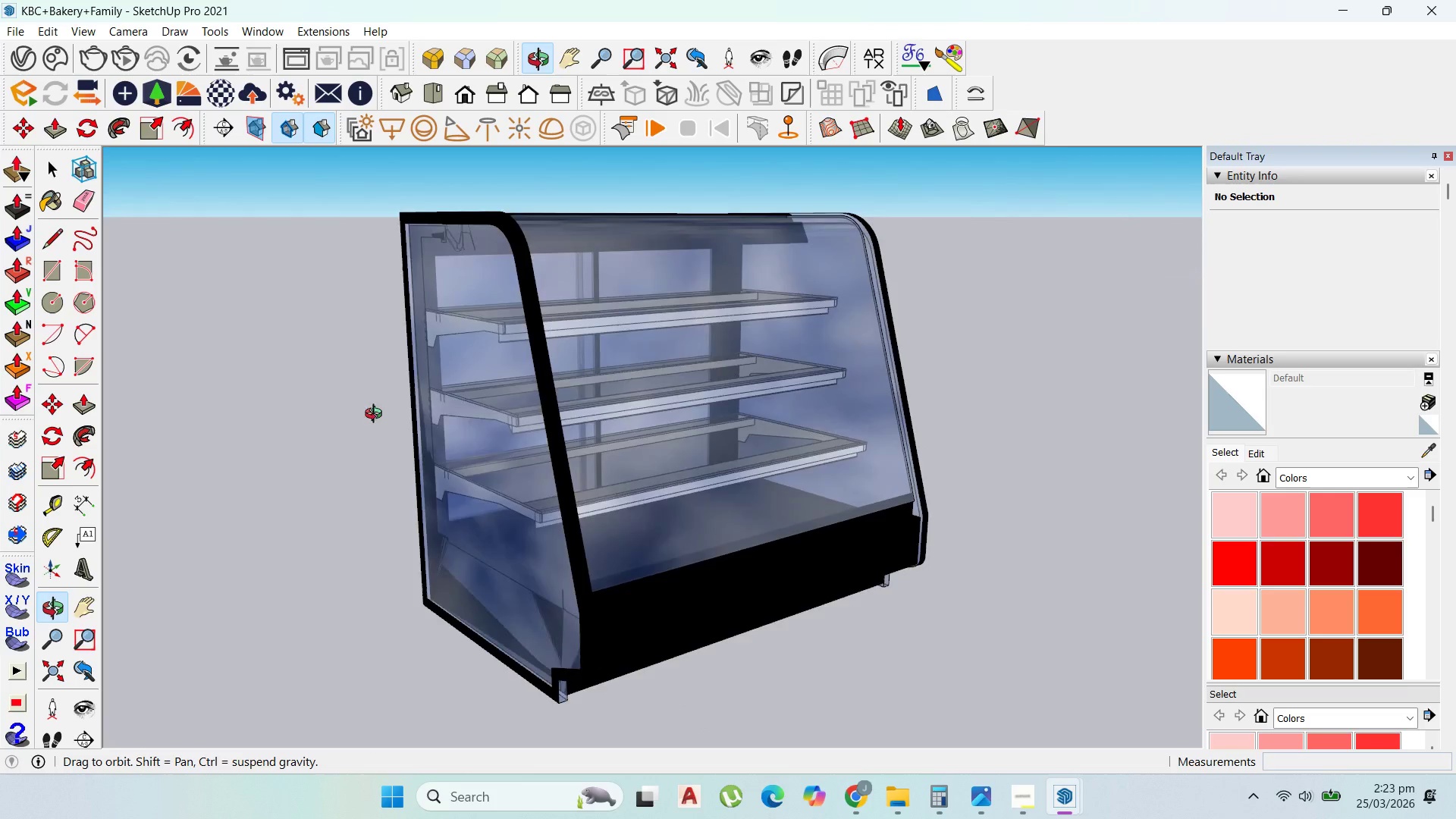 
wait(7.48)
 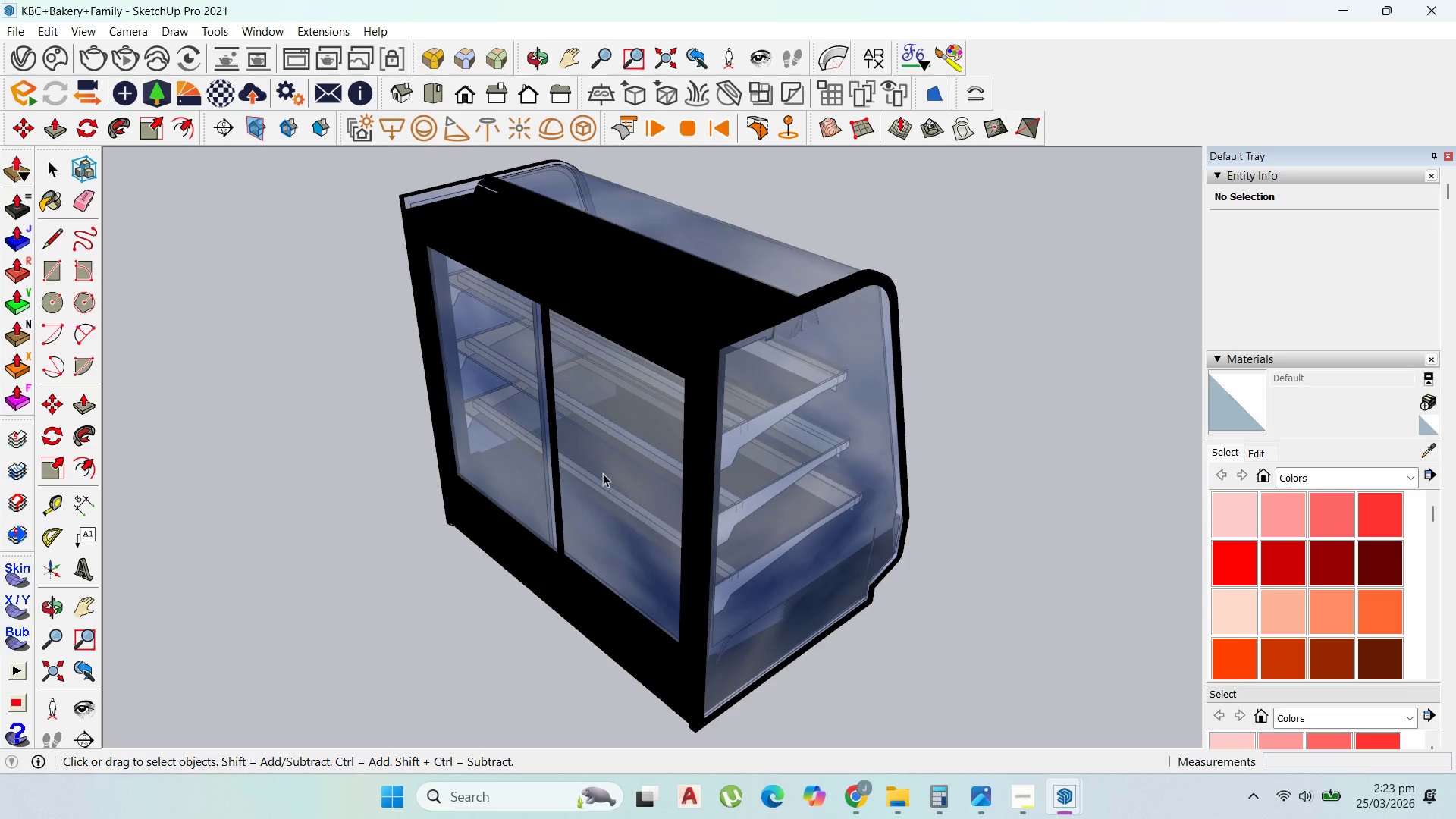 
left_click([593, 464])
 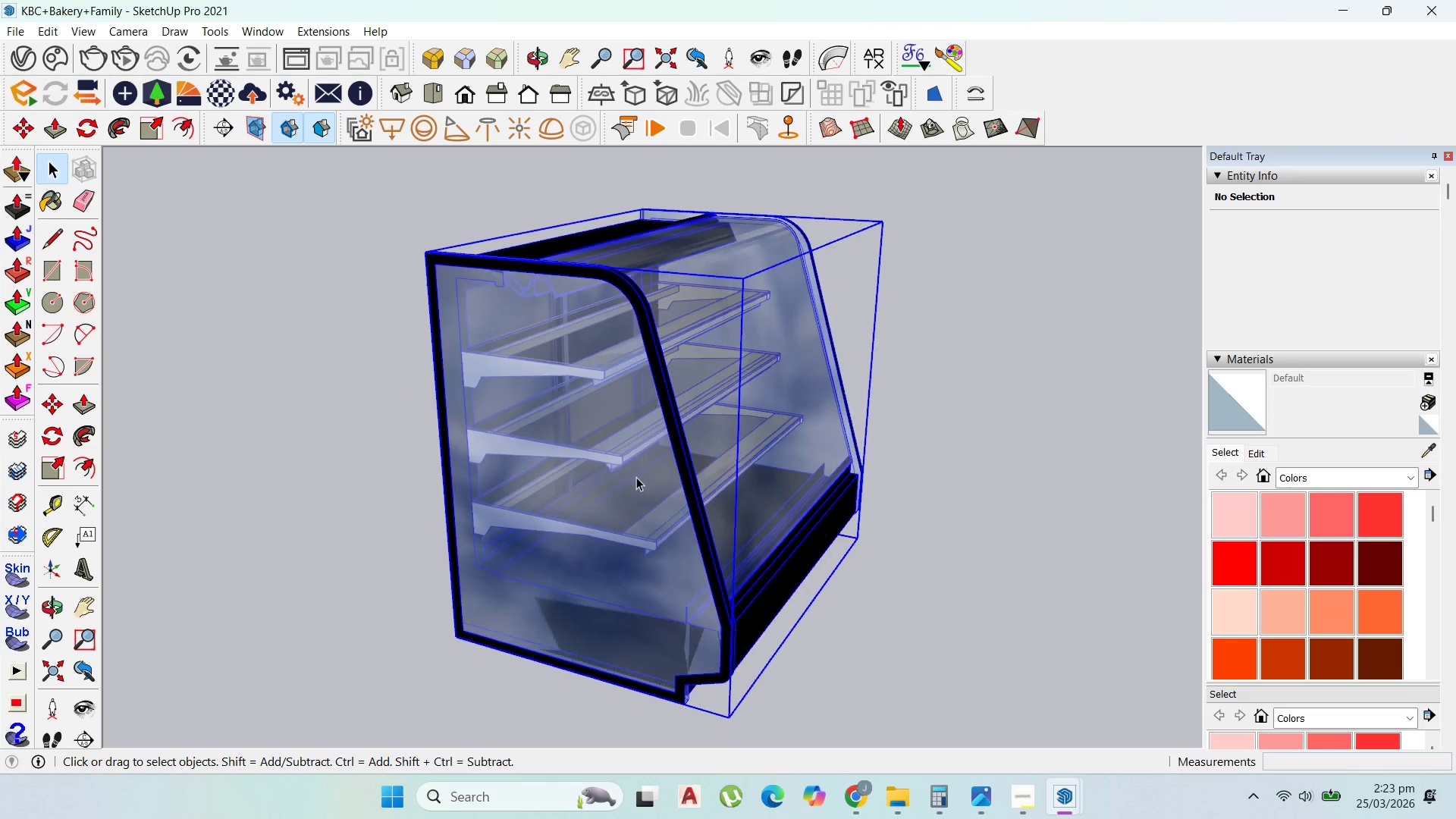 
scroll: coordinate [719, 518], scroll_direction: up, amount: 1.0
 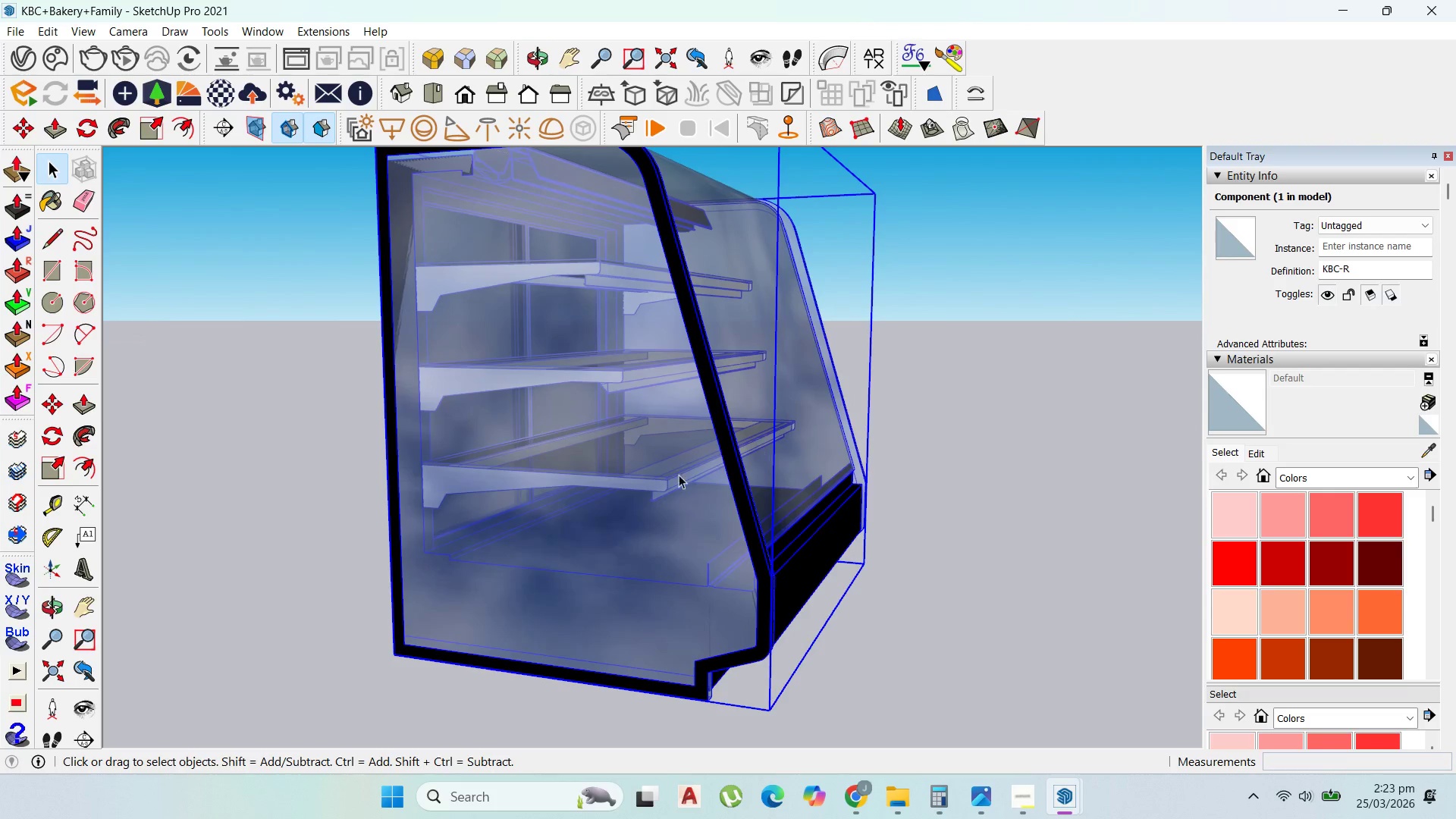 
key(Control+C)
 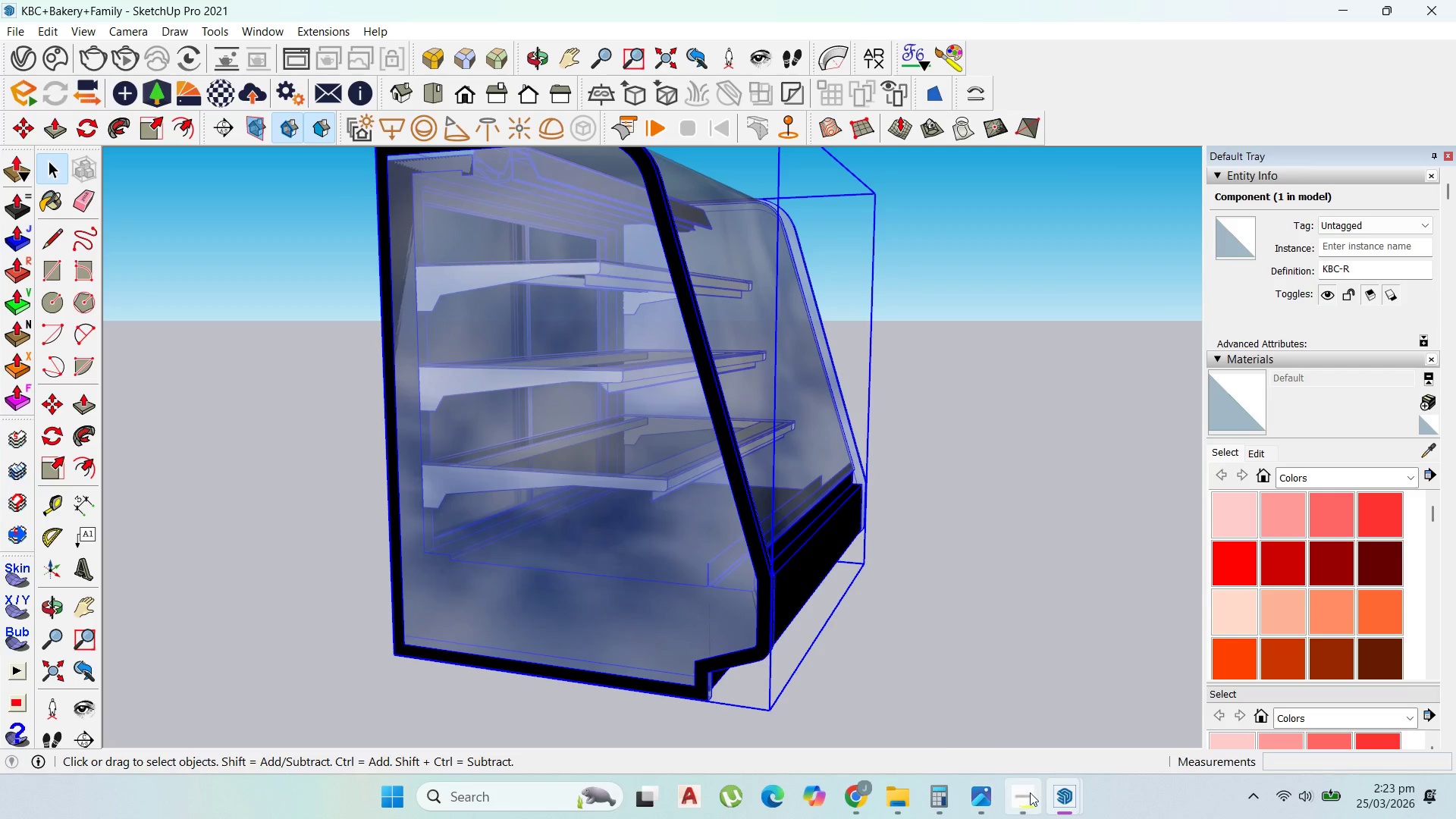 
left_click([1046, 792])
 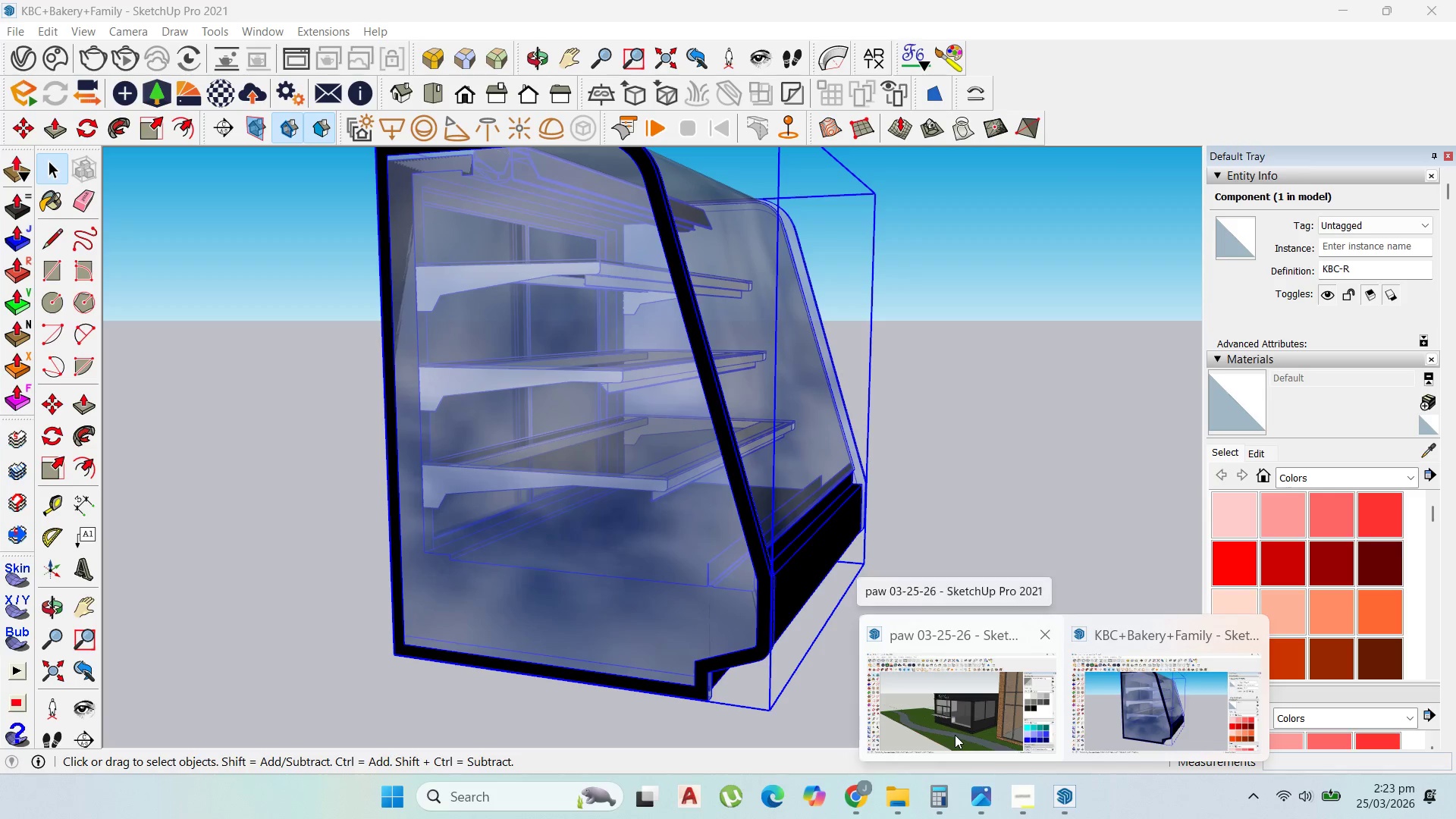 
left_click([955, 735])
 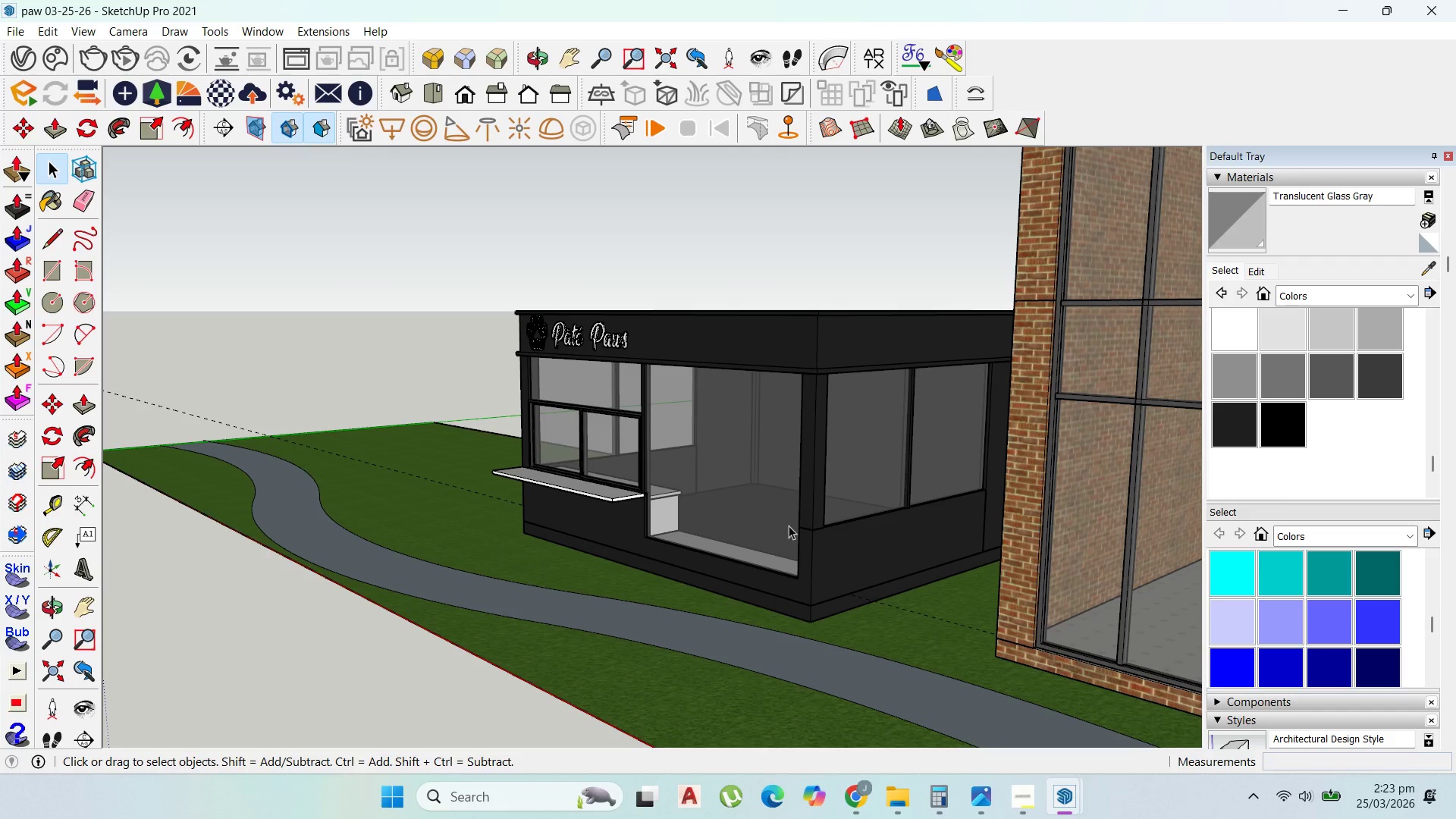 
scroll: coordinate [641, 508], scroll_direction: up, amount: 17.0
 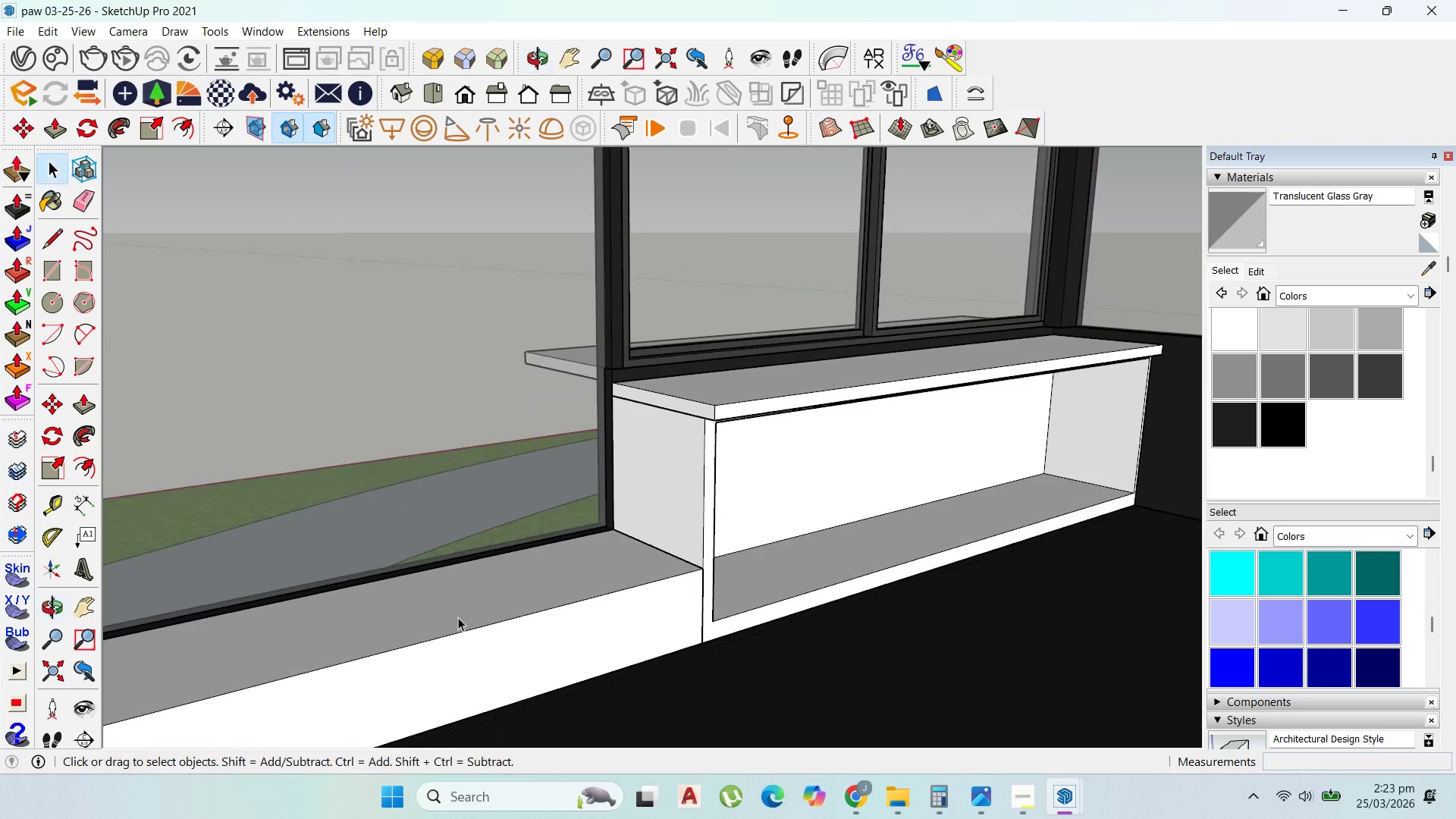 
left_click([479, 637])
 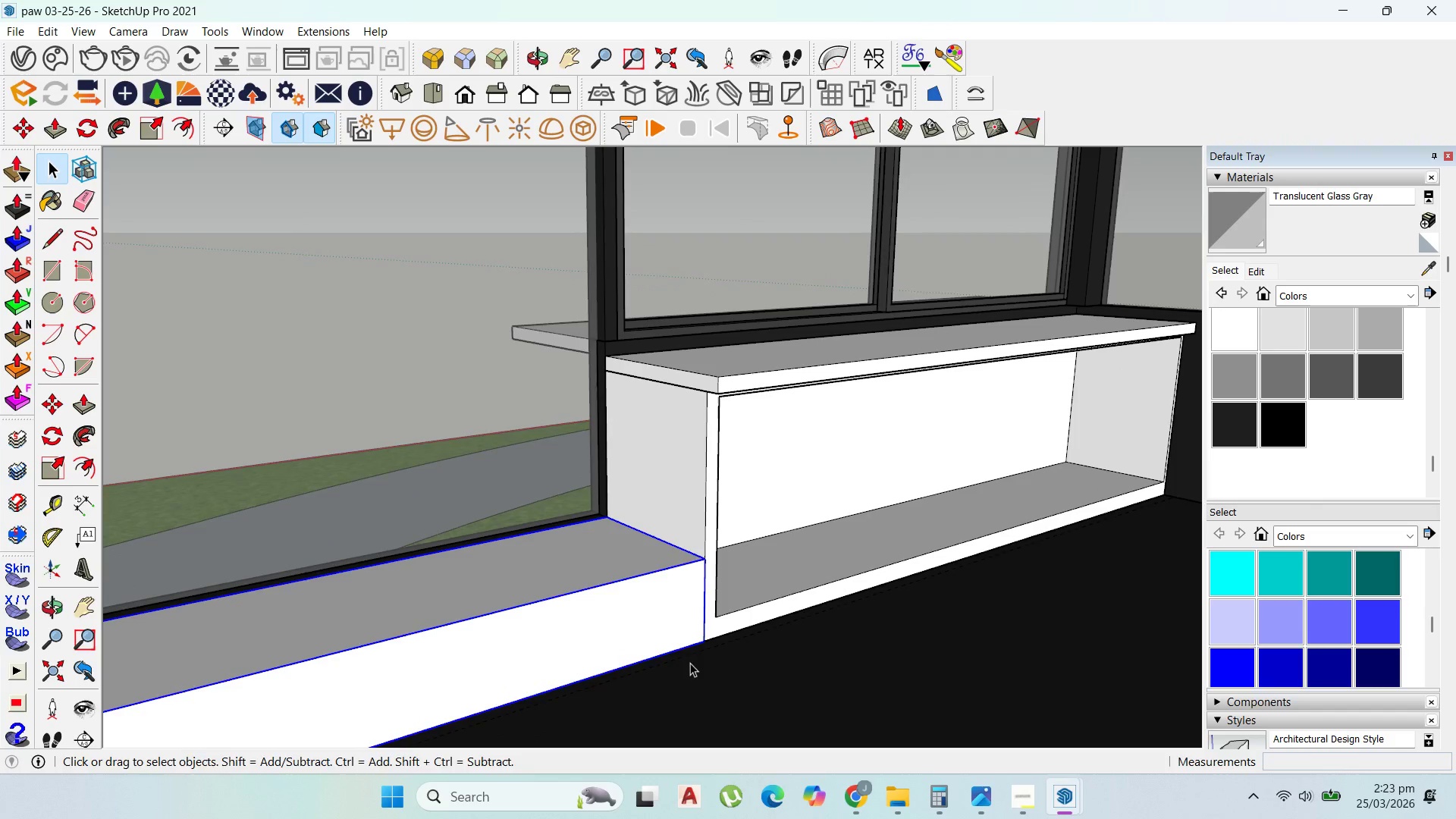 
scroll: coordinate [684, 663], scroll_direction: up, amount: 1.0
 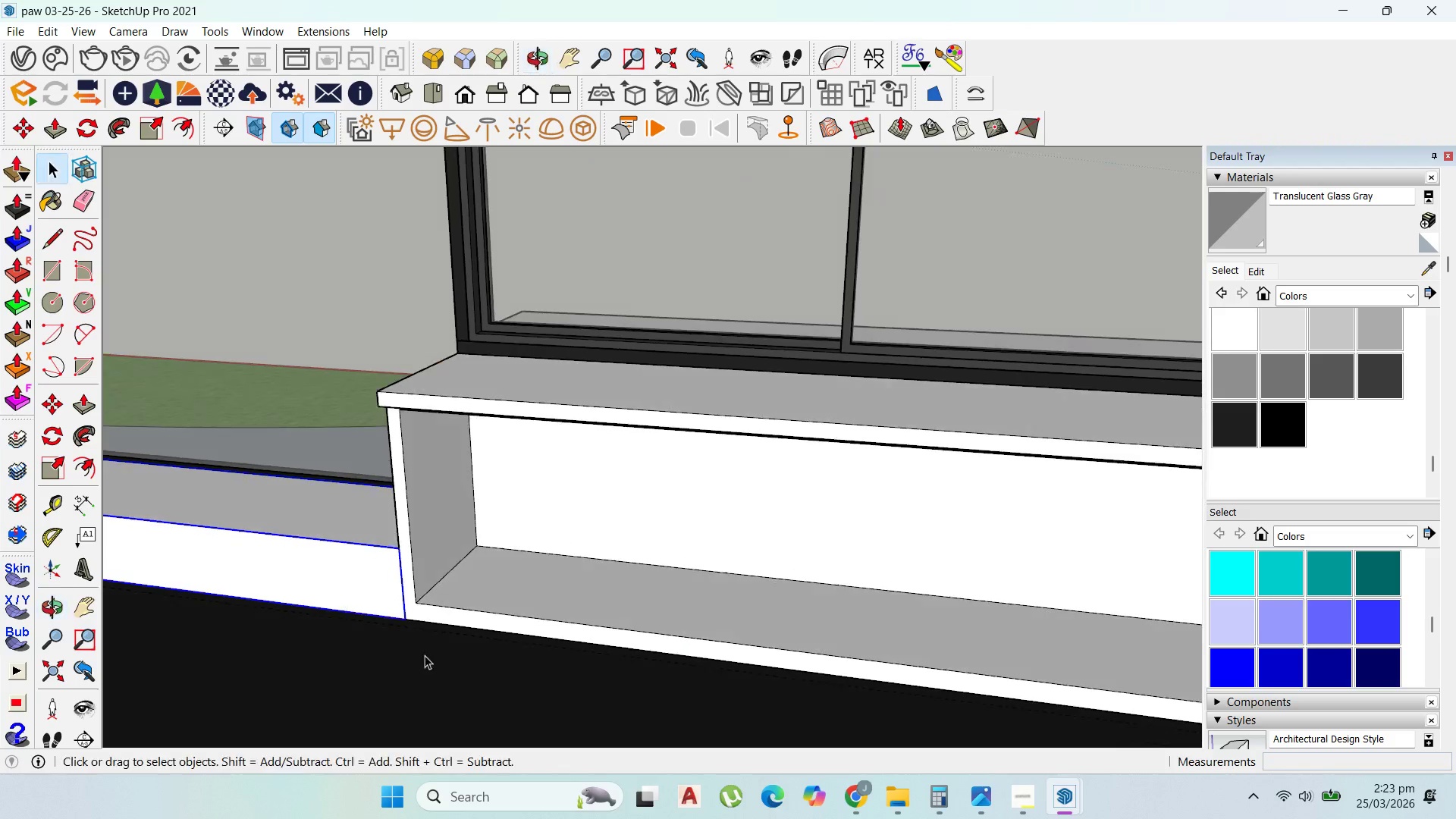 
key(Delete)
 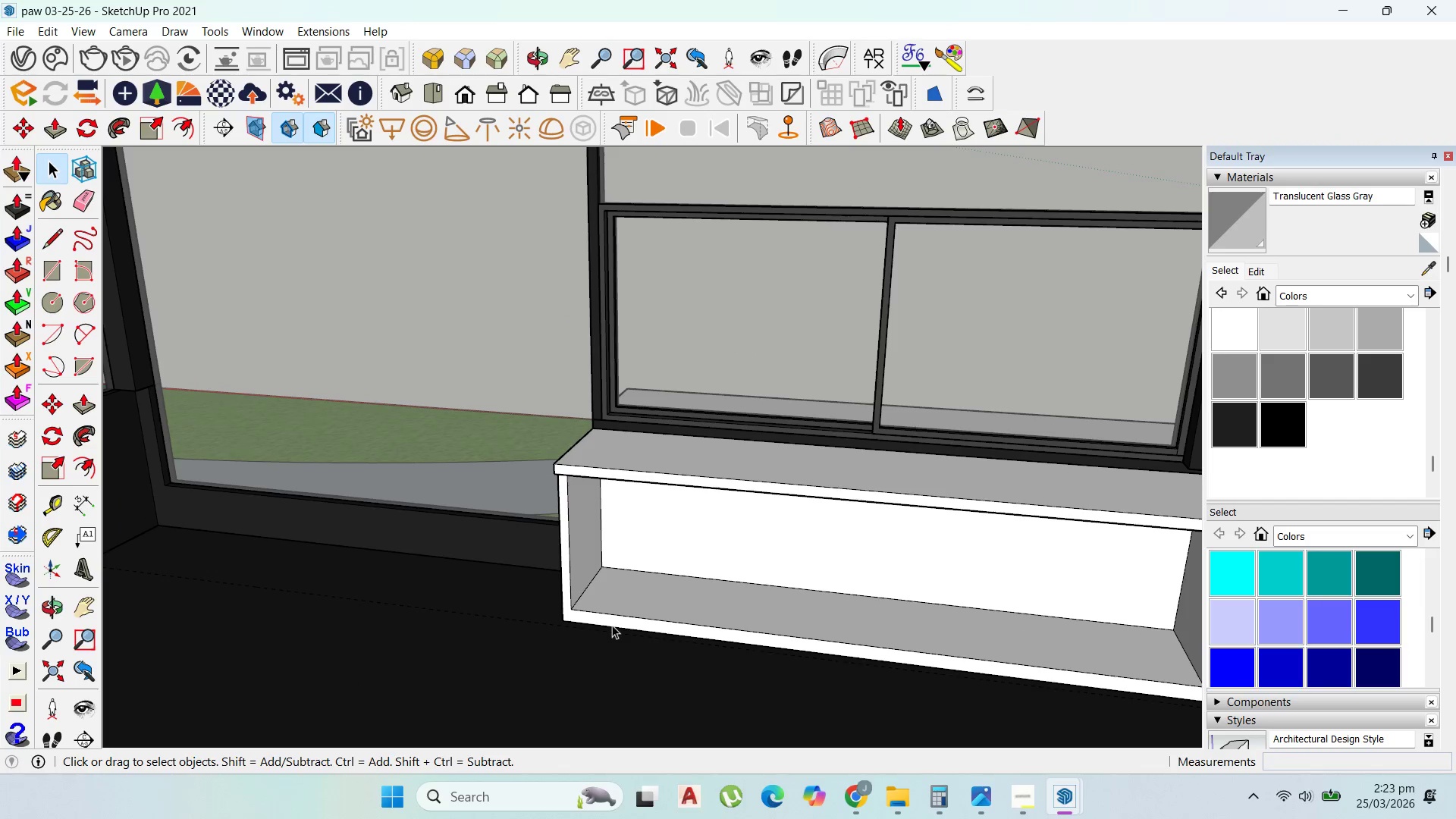 
scroll: coordinate [1015, 625], scroll_direction: down, amount: 4.0
 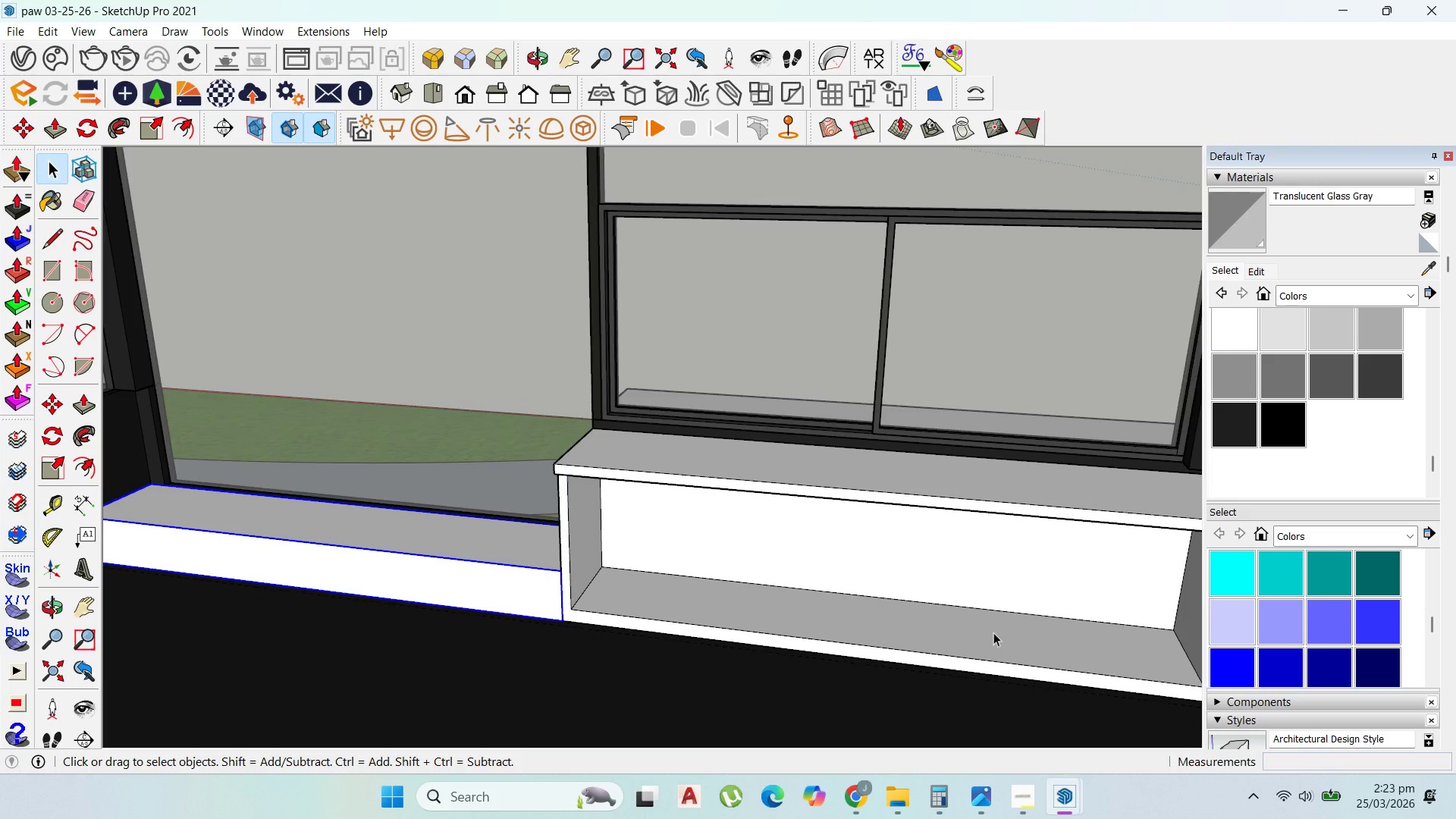 
key(Control+V)
 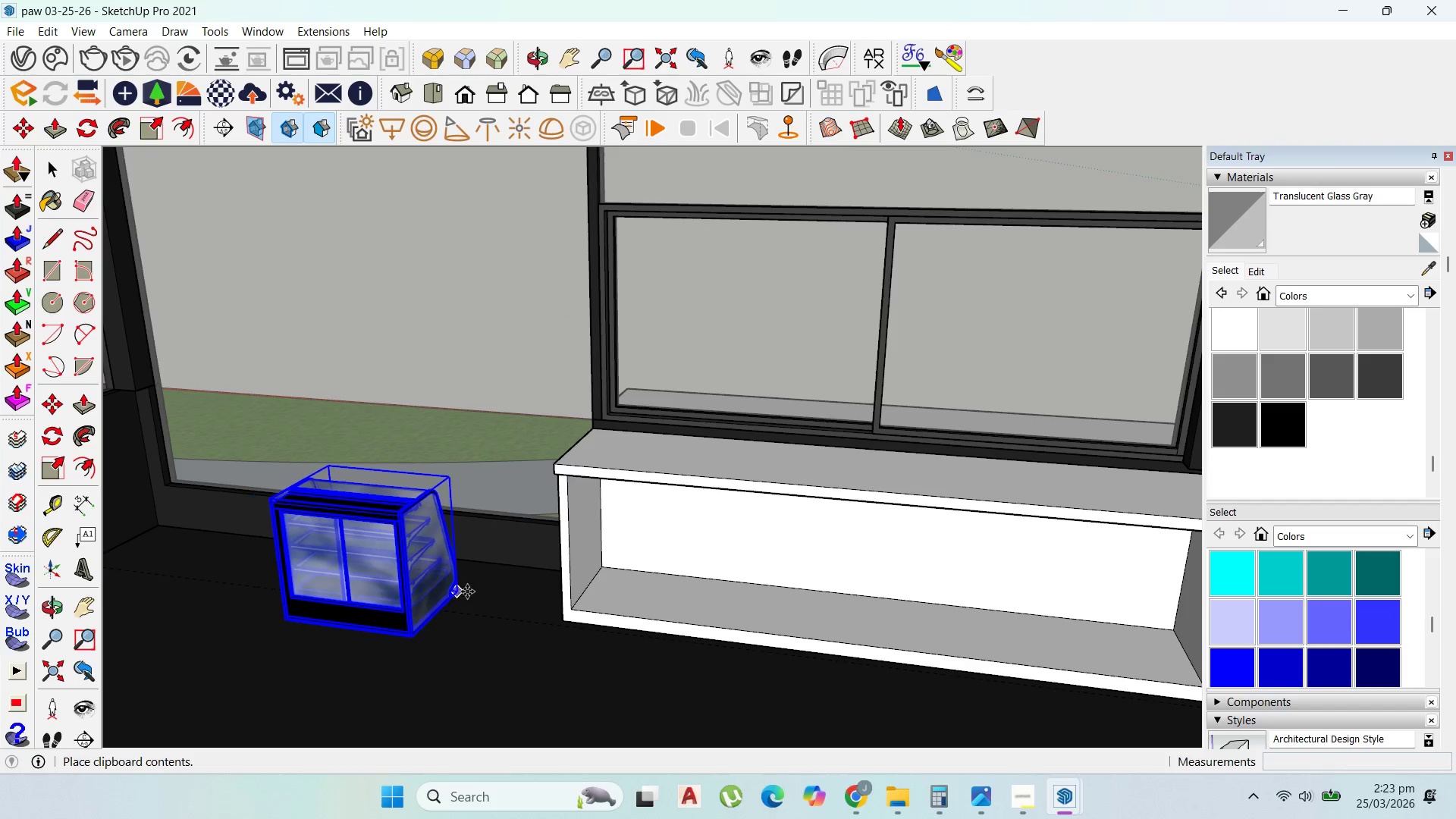 
scroll: coordinate [586, 572], scroll_direction: up, amount: 8.0
 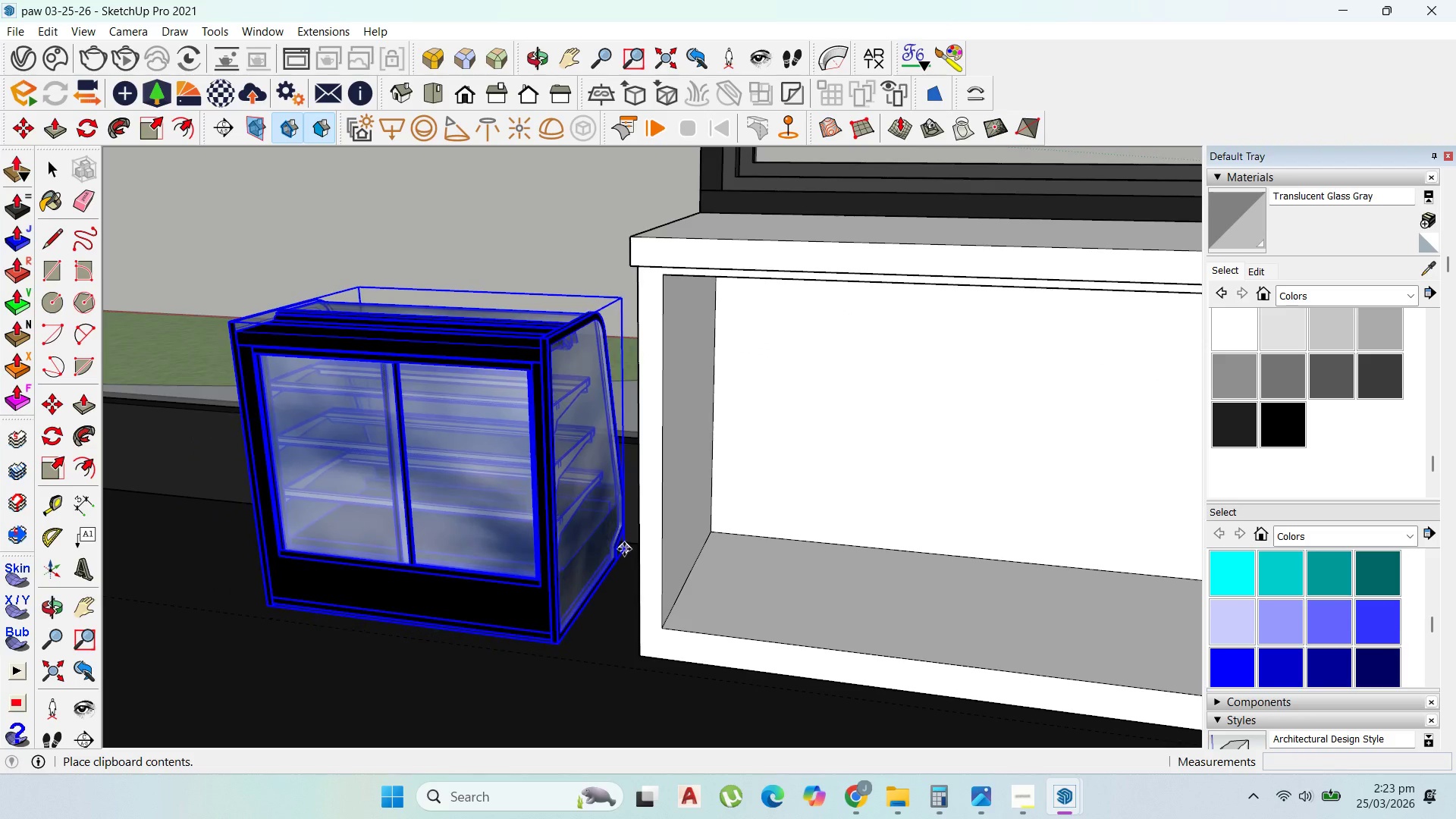 
left_click([624, 549])
 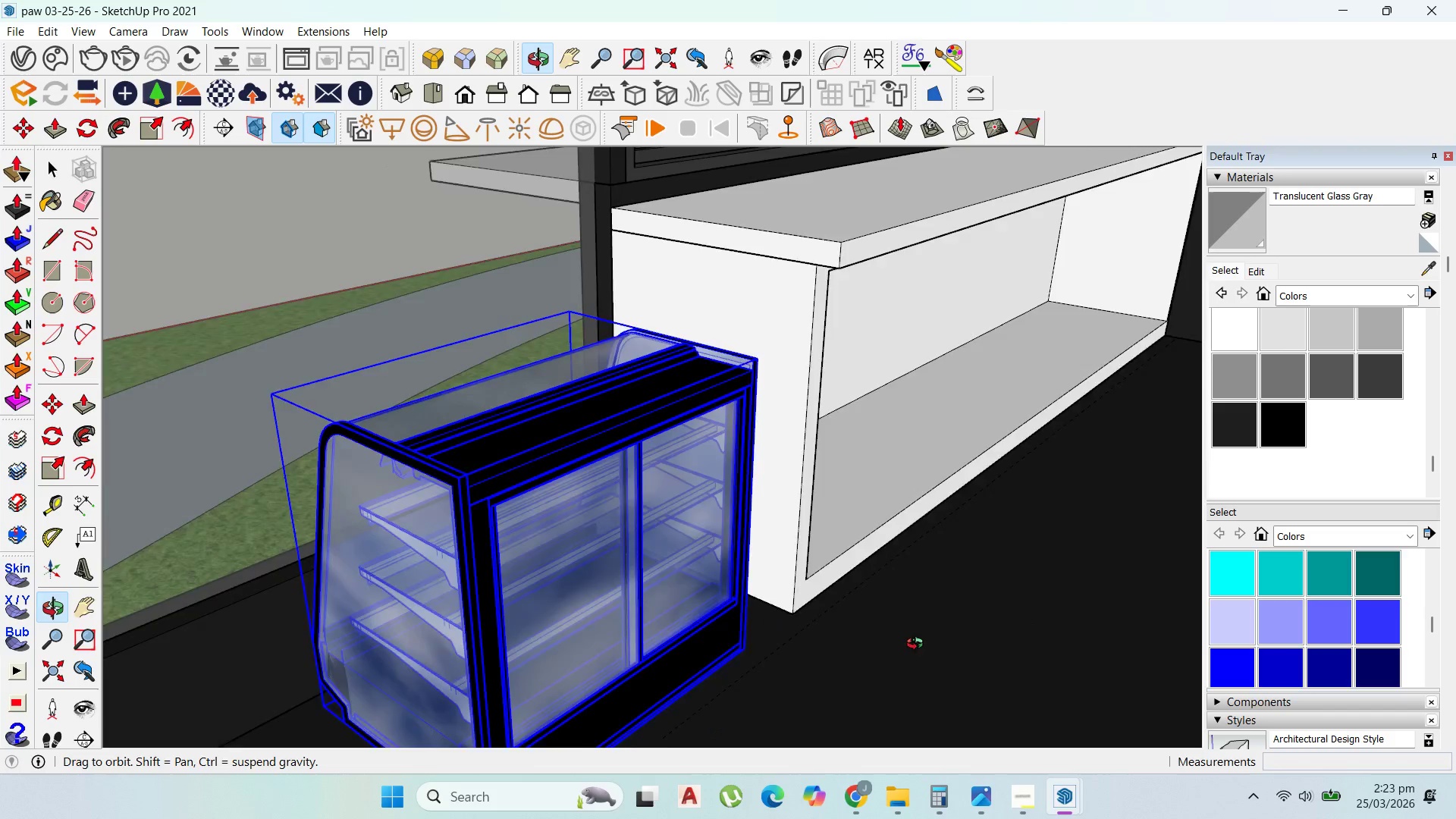 
scroll: coordinate [402, 221], scroll_direction: down, amount: 3.0
 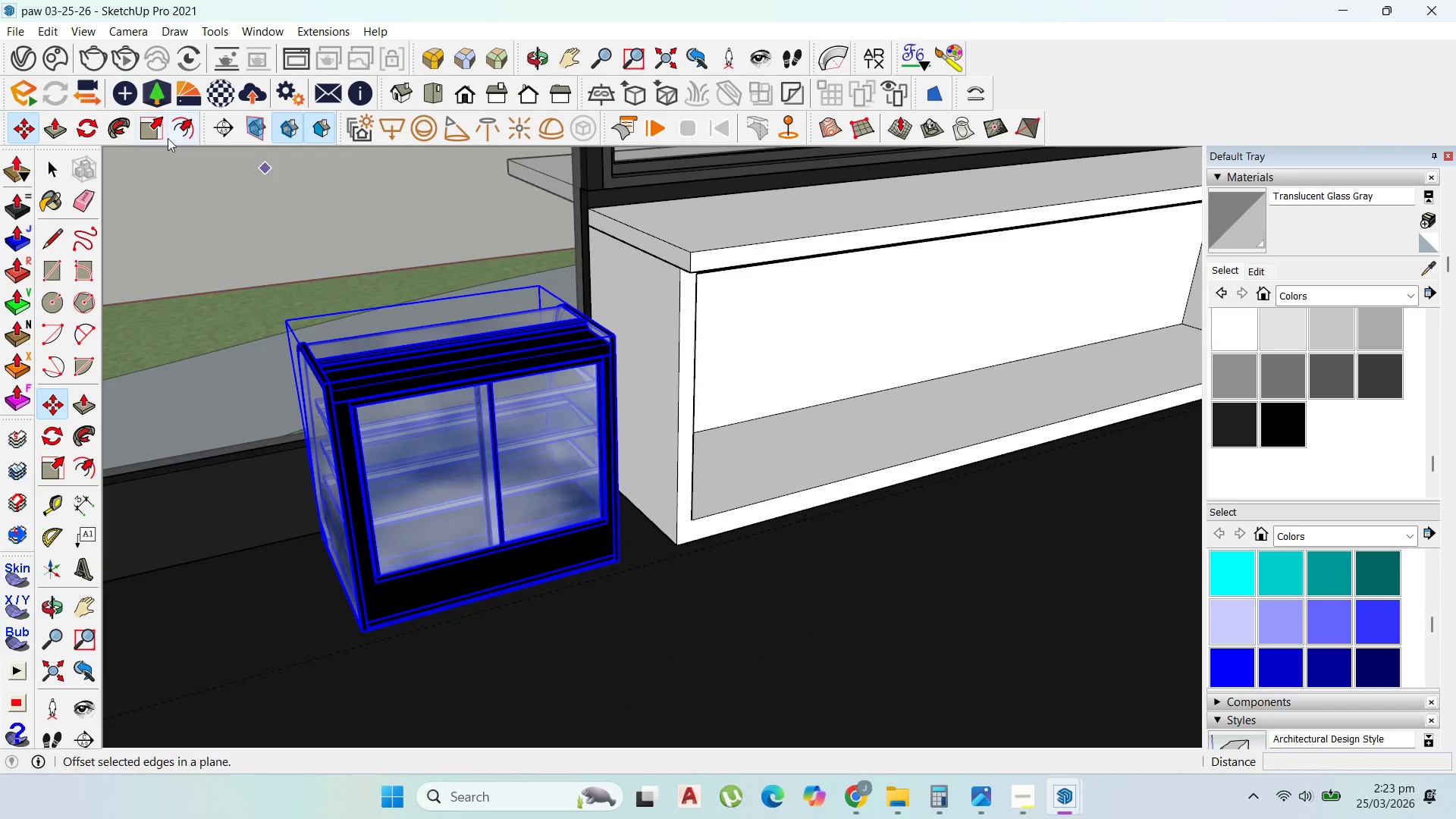 
left_click([151, 127])
 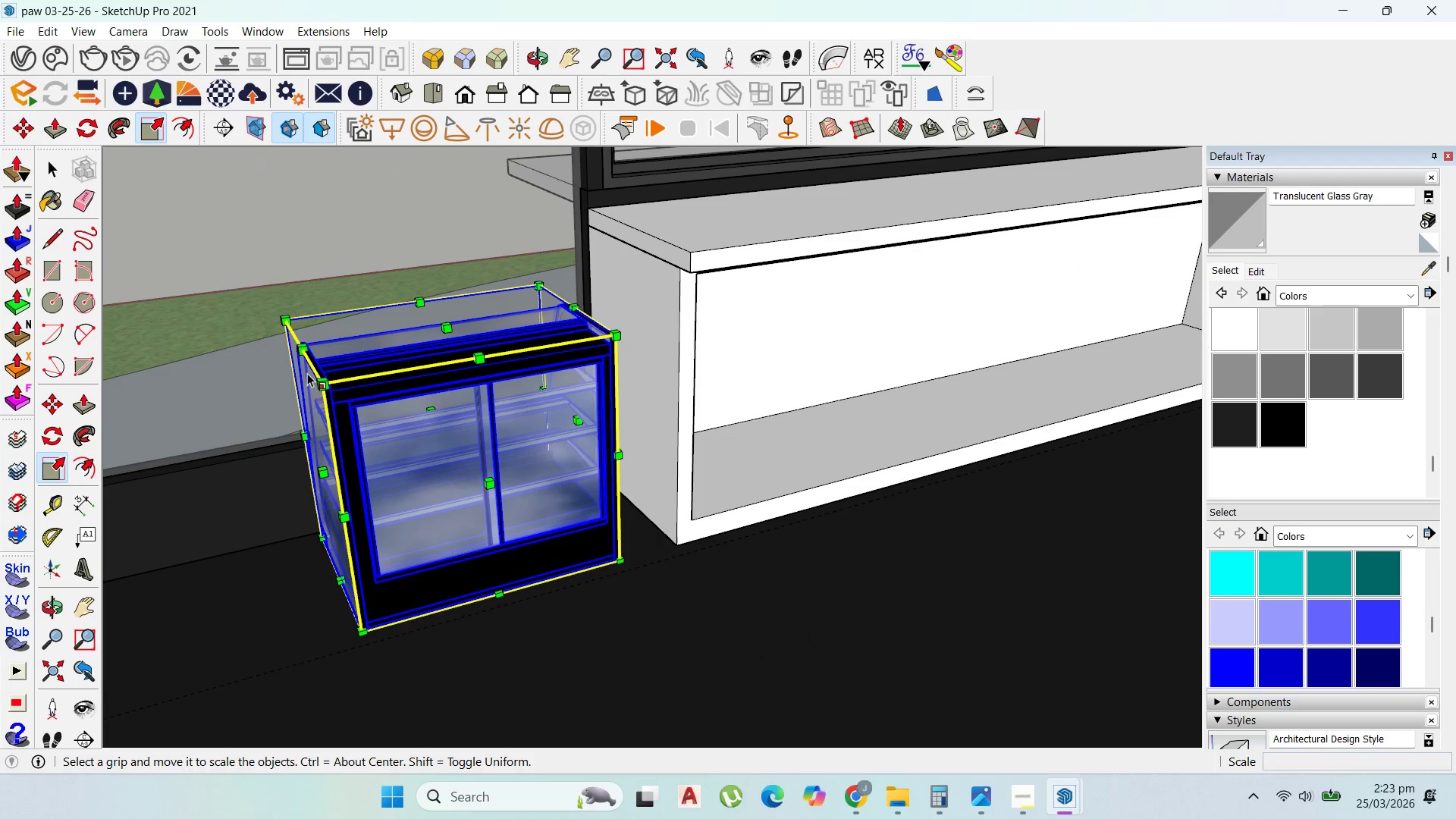 
left_click_drag(start_coordinate=[310, 375], to_coordinate=[181, 303])
 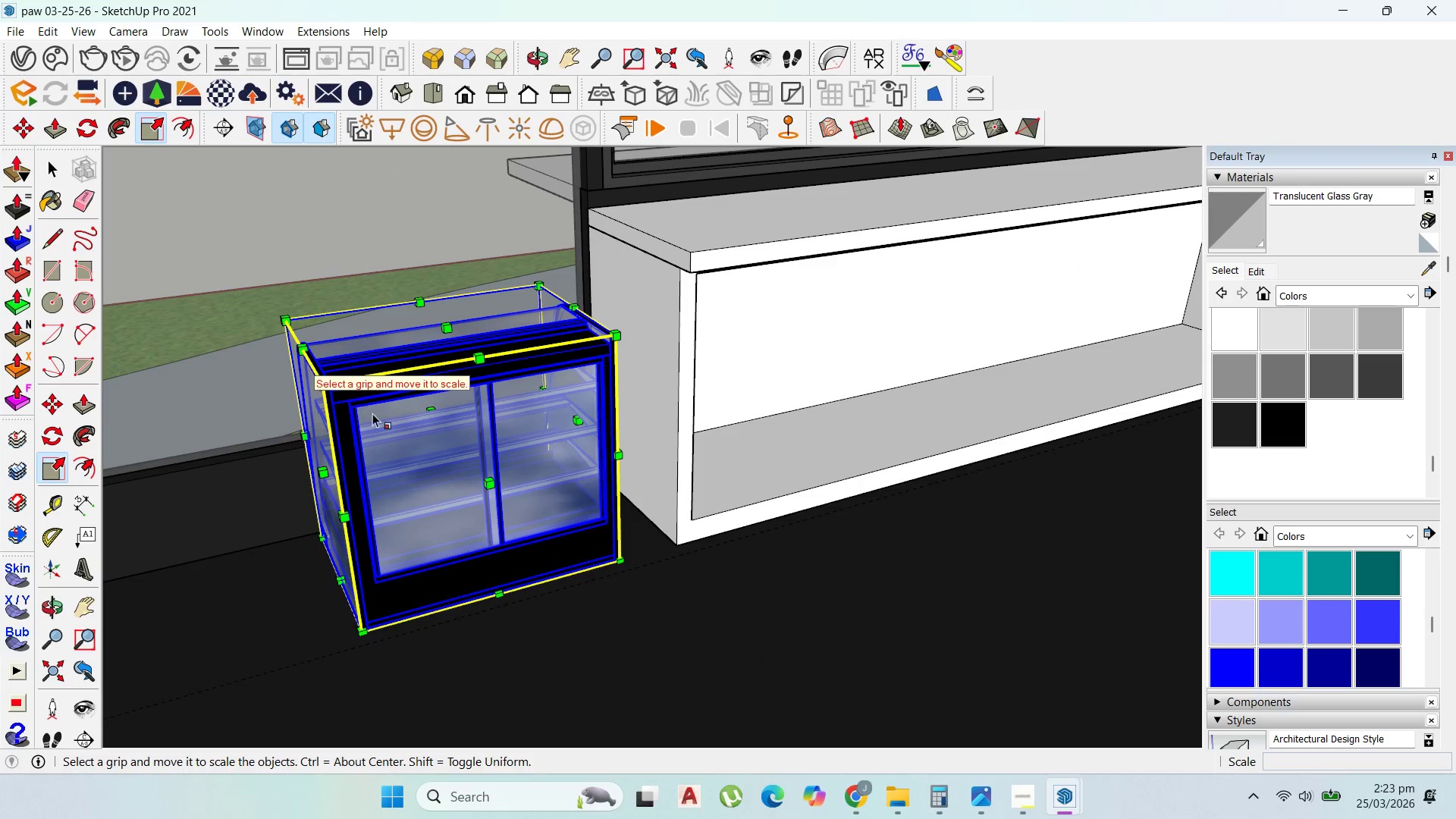 
scroll: coordinate [390, 422], scroll_direction: down, amount: 1.0
 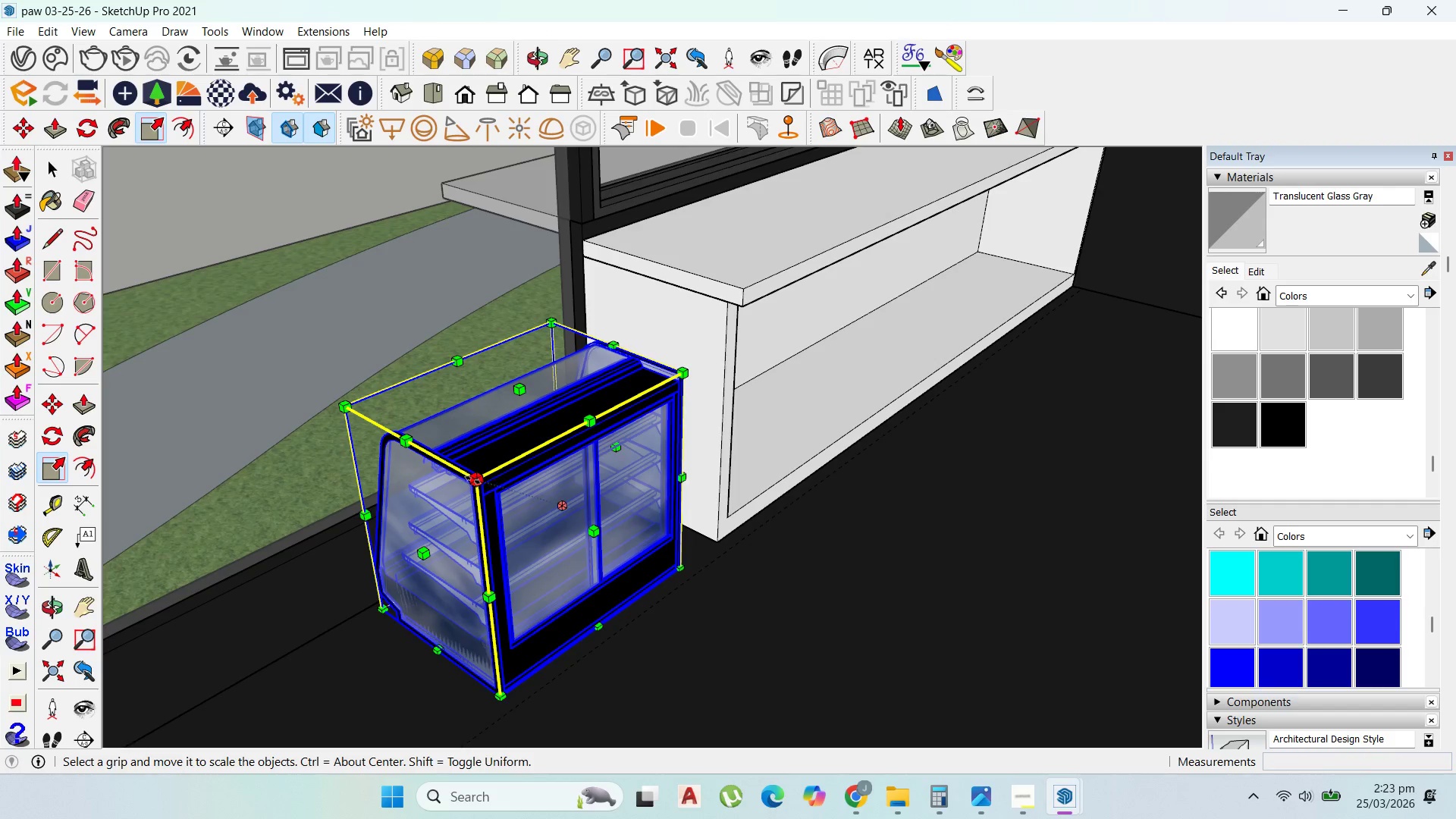 
left_click_drag(start_coordinate=[473, 480], to_coordinate=[331, 438])
 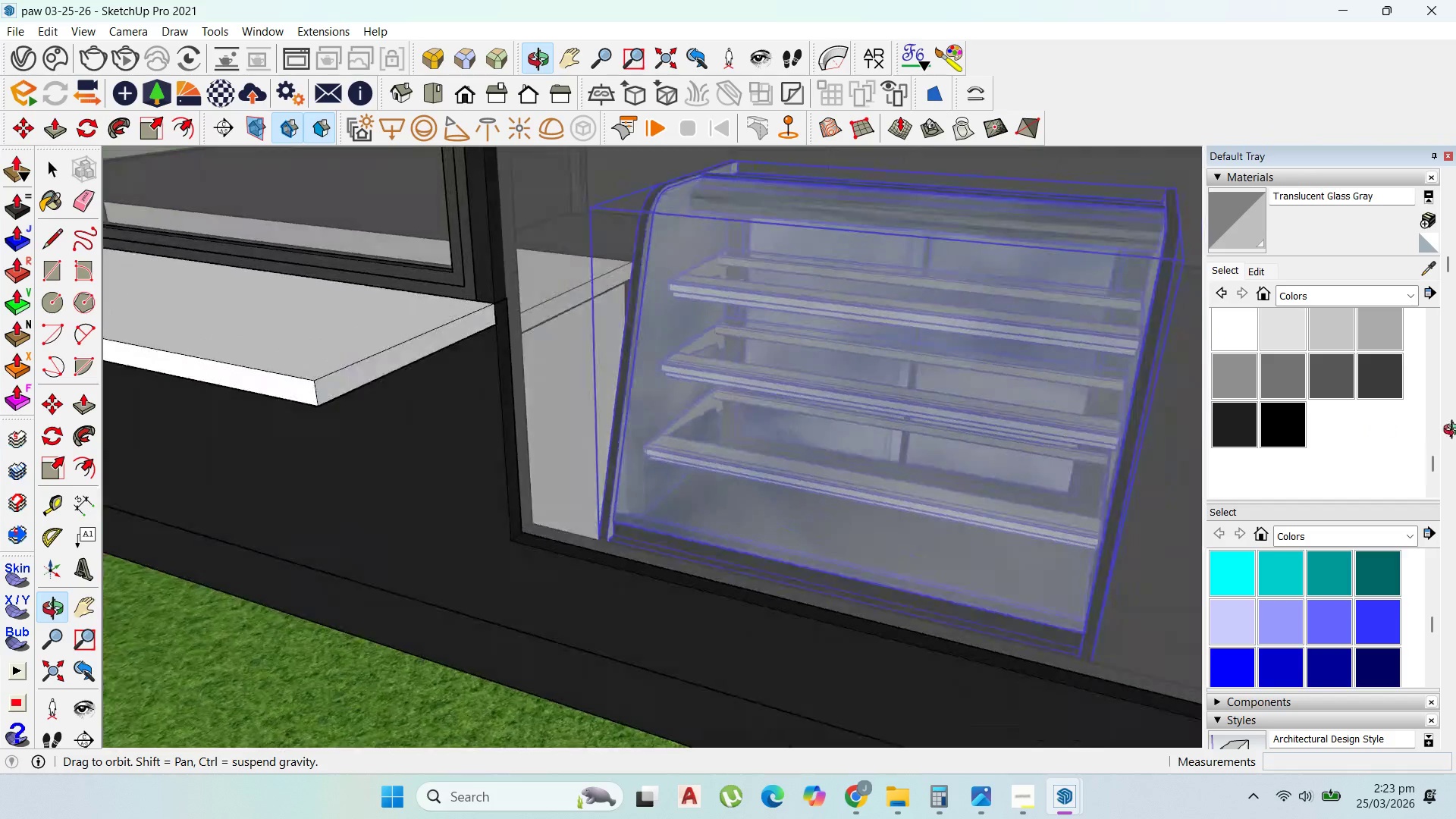 
scroll: coordinate [696, 423], scroll_direction: down, amount: 8.0
 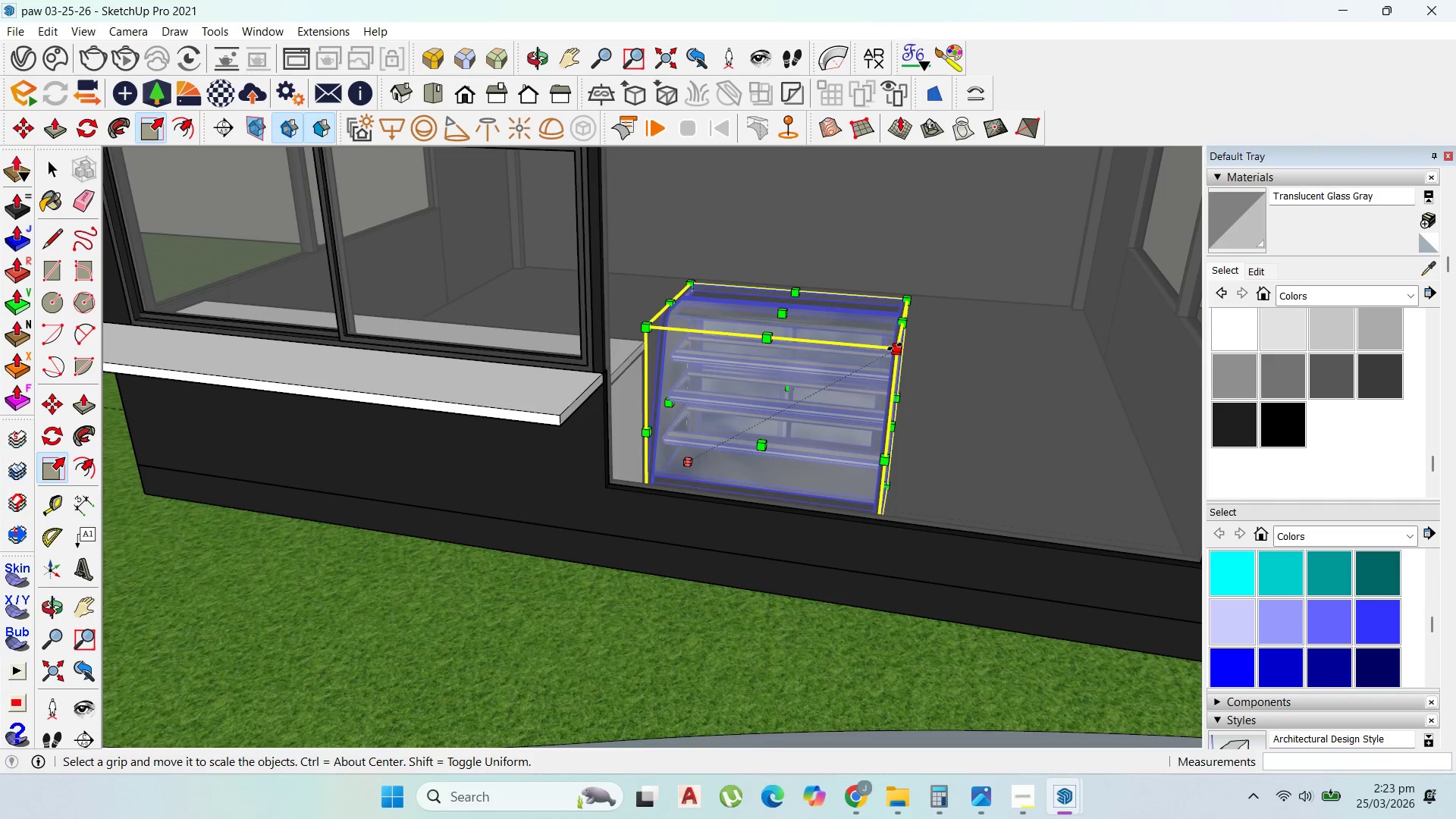 
left_click_drag(start_coordinate=[895, 347], to_coordinate=[968, 316])
 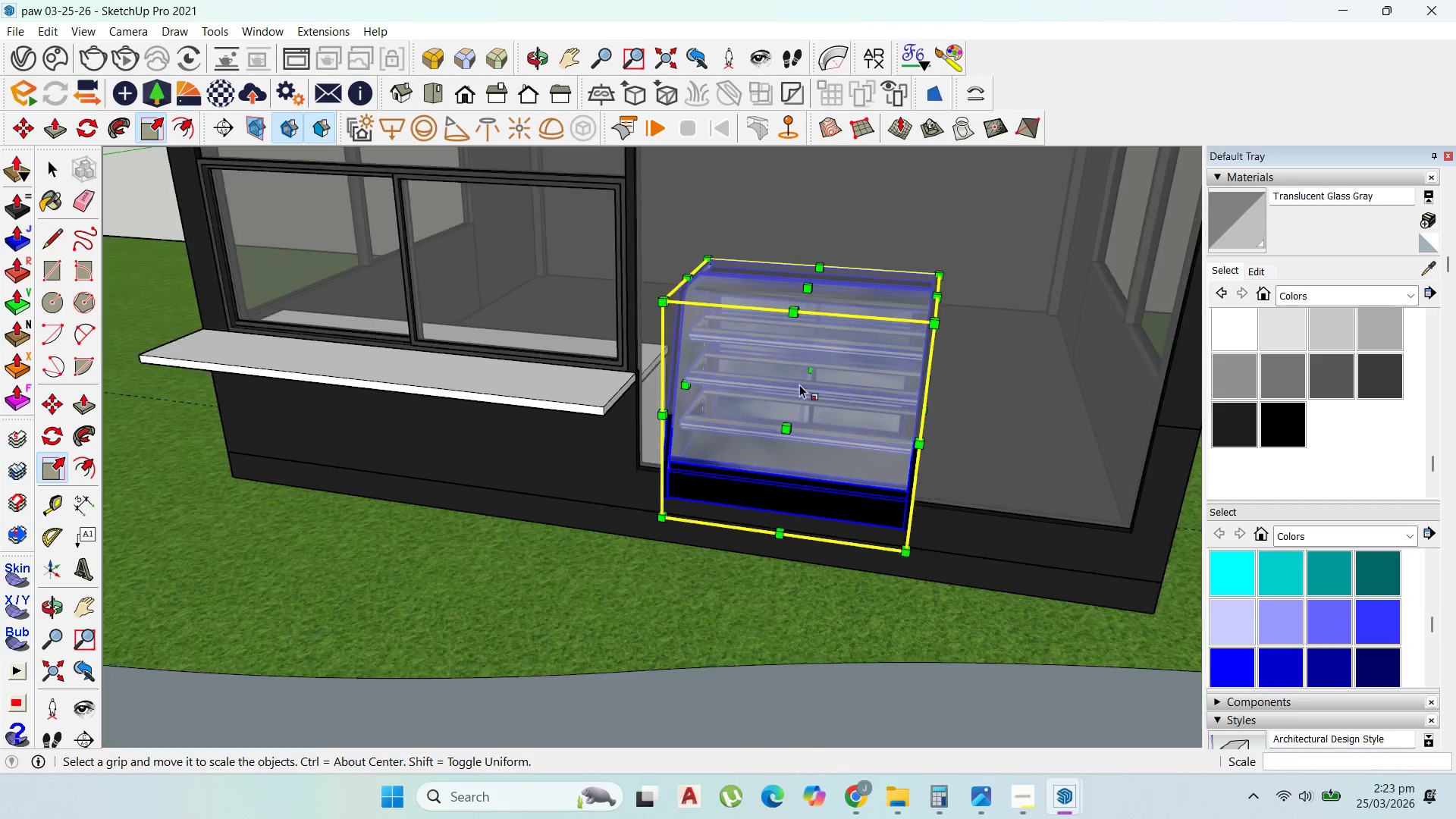 
scroll: coordinate [798, 400], scroll_direction: down, amount: 3.0
 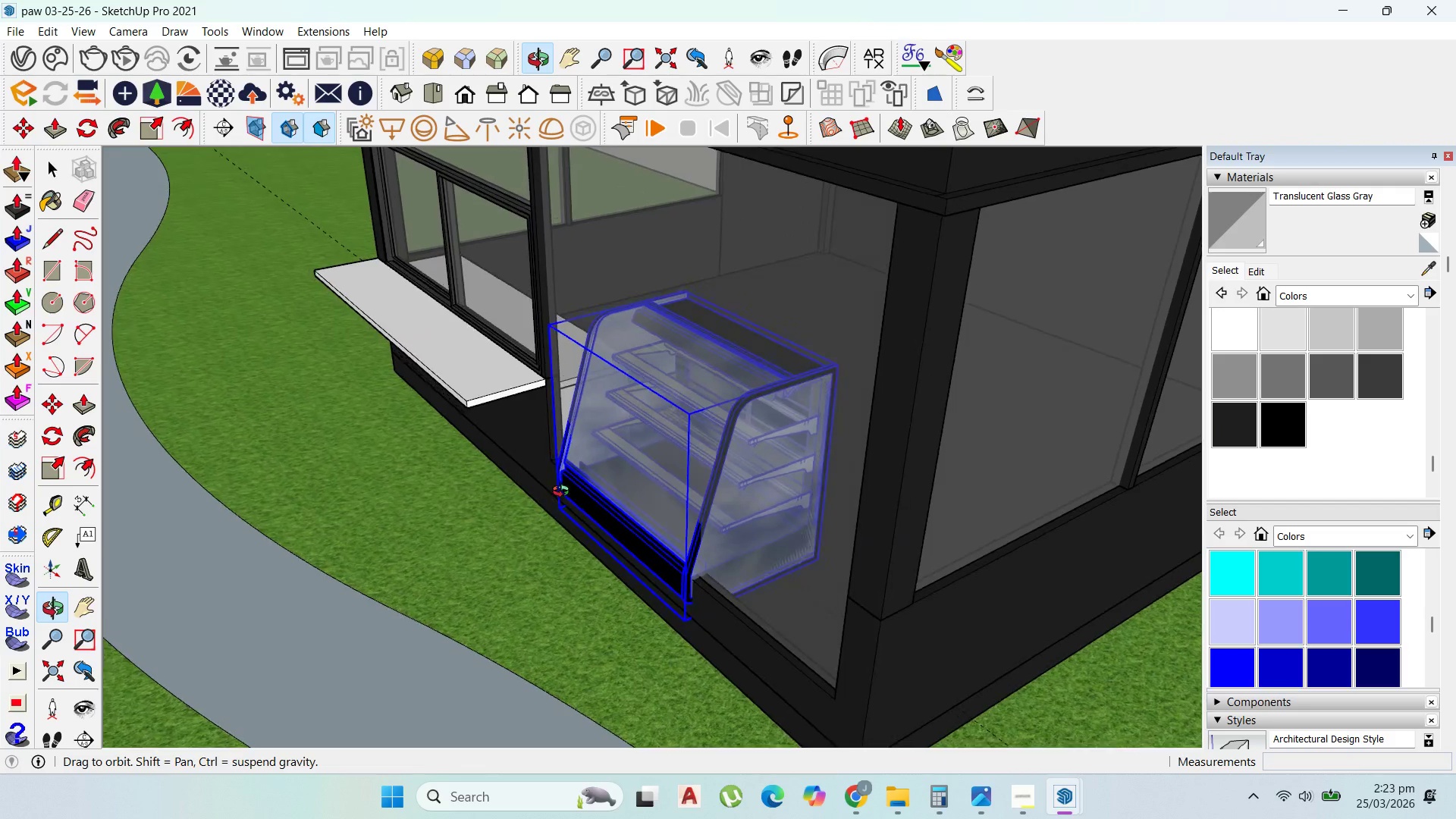 
scroll: coordinate [684, 431], scroll_direction: up, amount: 10.0
 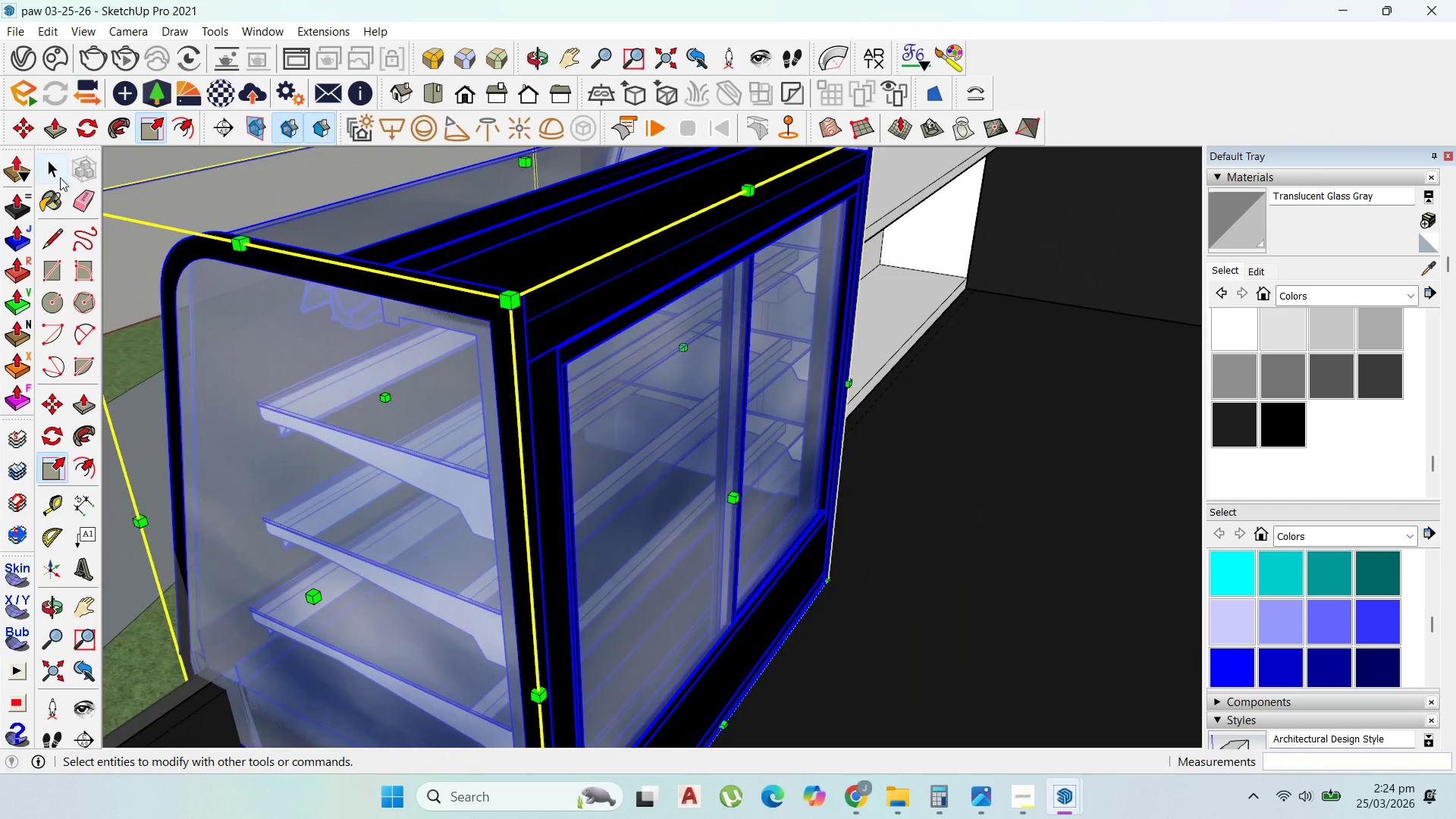 
left_click([21, 136])
 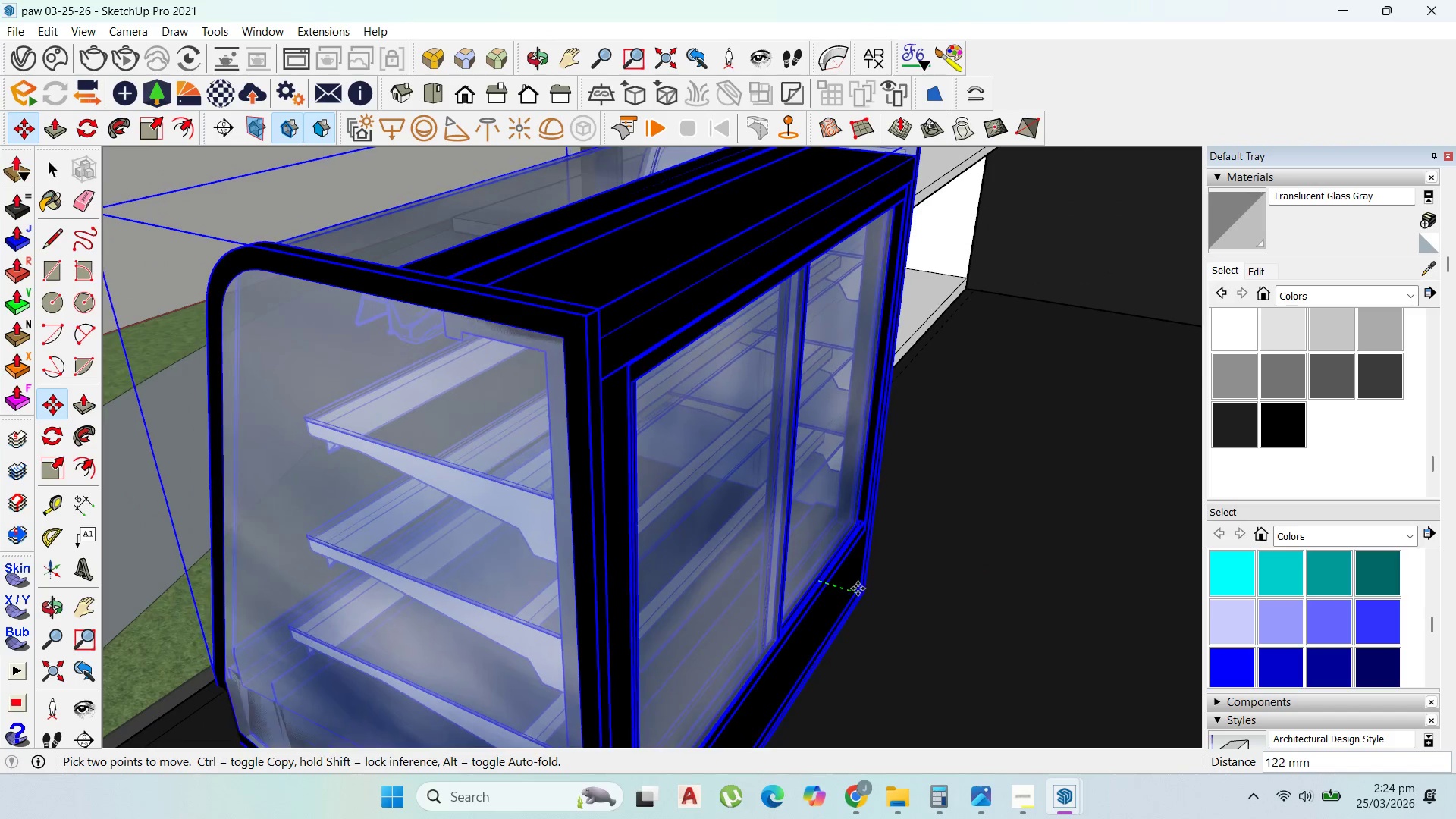 
left_click([860, 588])
 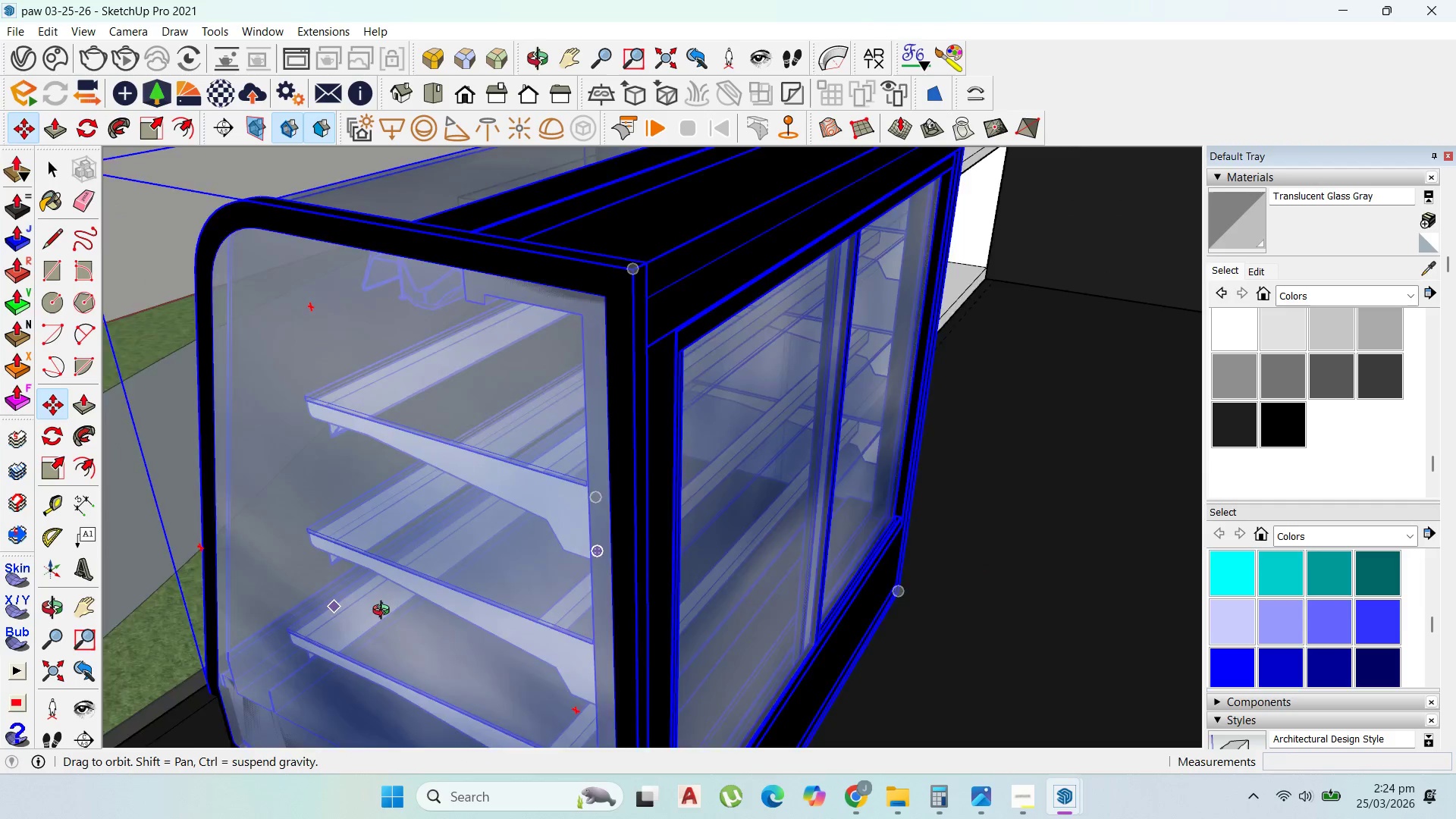 
scroll: coordinate [336, 608], scroll_direction: up, amount: 1.0
 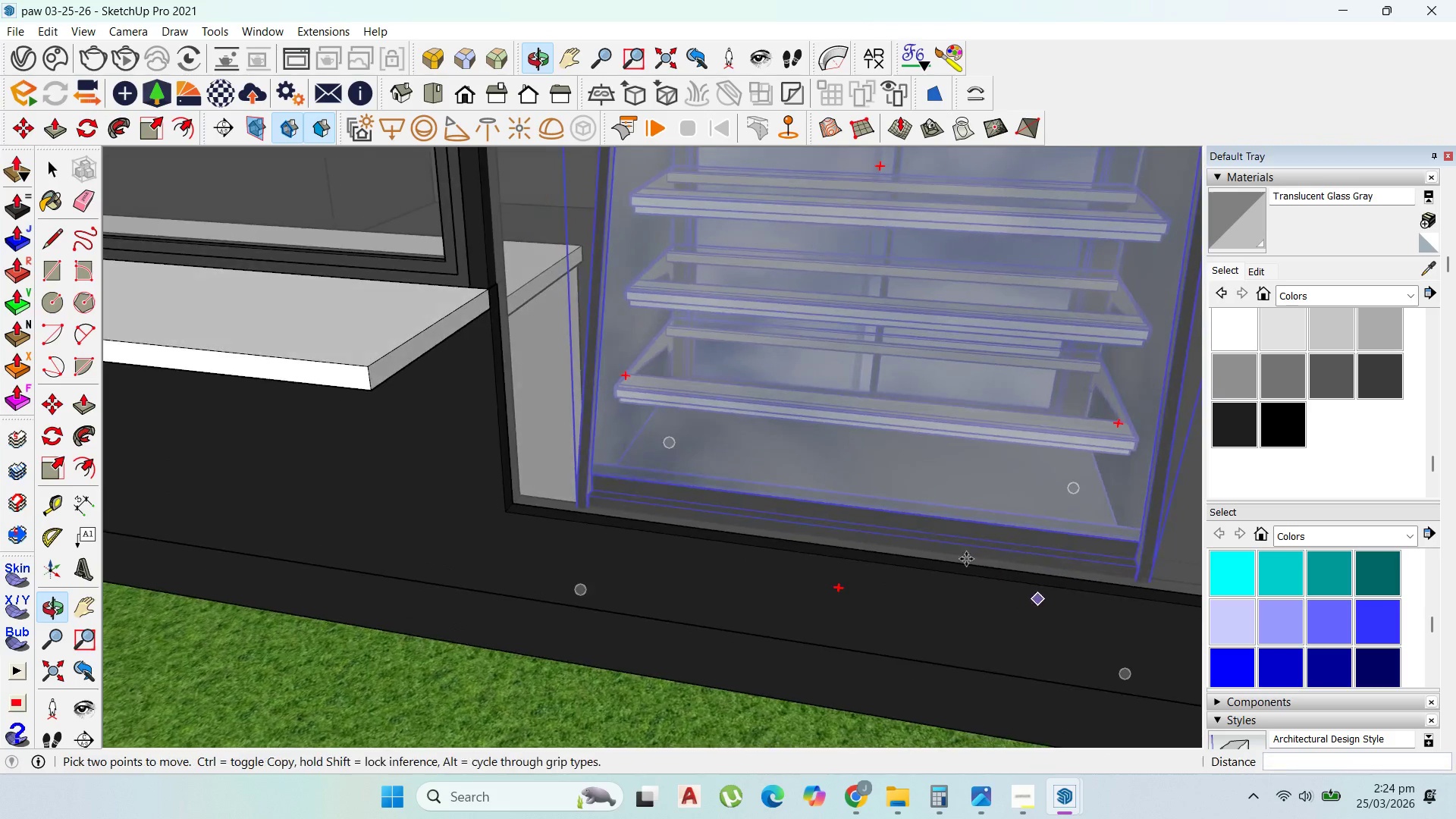 
scroll: coordinate [871, 543], scroll_direction: down, amount: 4.0
 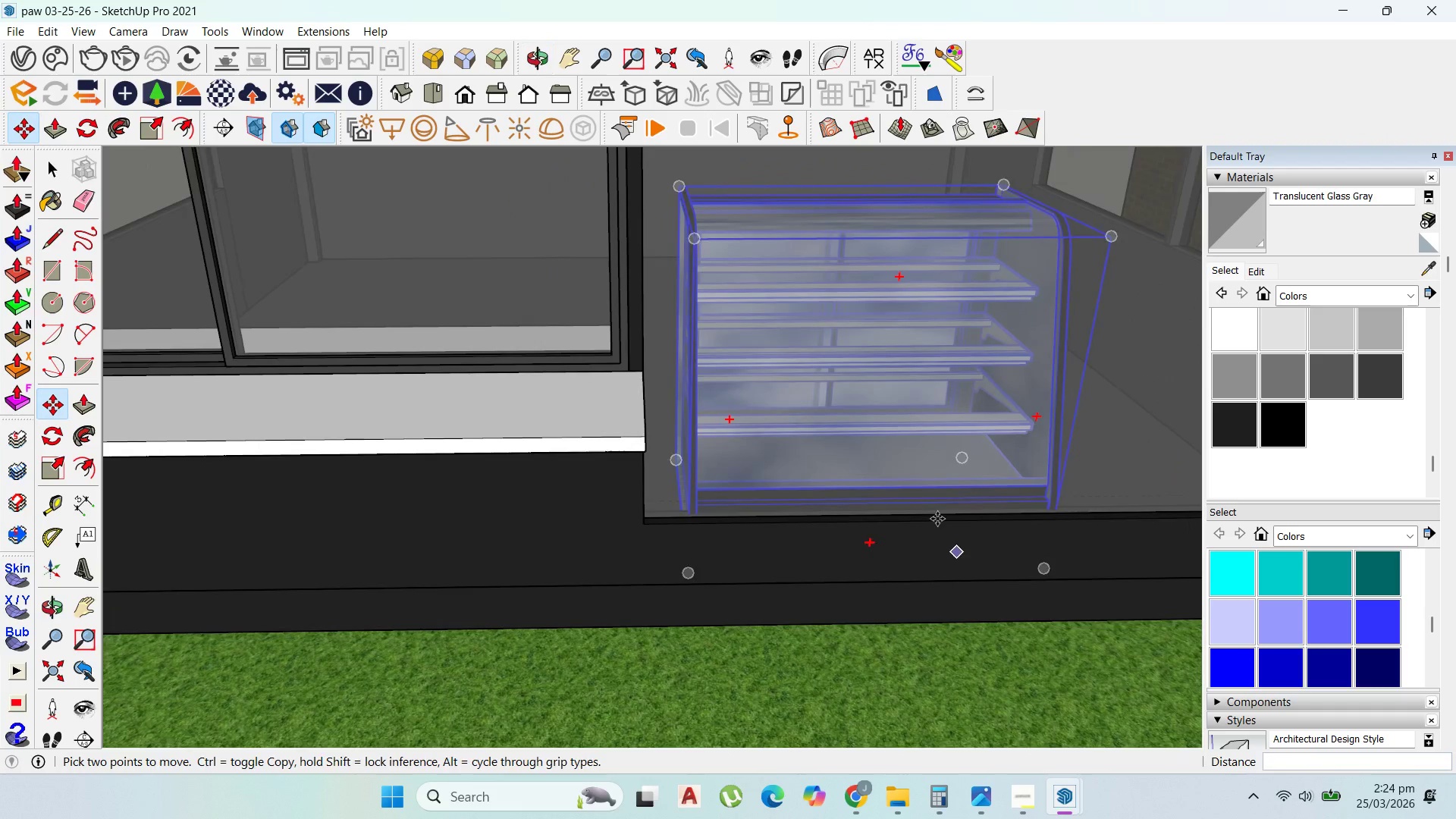 
left_click_drag(start_coordinate=[936, 510], to_coordinate=[932, 507])
 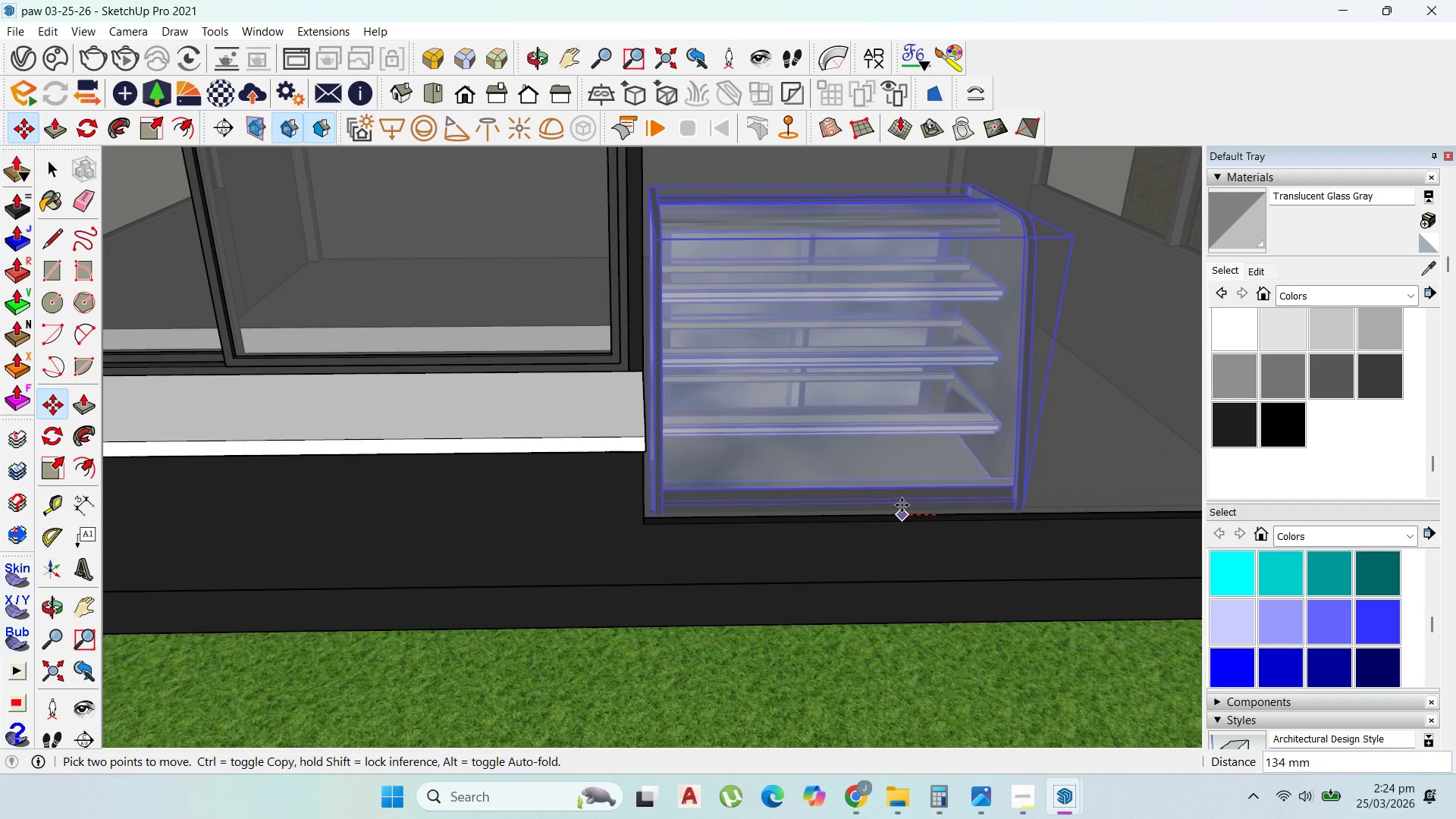 
left_click([902, 505])
 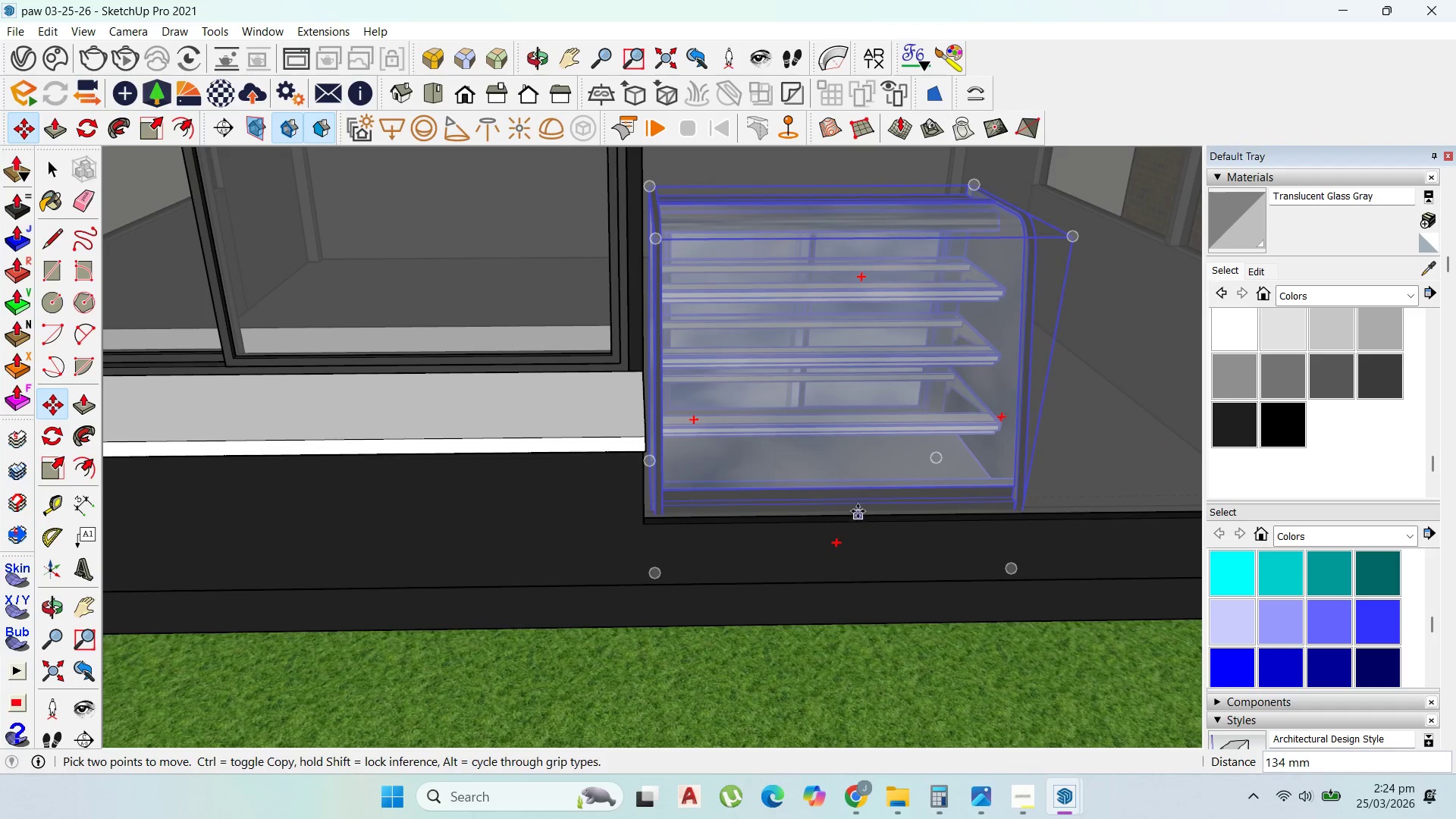 
left_click([857, 508])
 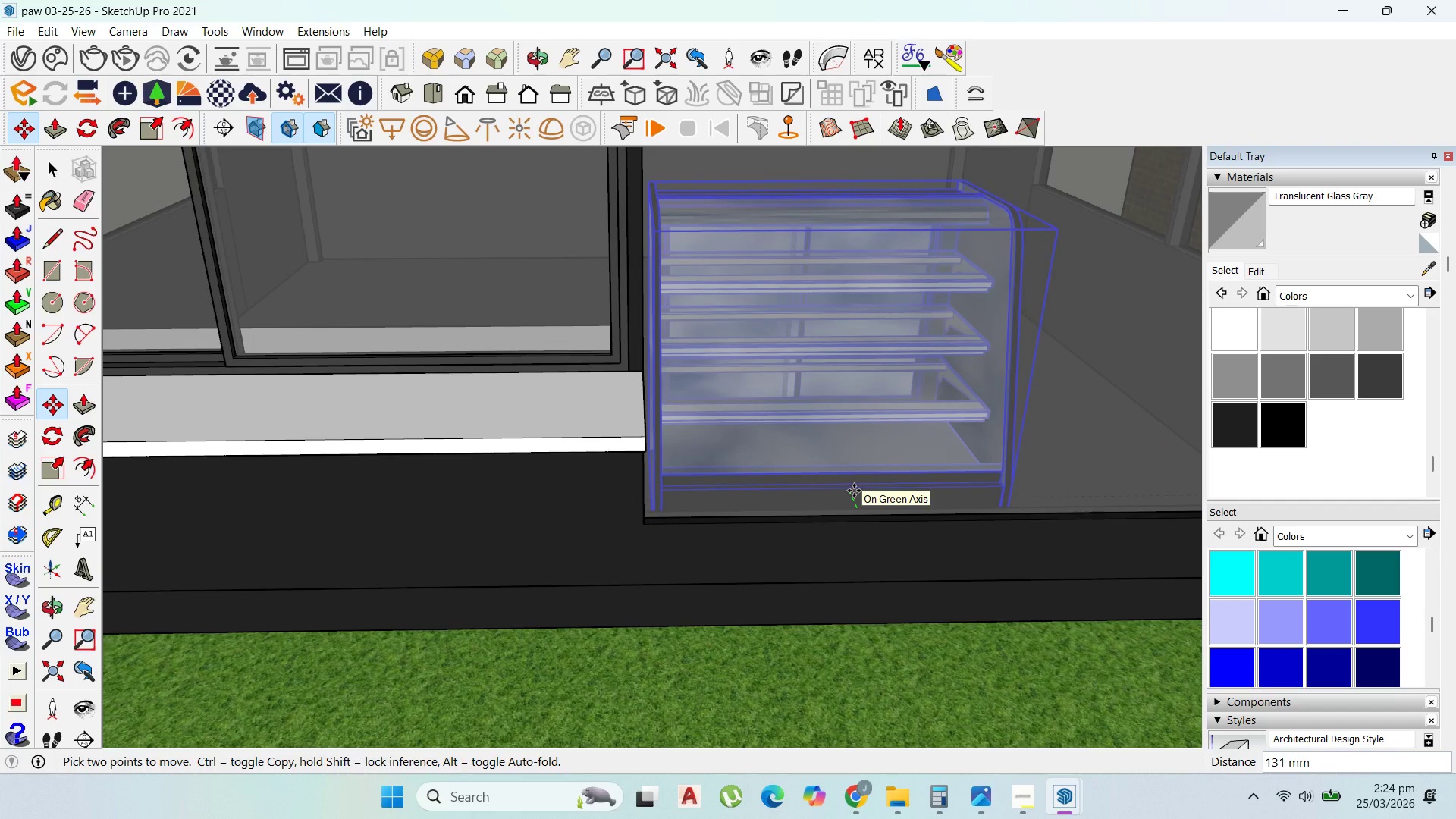 
left_click([854, 491])
 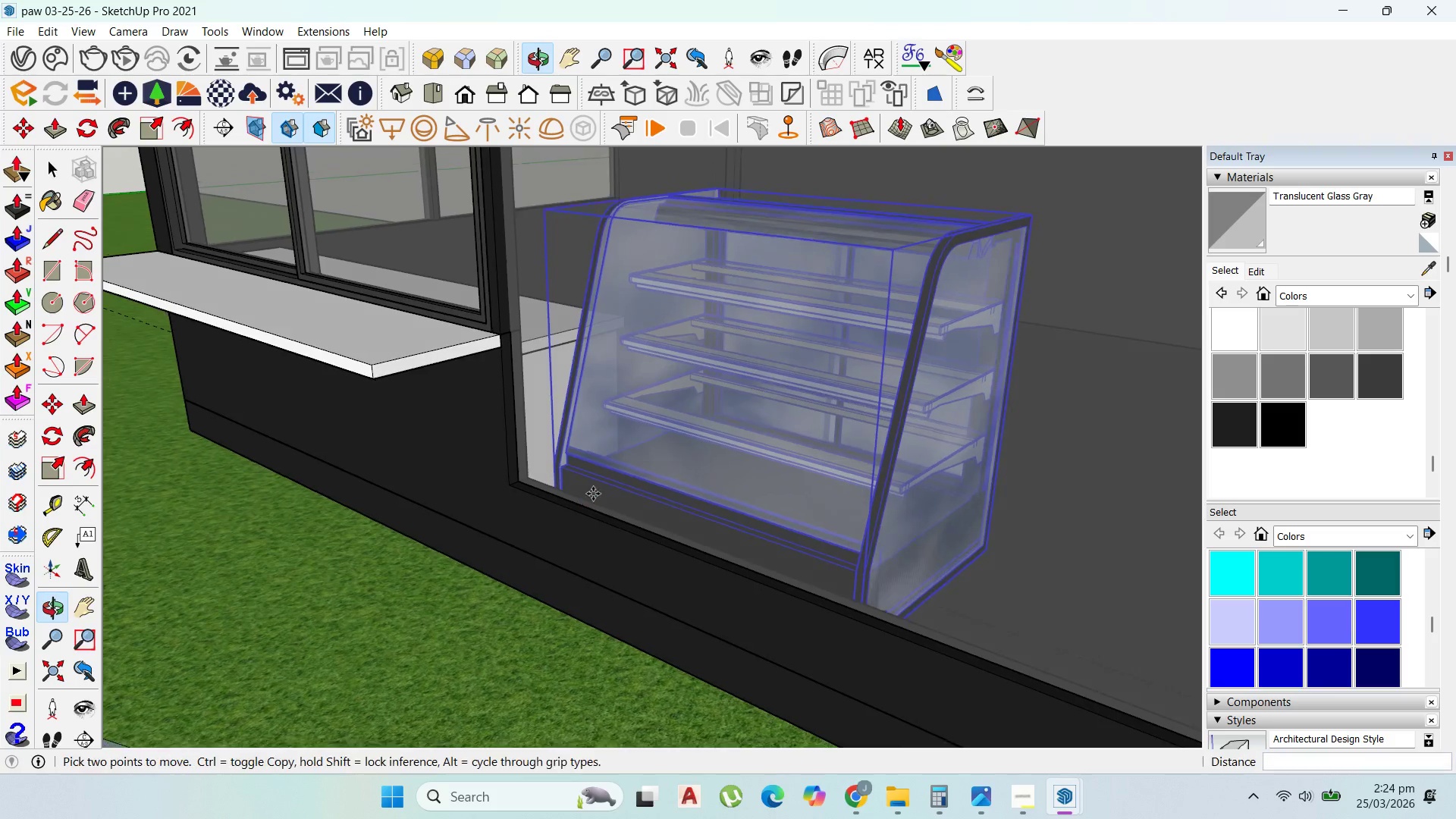 
scroll: coordinate [728, 503], scroll_direction: down, amount: 4.0
 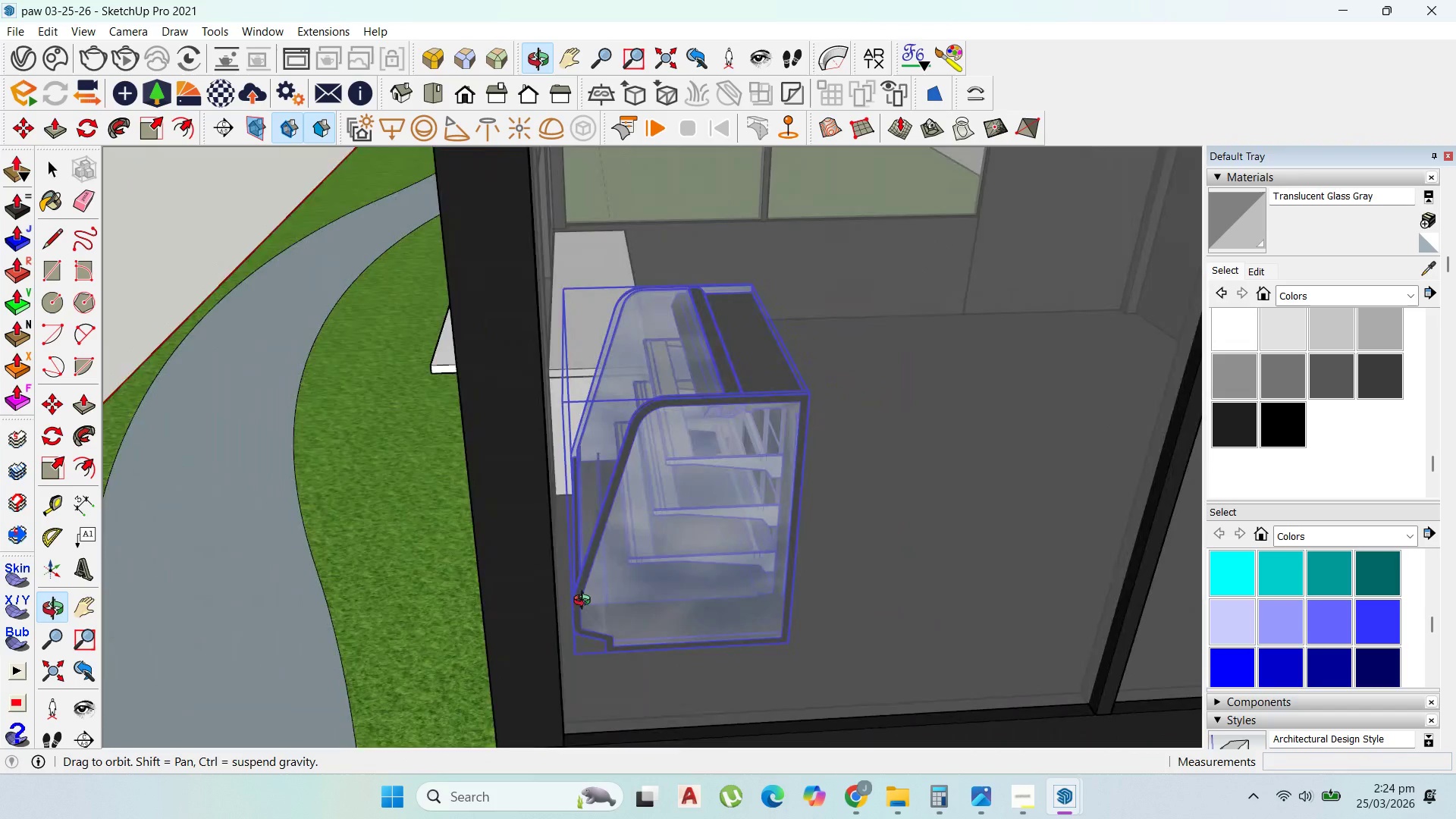 
scroll: coordinate [885, 468], scroll_direction: up, amount: 73.0
 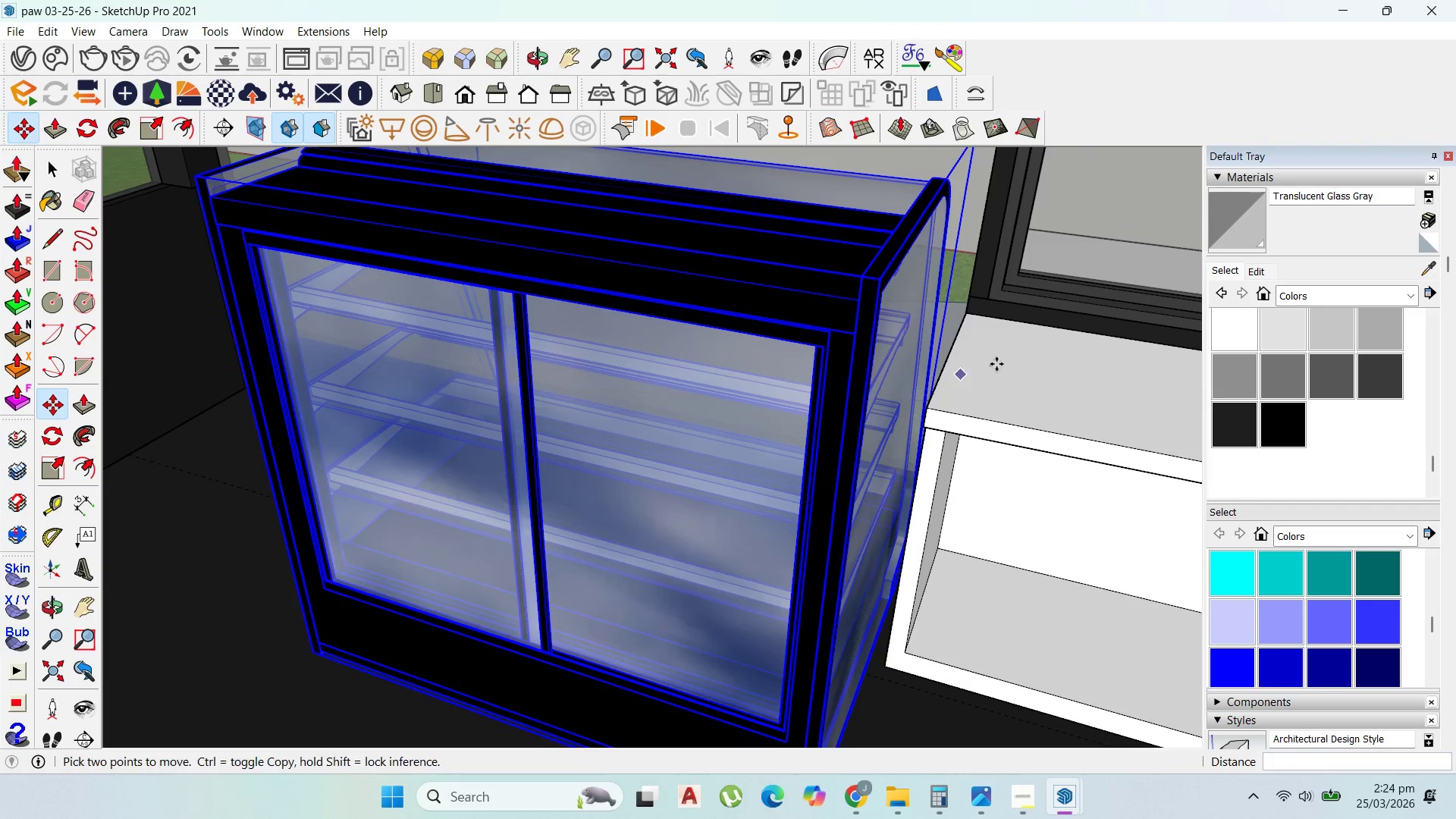 
left_click([896, 381])
 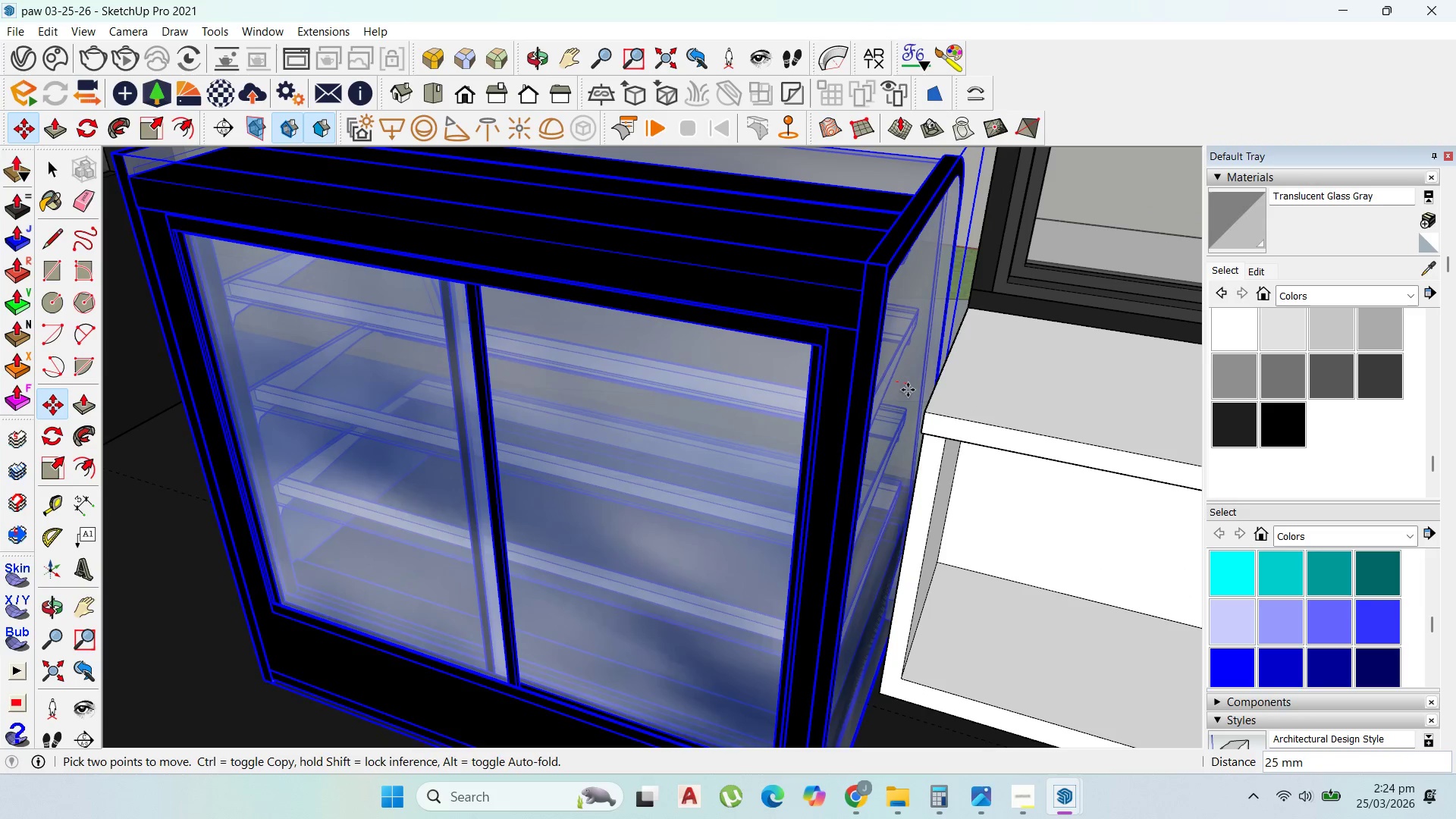 
scroll: coordinate [944, 373], scroll_direction: up, amount: 1.0
 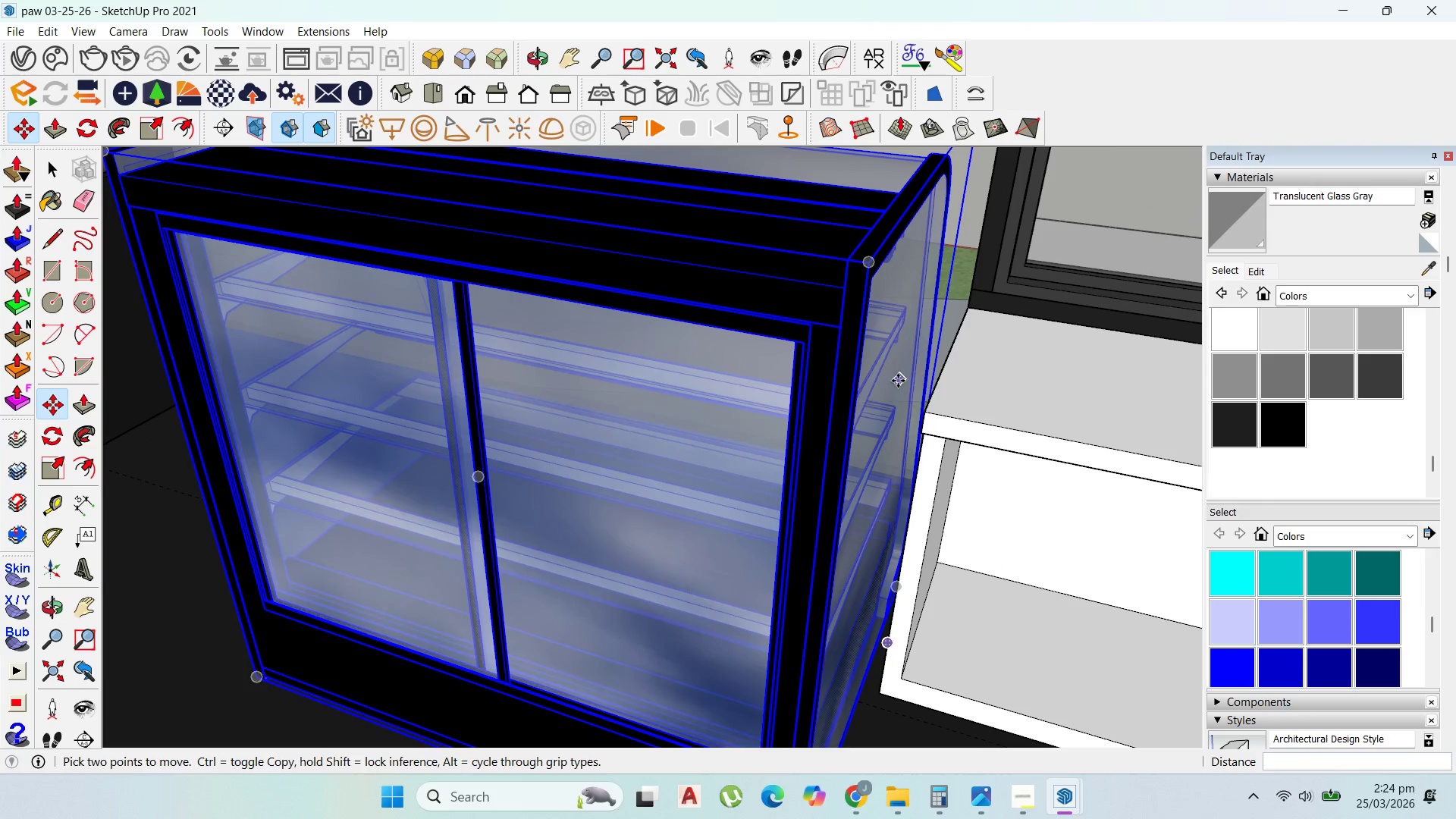 
hold_key(key=ShiftLeft, duration=1.5)
 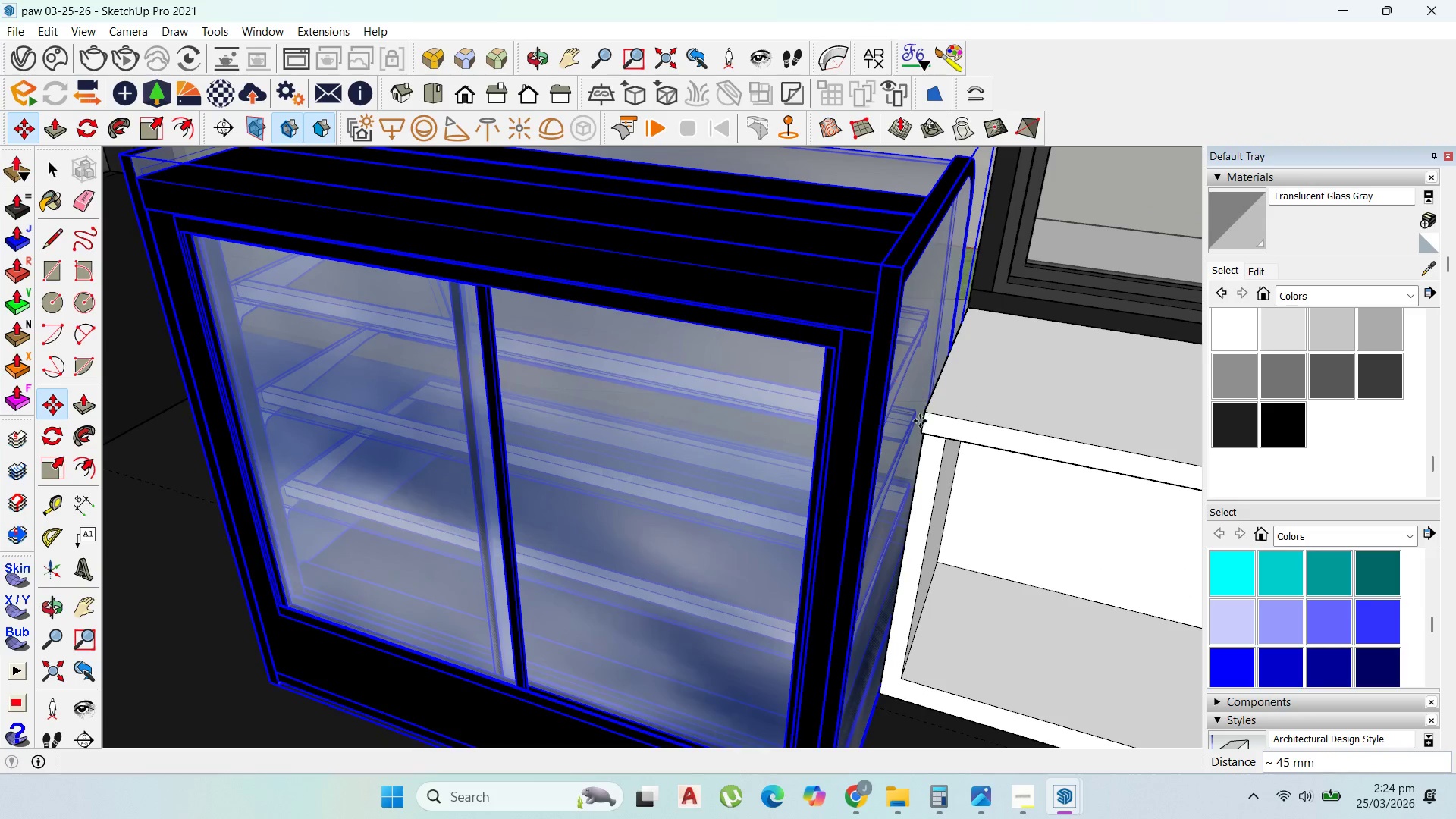 
hold_key(key=ShiftLeft, duration=0.81)
left_click([920, 421])
 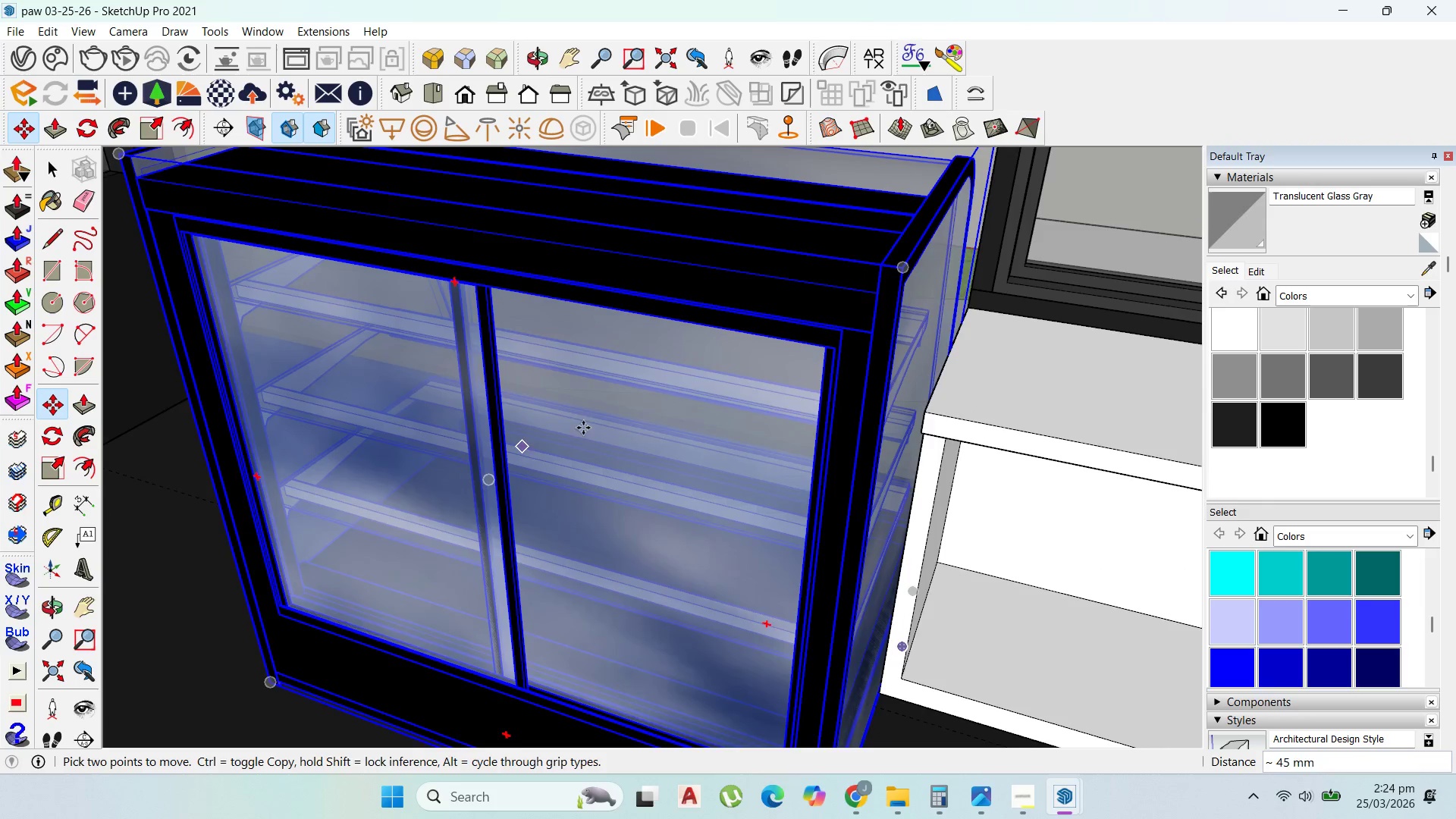 
scroll: coordinate [605, 428], scroll_direction: down, amount: 1.0
 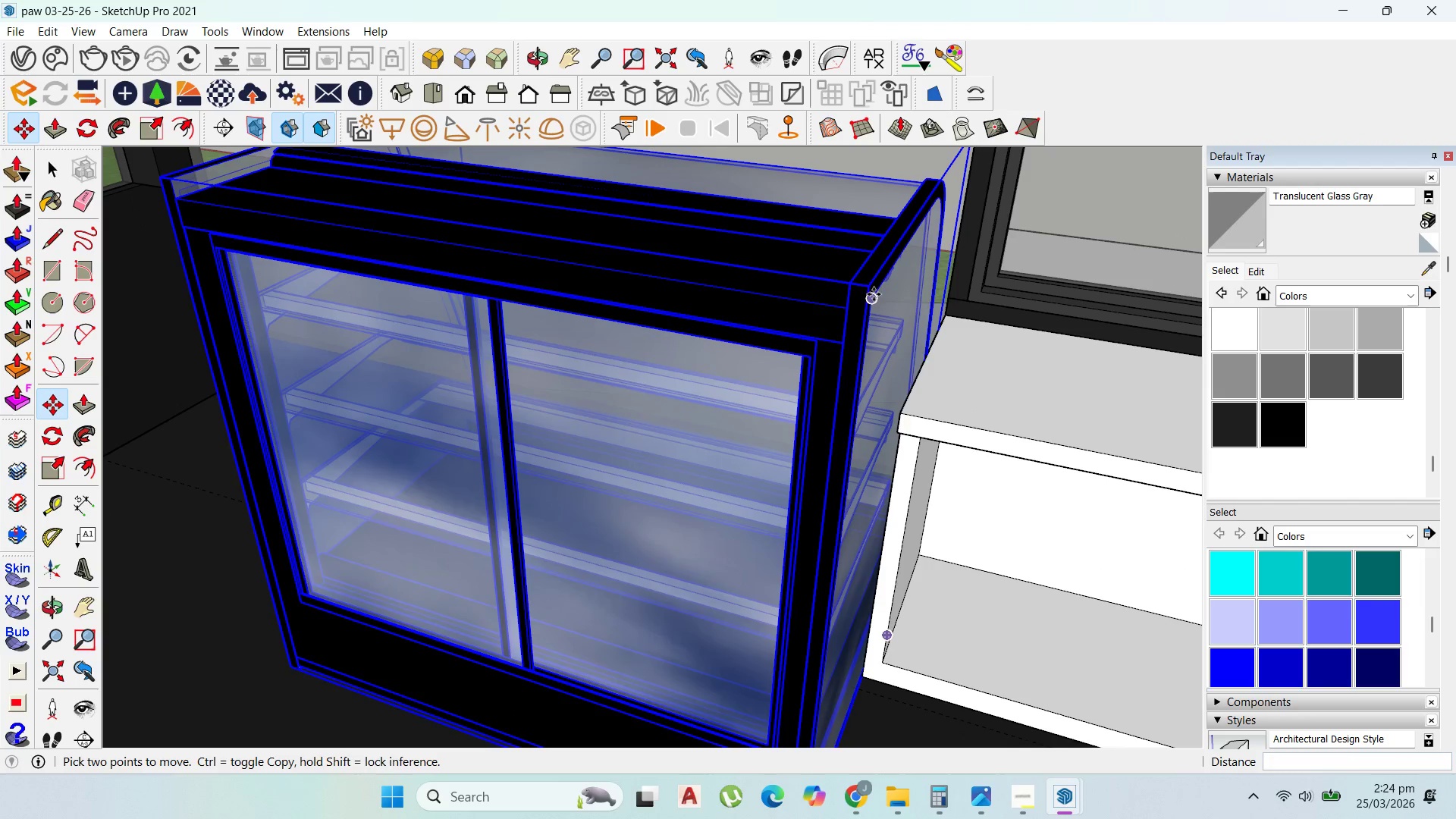 
left_click([873, 291])
 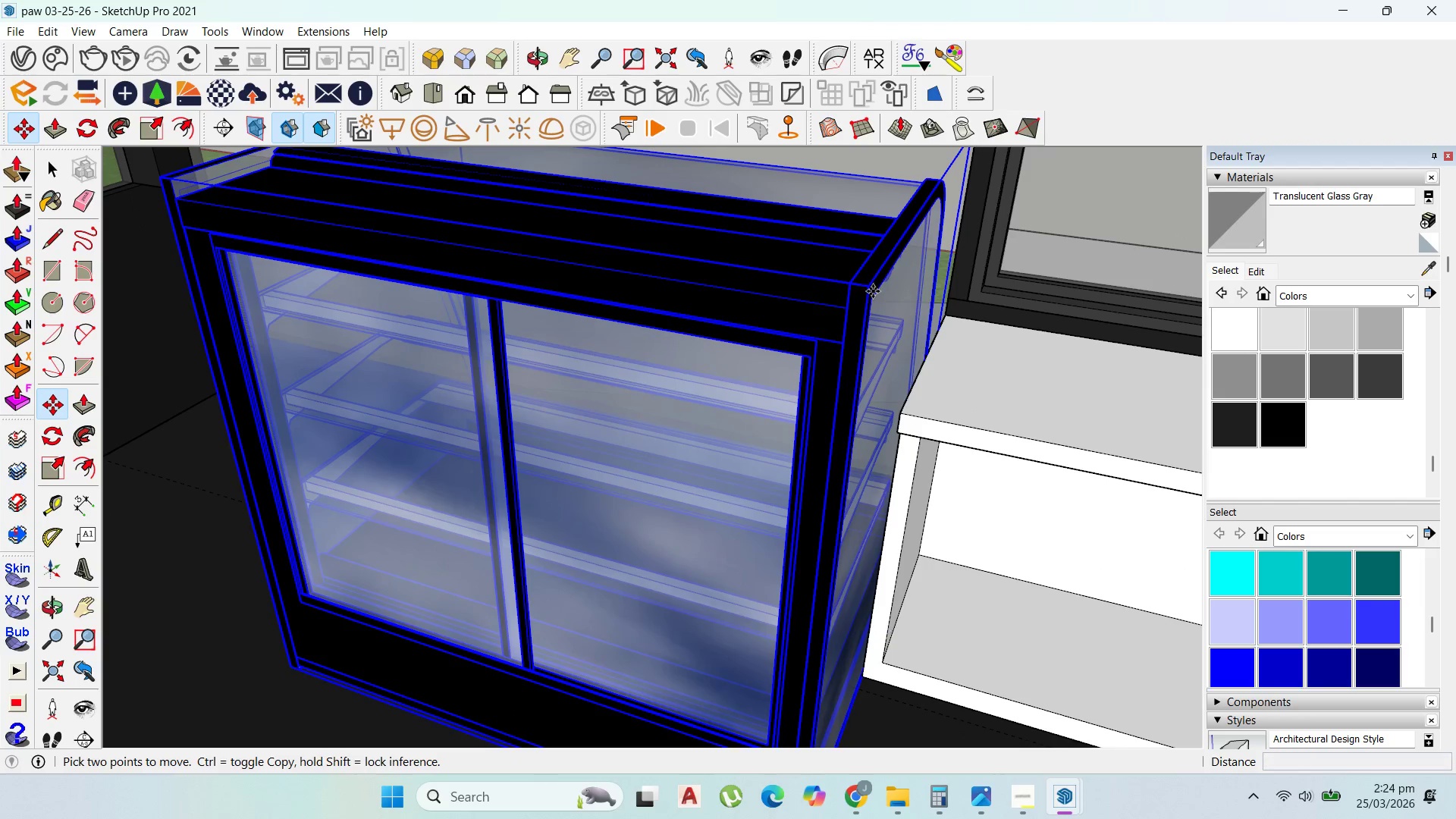 
key(Control+ControlLeft)
 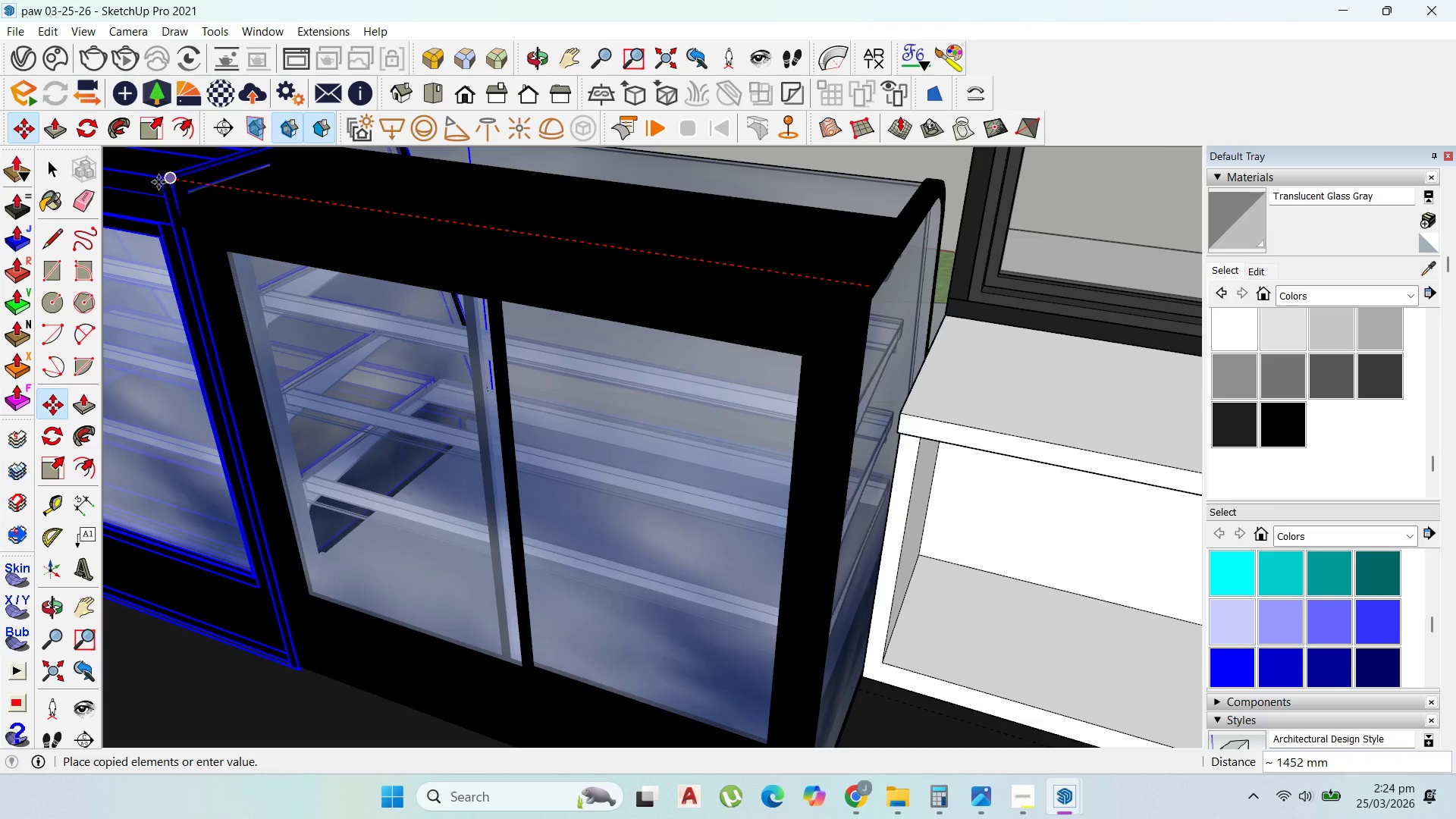 
left_click([157, 180])
 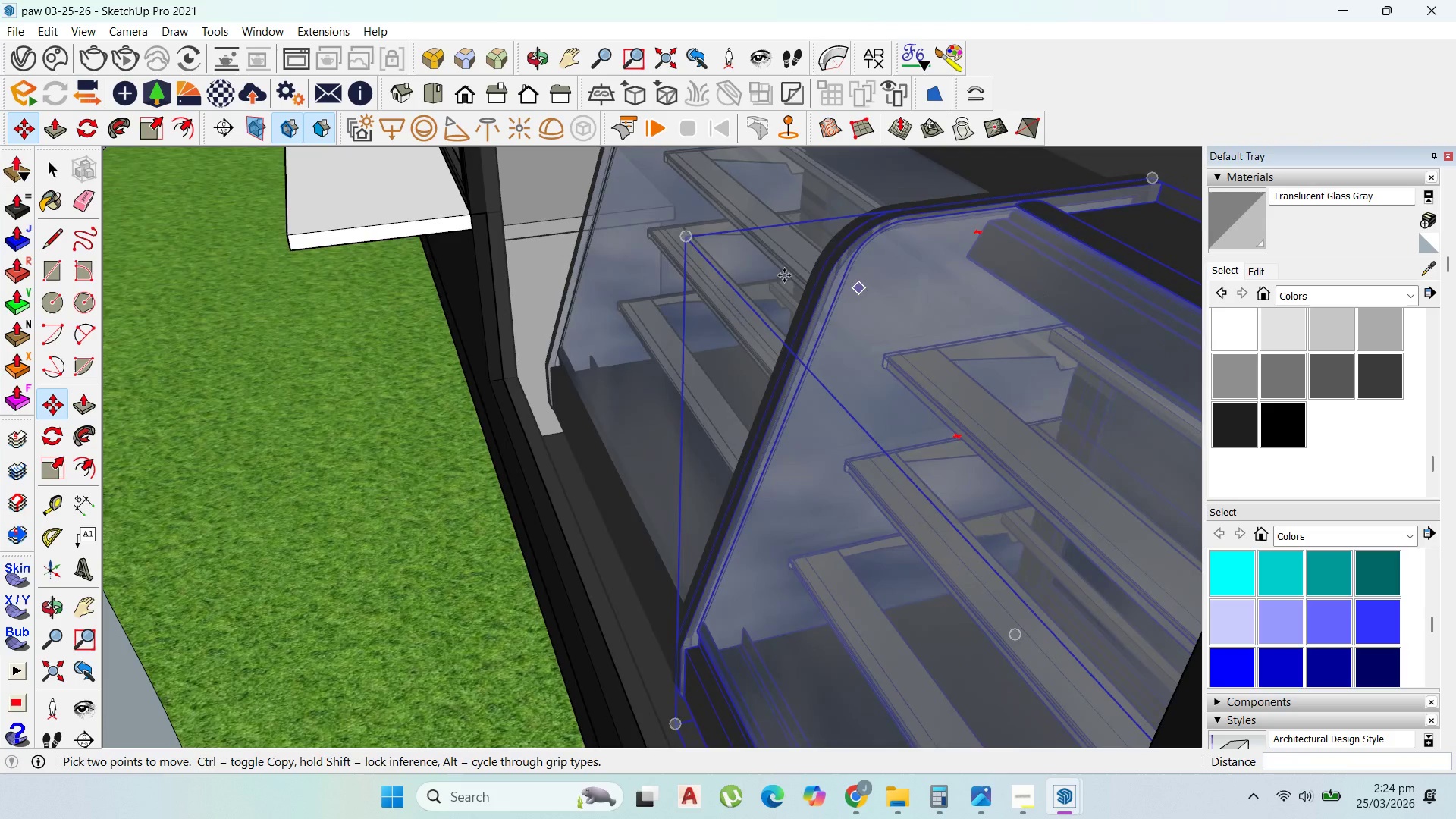 
scroll: coordinate [941, 259], scroll_direction: up, amount: 46.0
 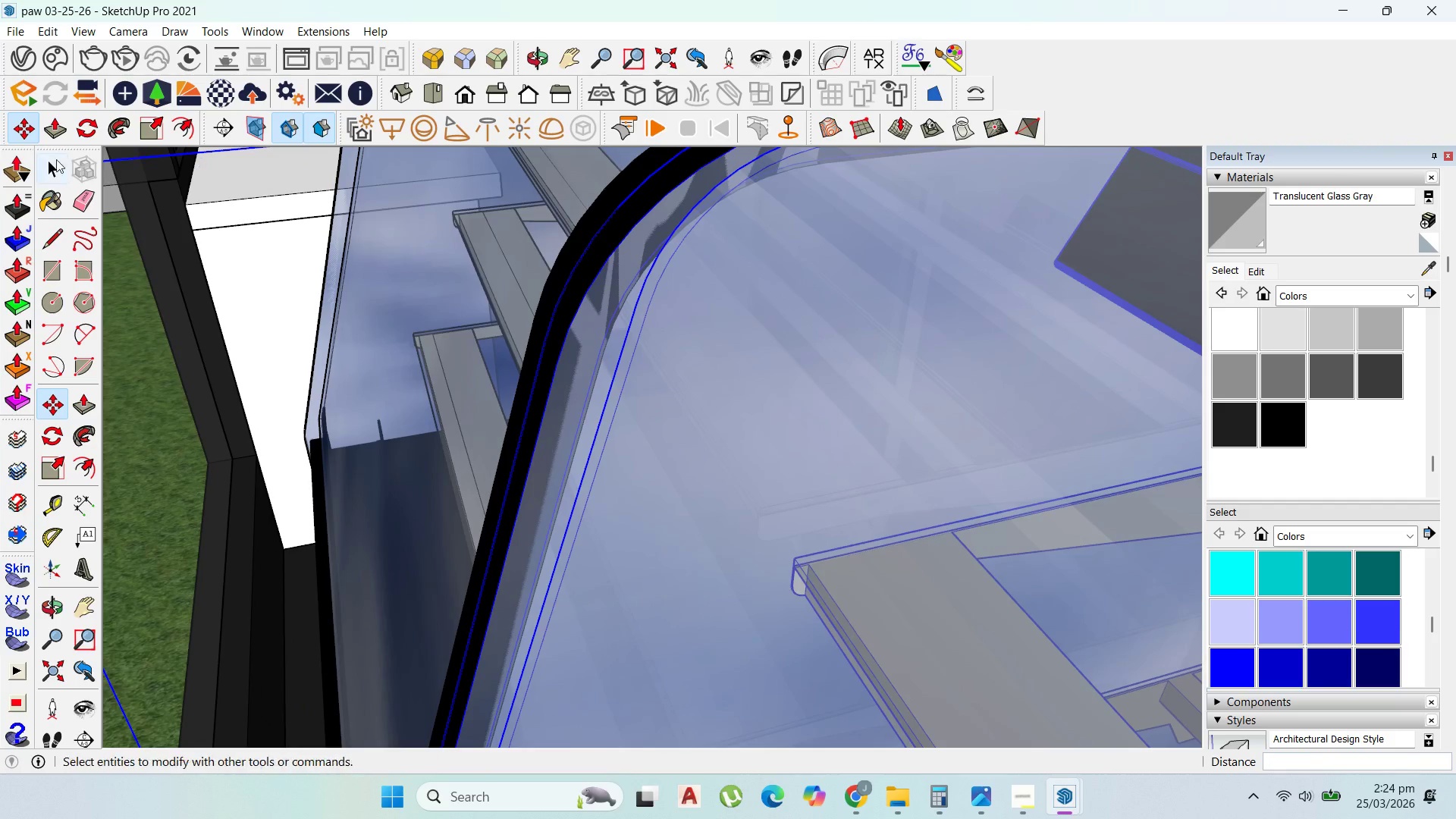 
hold_key(key=ShiftLeft, duration=1.19)
left_click_drag(start_coordinate=[49, 166], to_coordinate=[54, 166])
 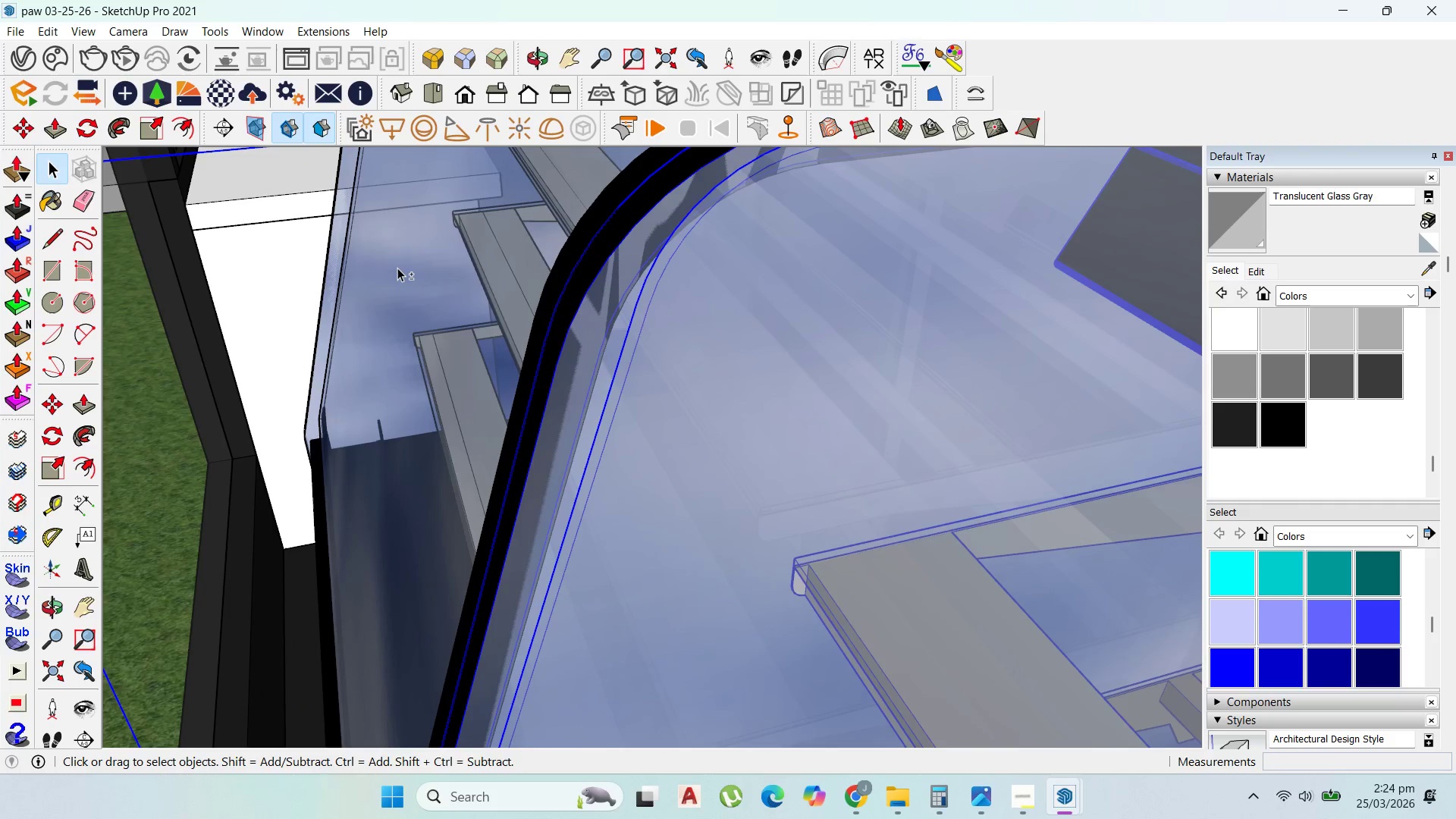 
double_click([397, 268])
 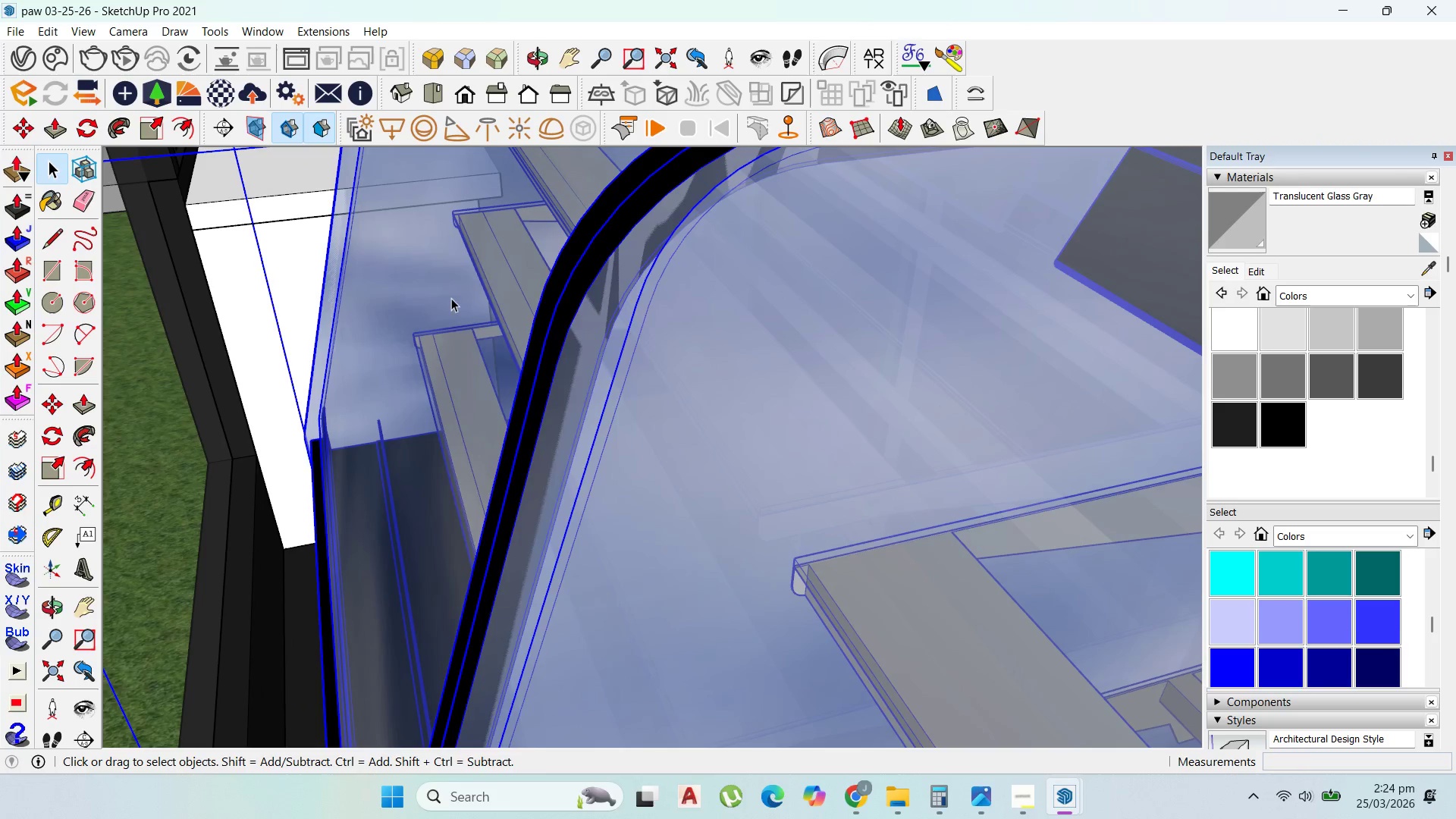 
right_click([451, 298])
 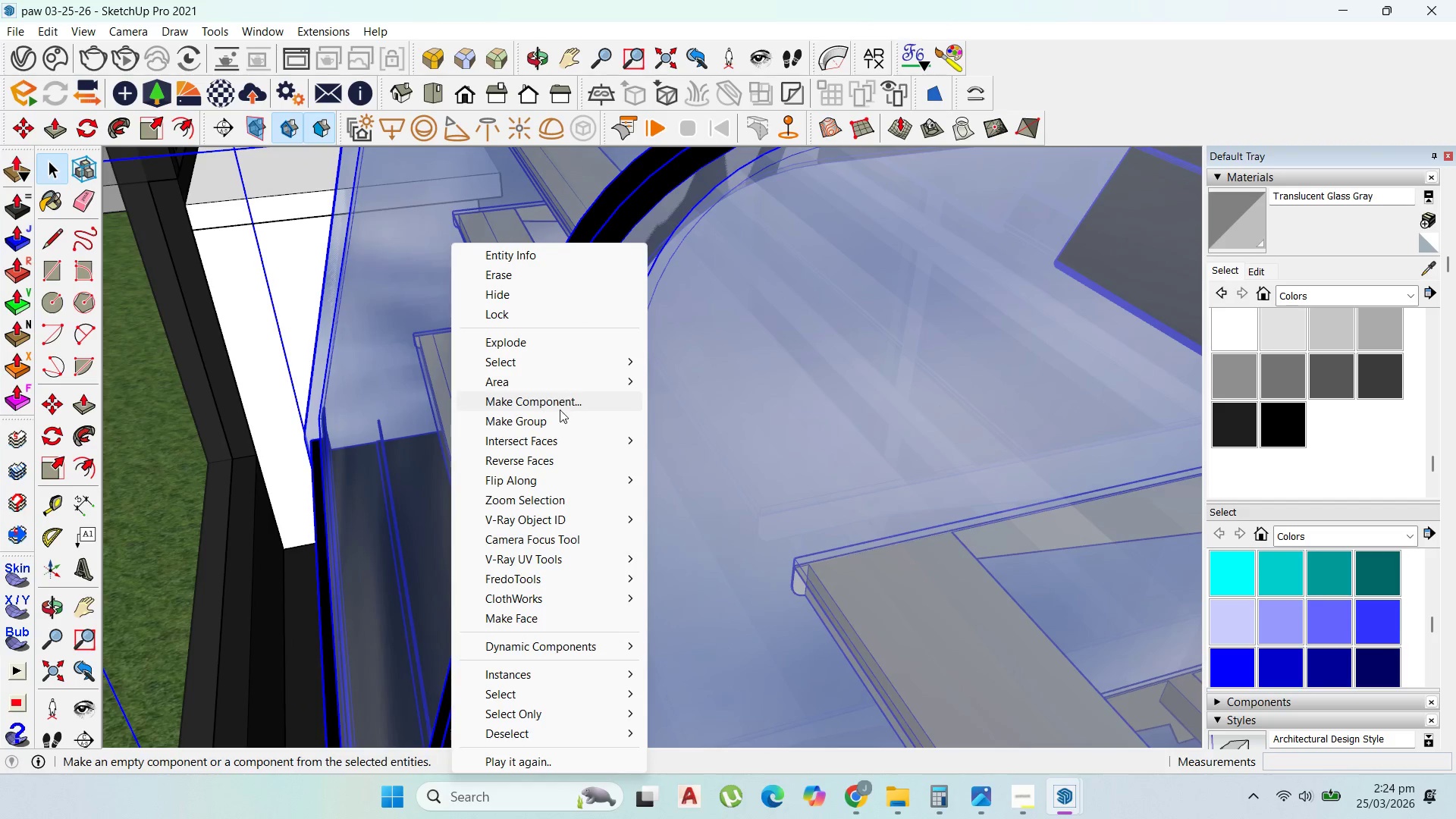 
left_click([559, 416])
 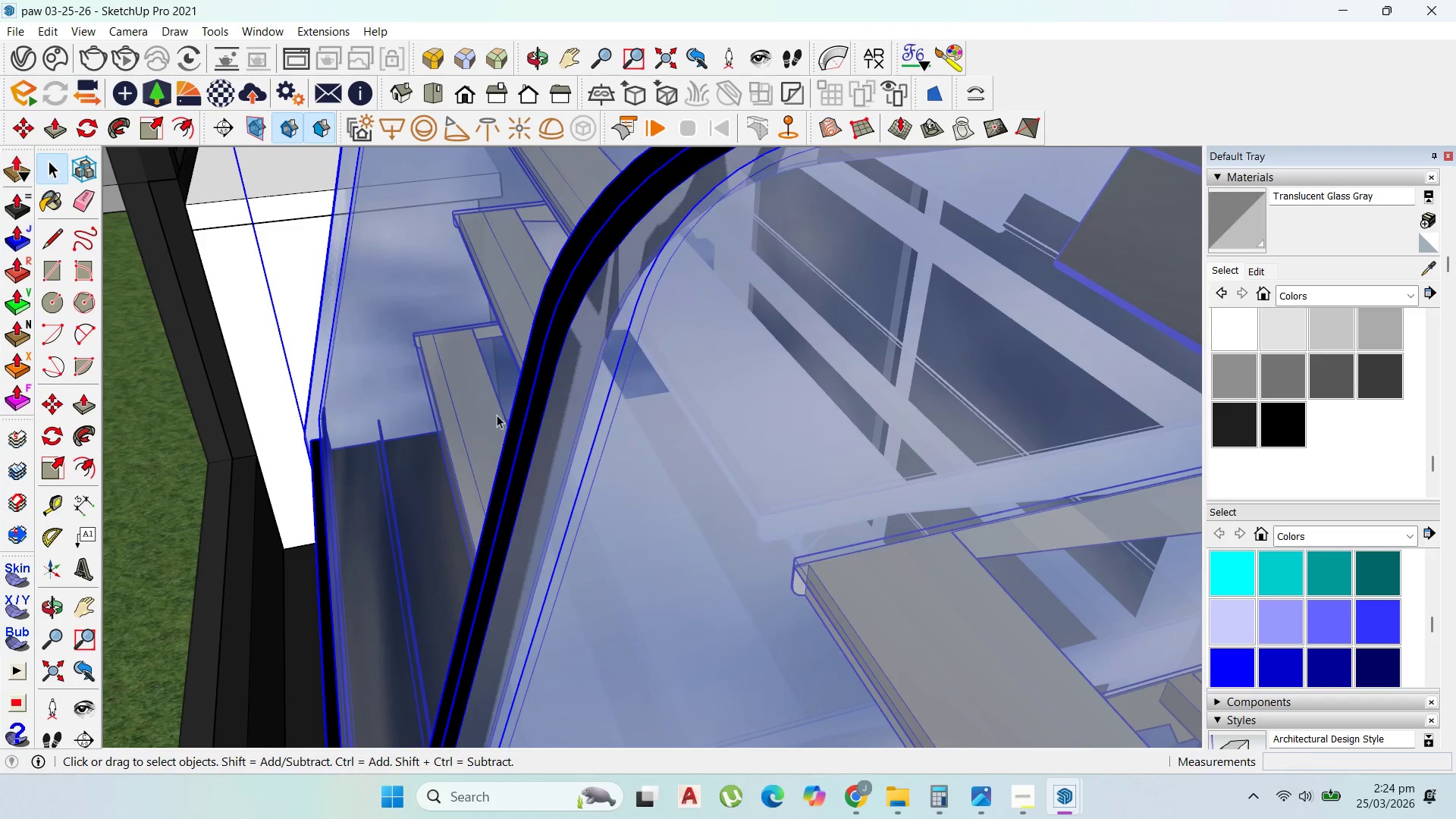 
scroll: coordinate [673, 516], scroll_direction: down, amount: 49.0
 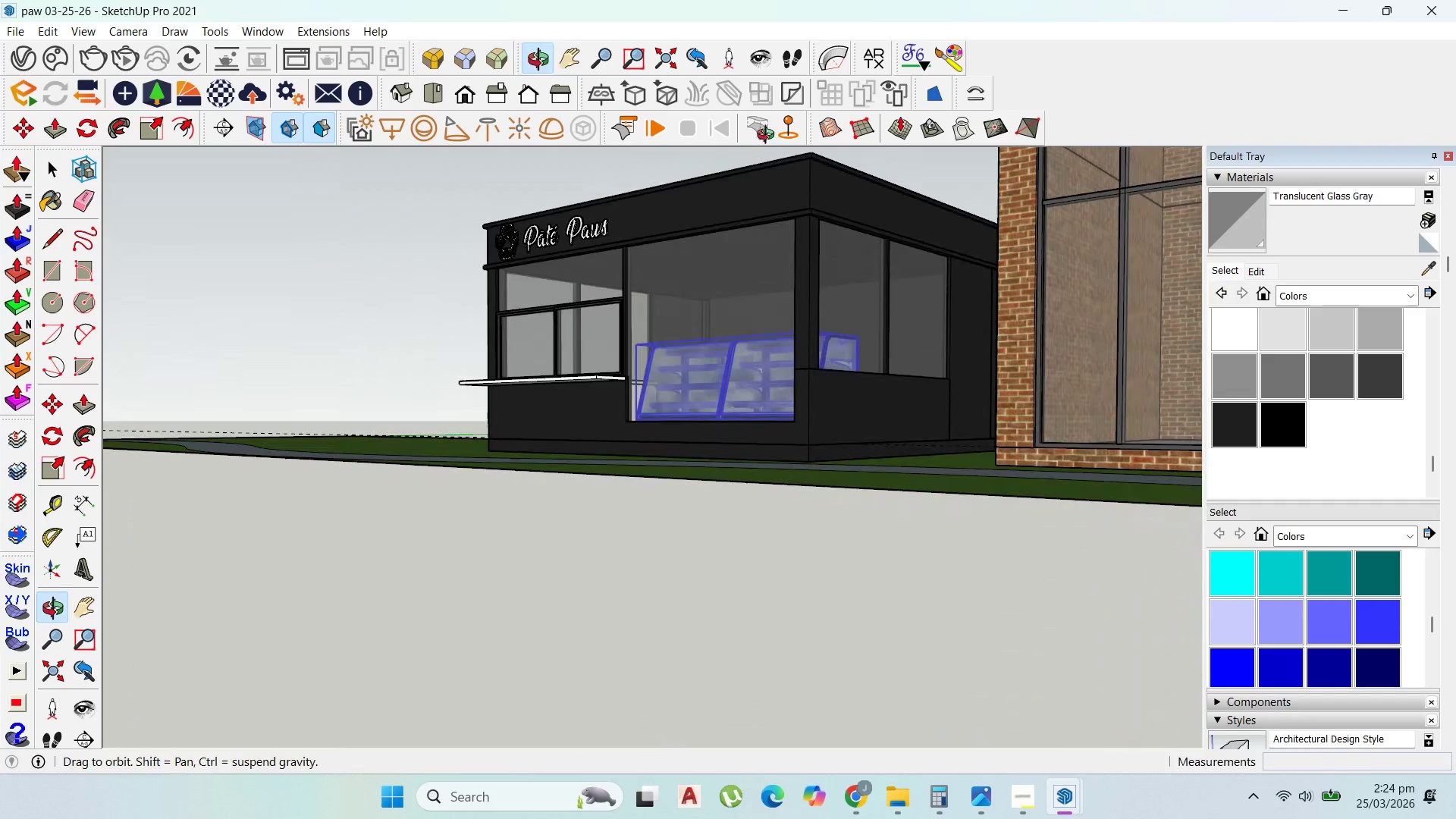 
scroll: coordinate [726, 424], scroll_direction: up, amount: 8.0
 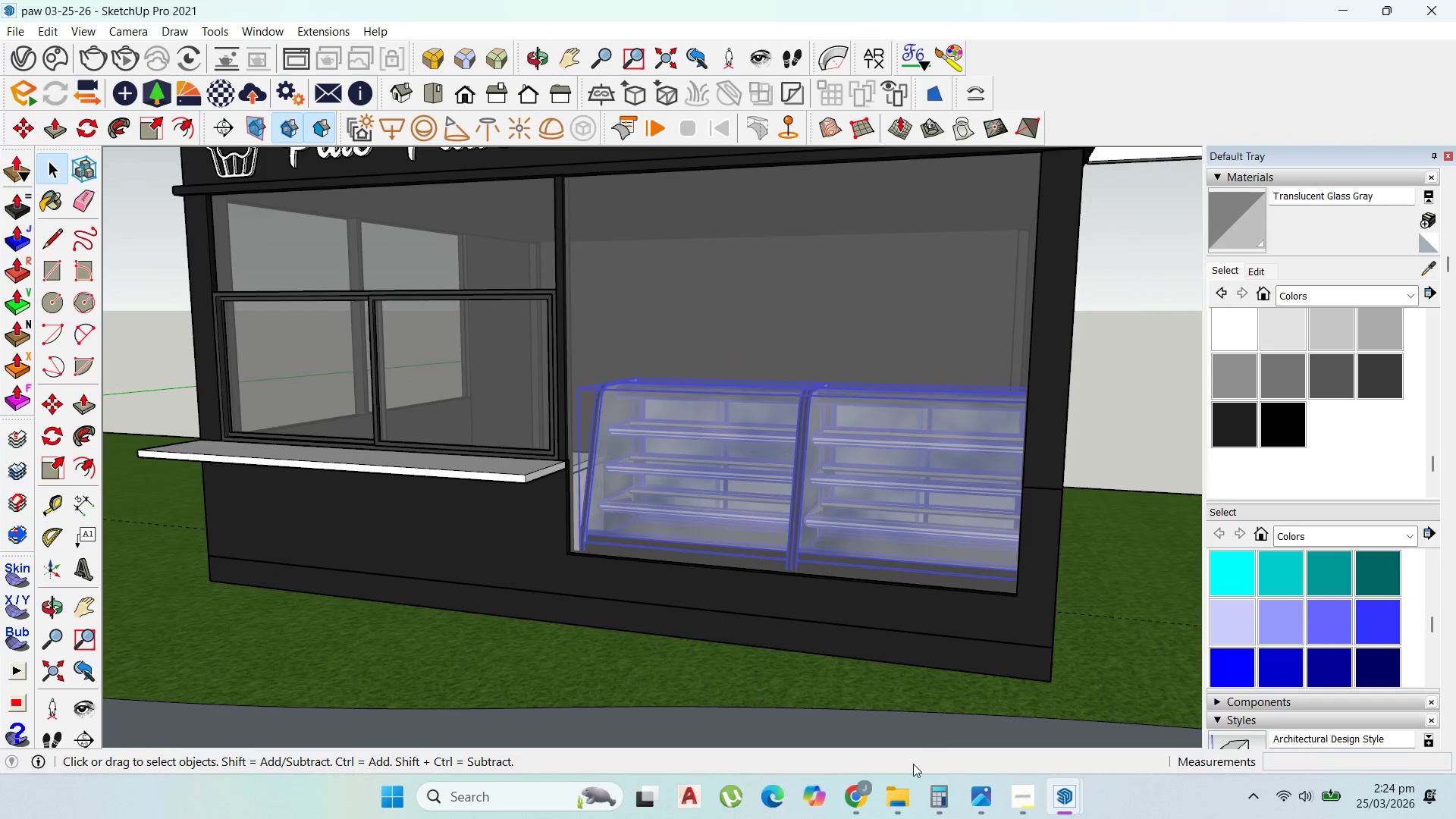 
left_click([861, 789])
 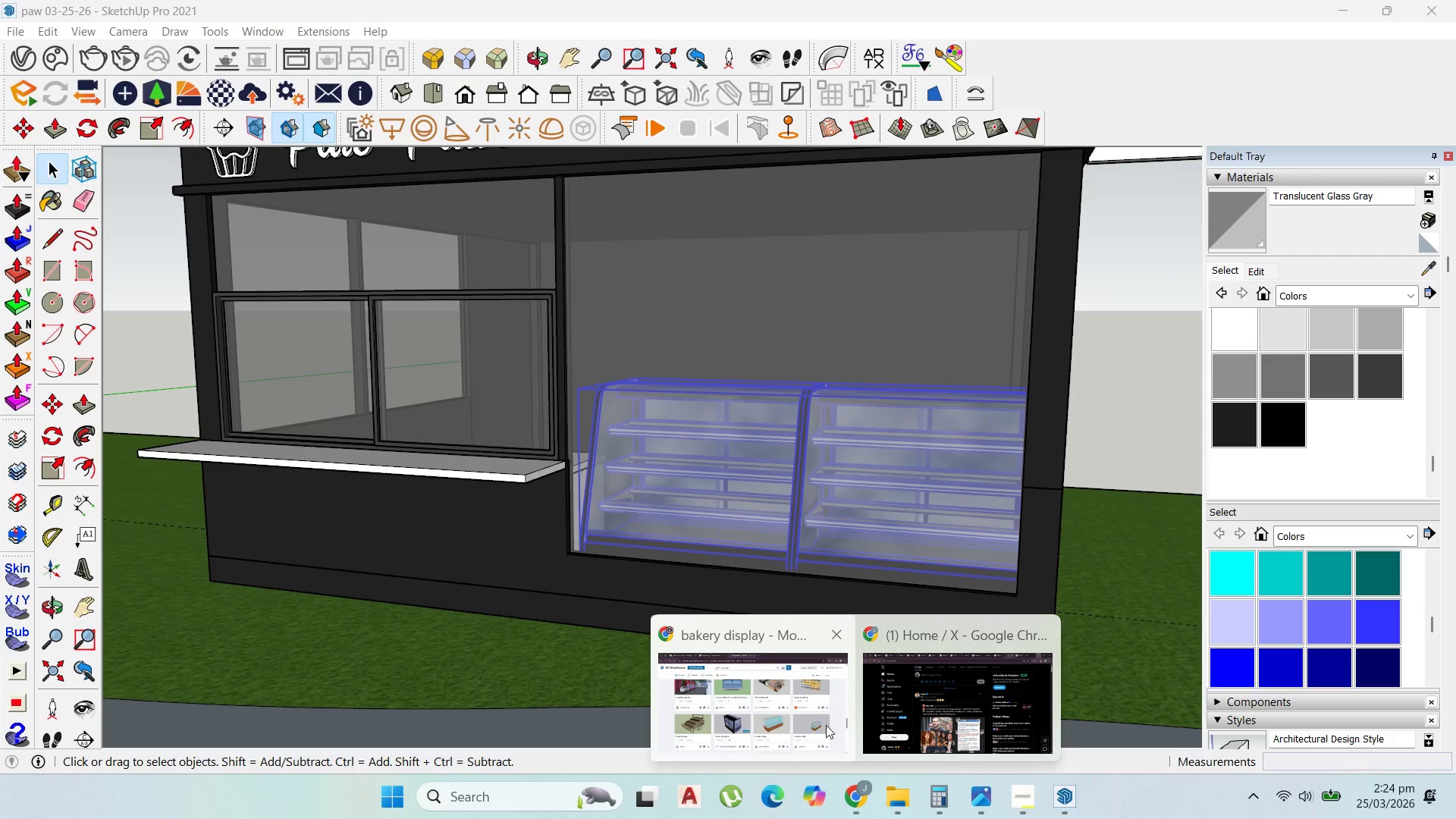 
left_click([819, 718])
 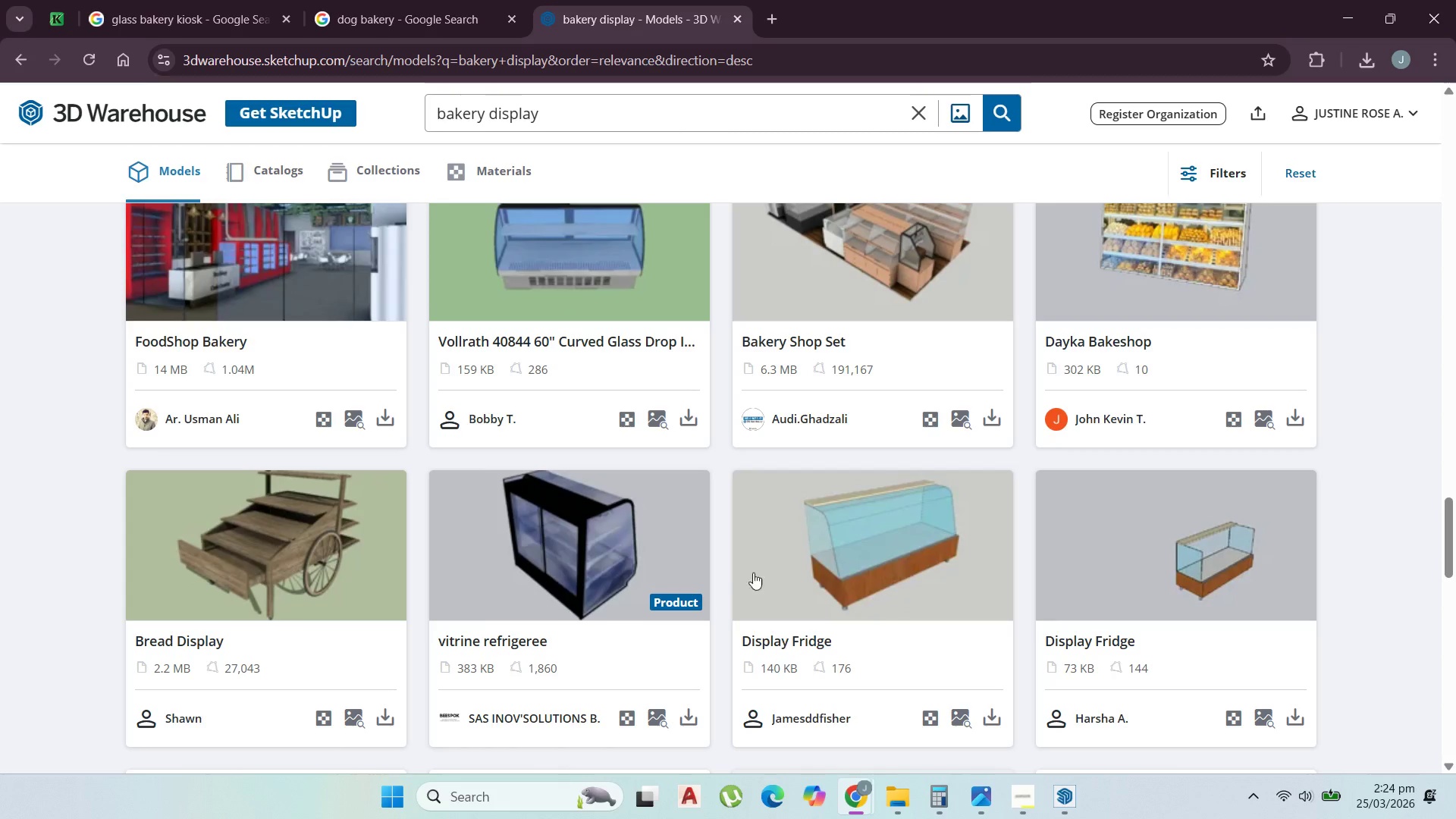 
scroll: coordinate [736, 570], scroll_direction: down, amount: 9.0
 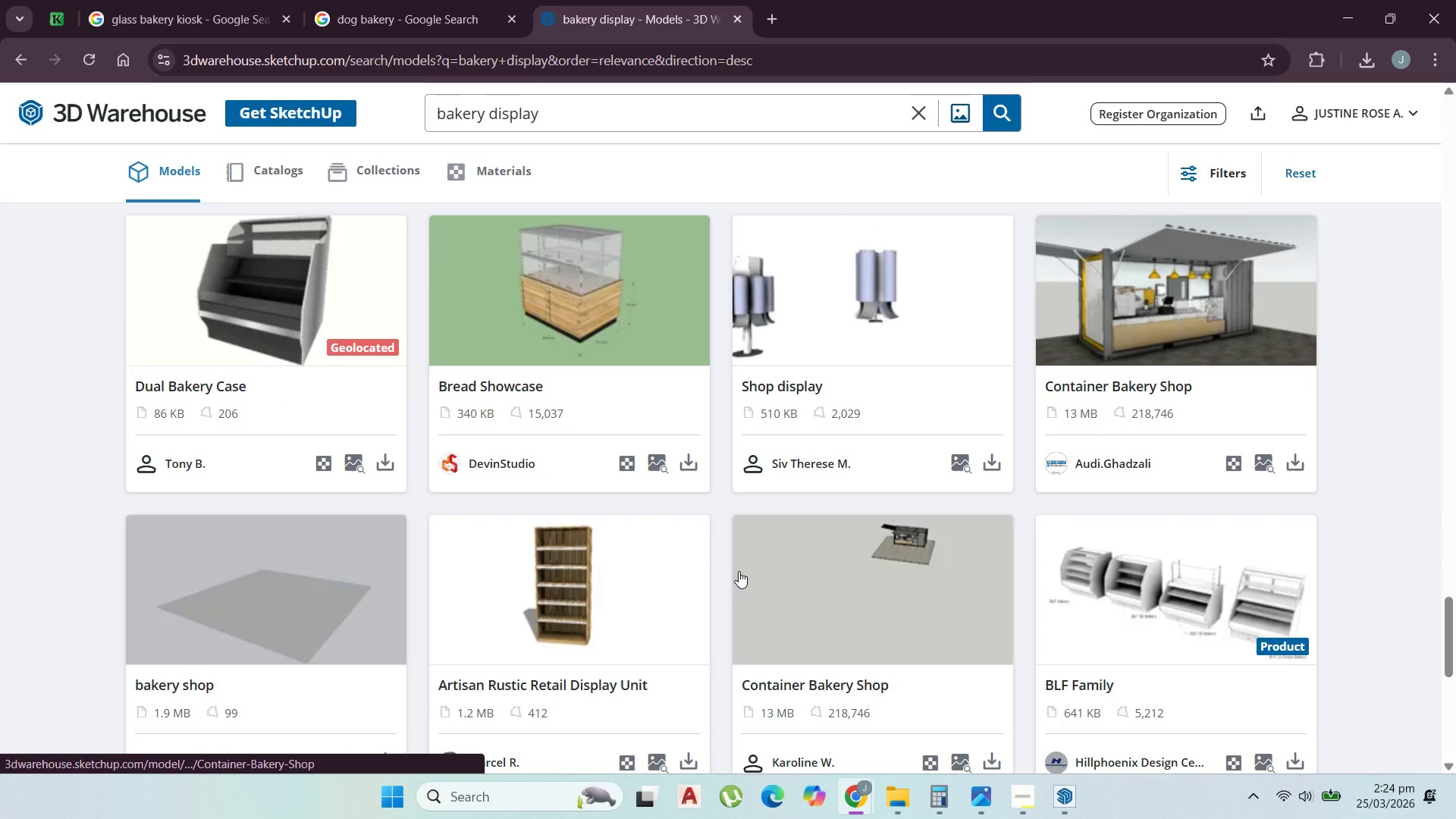 
scroll: coordinate [739, 571], scroll_direction: up, amount: 1.0
 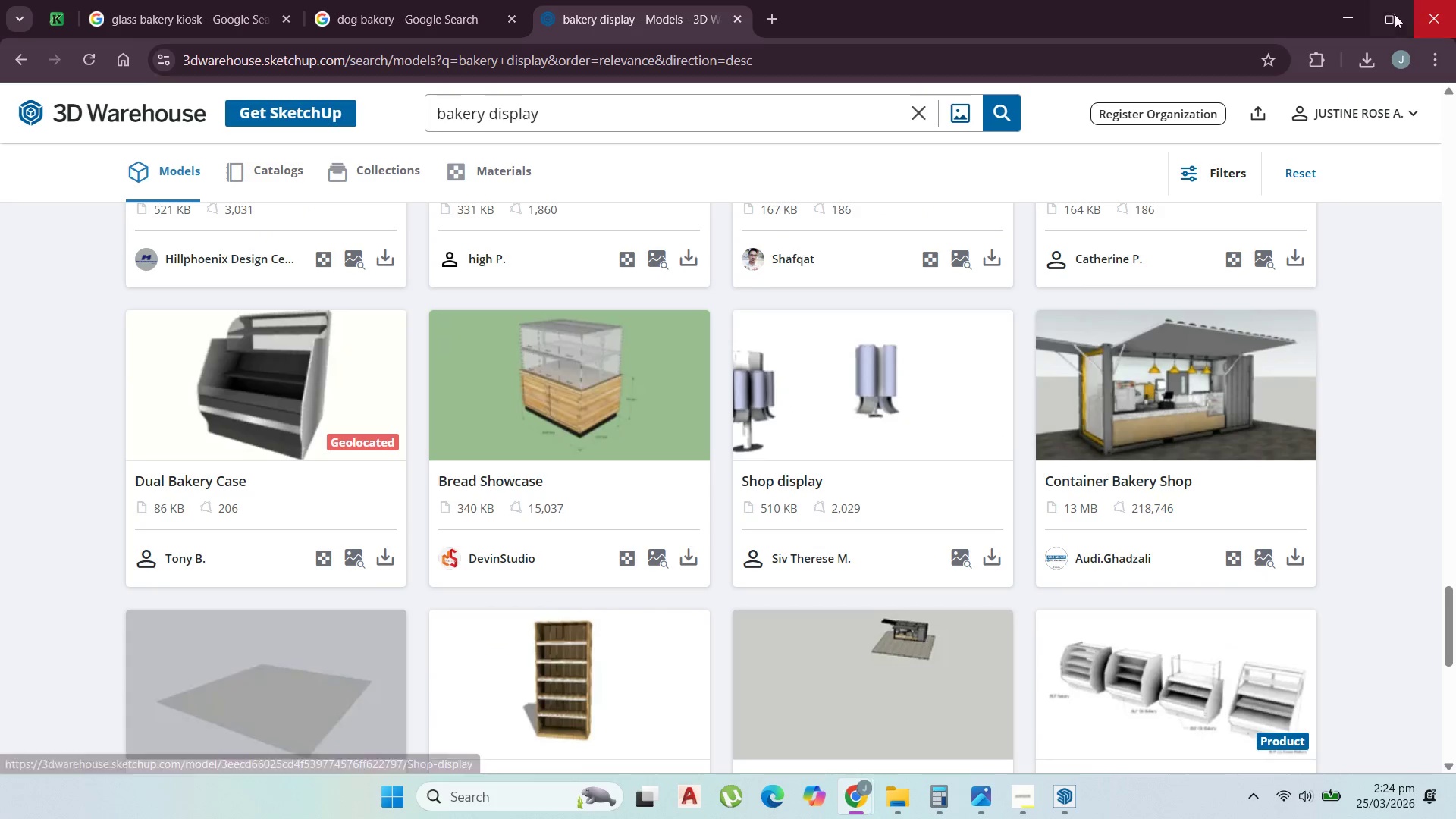 
left_click([1351, 12])
 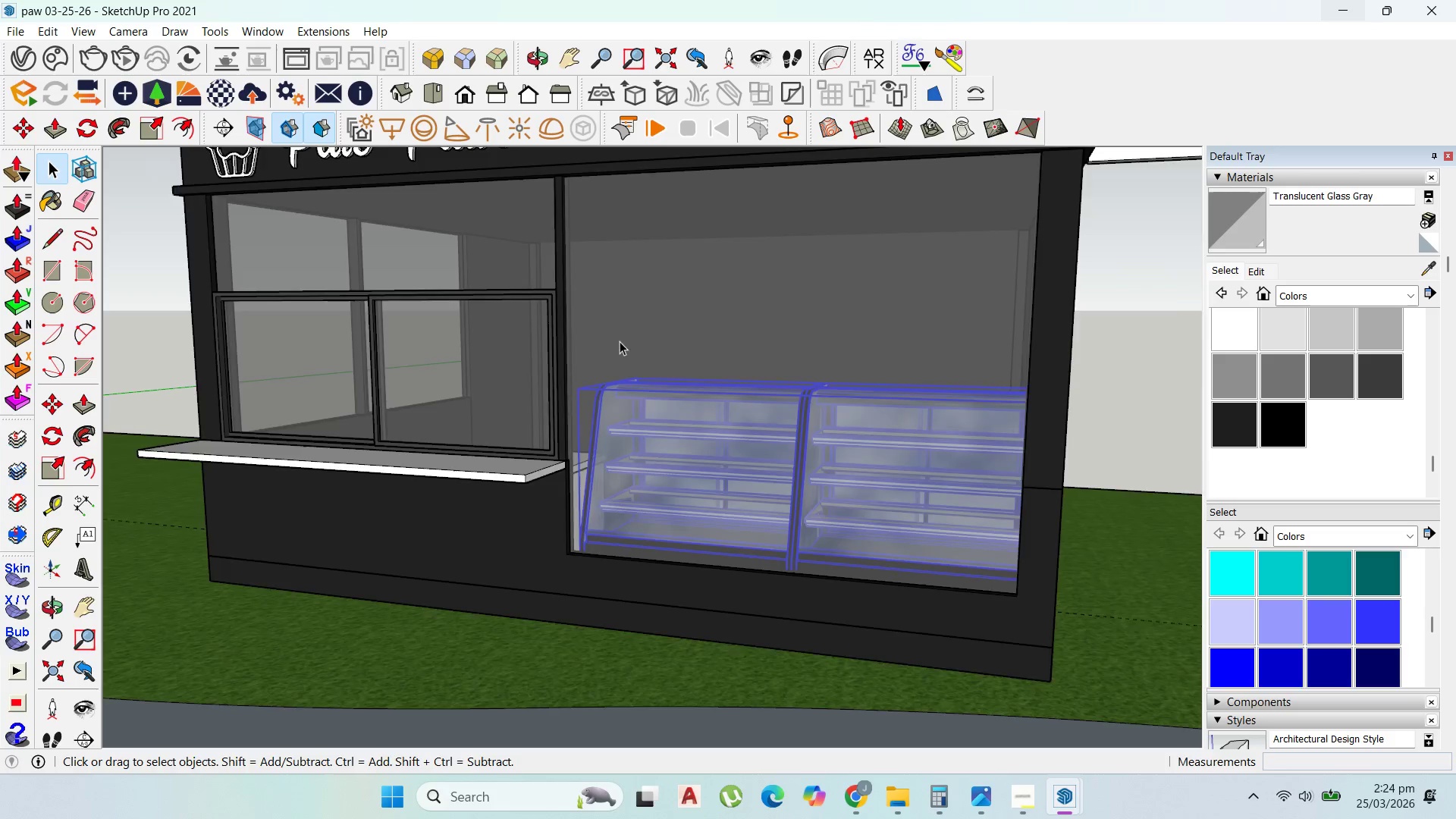 
scroll: coordinate [633, 461], scroll_direction: down, amount: 3.0
 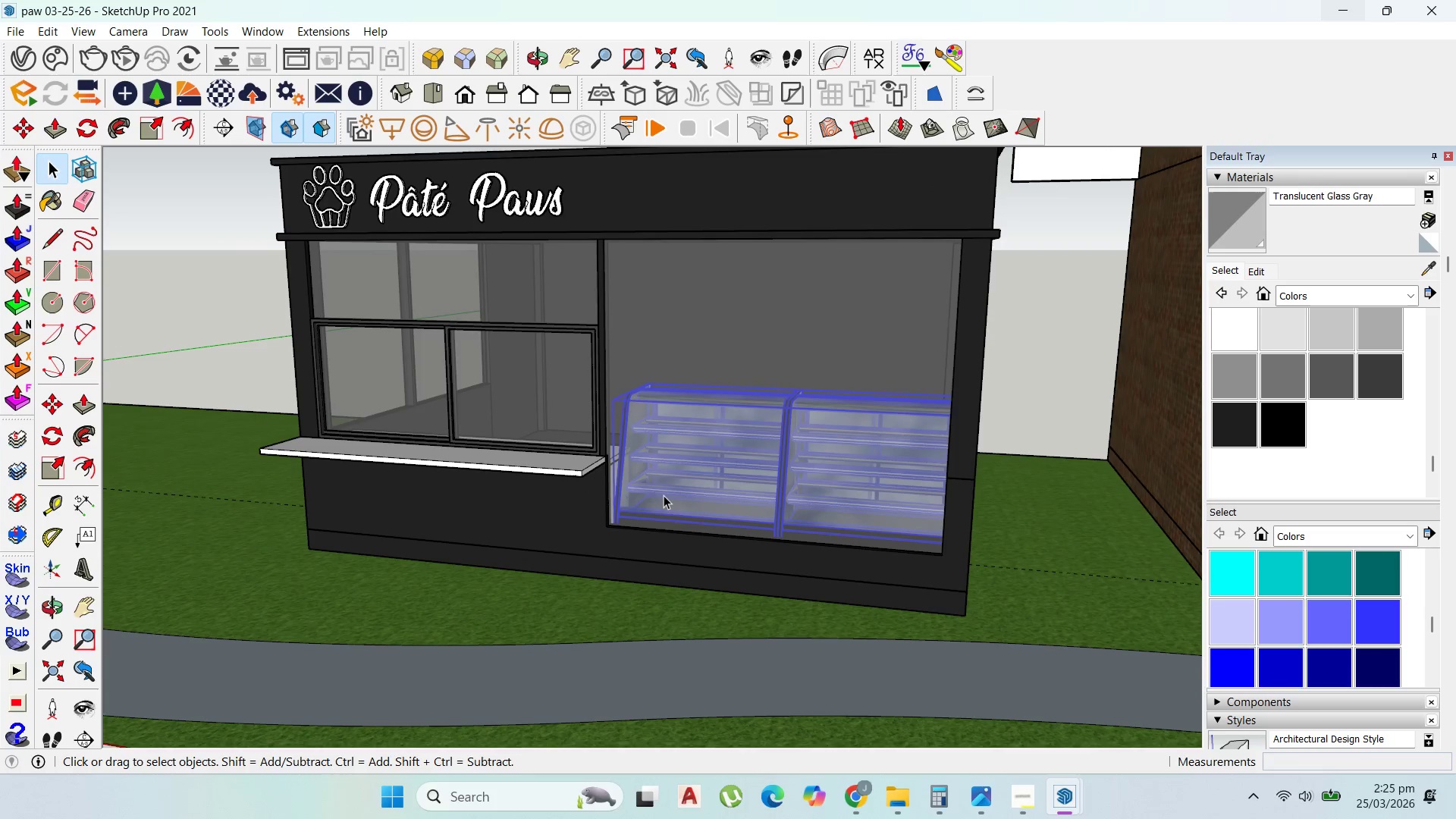 
scroll: coordinate [661, 495], scroll_direction: up, amount: 2.0
 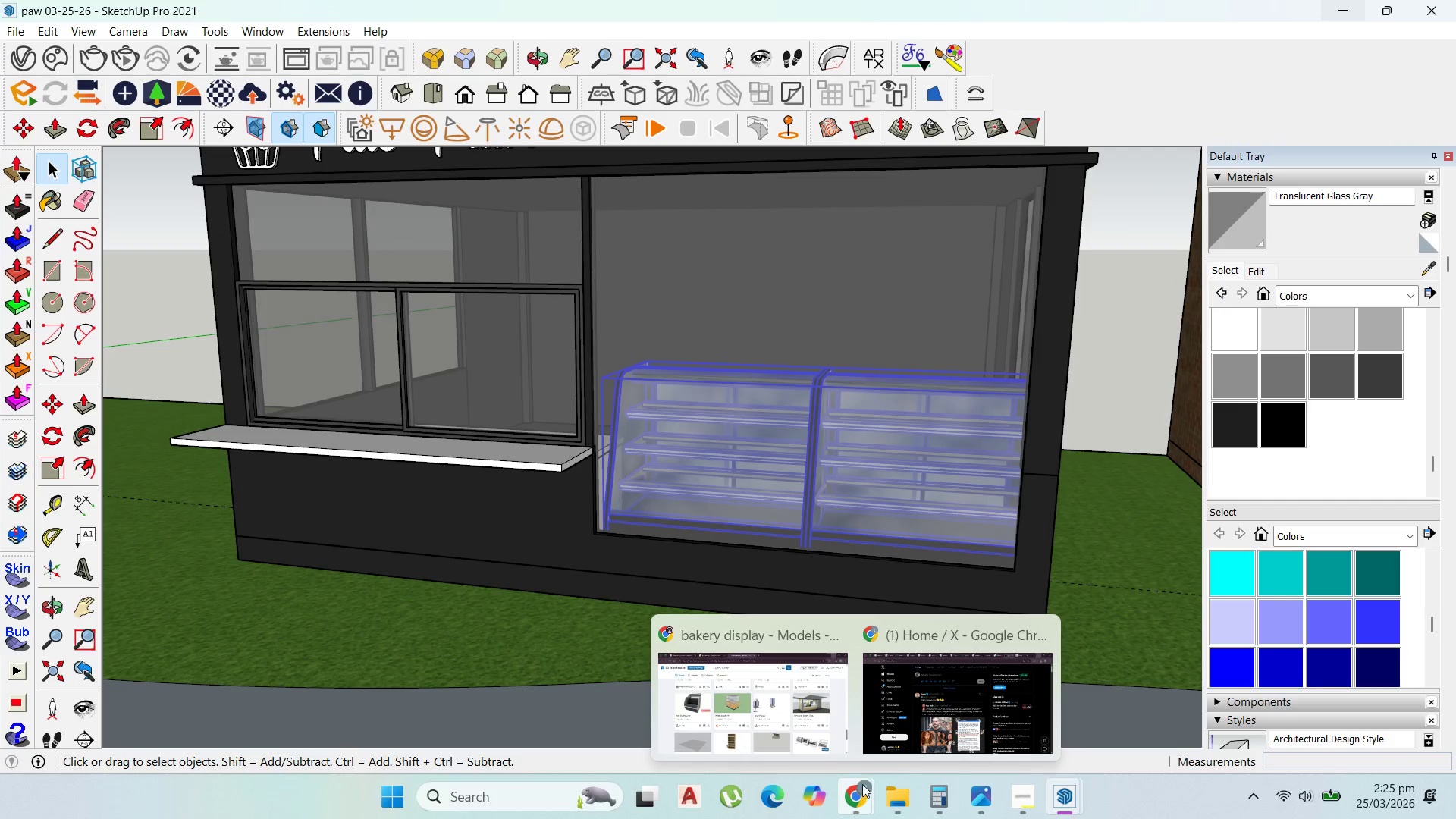 
left_click([816, 739])
 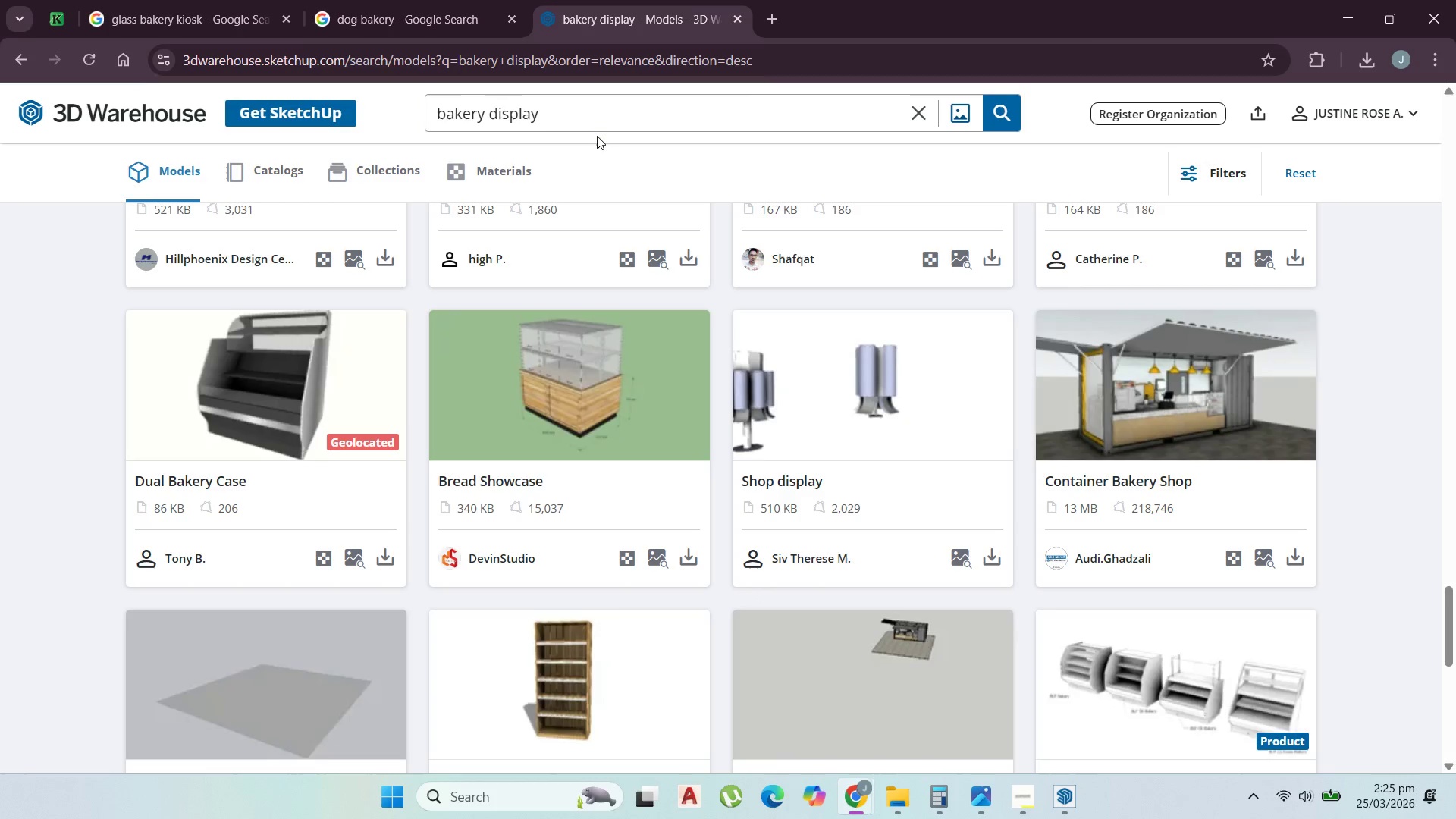 
left_click_drag(start_coordinate=[586, 123], to_coordinate=[490, 120])
 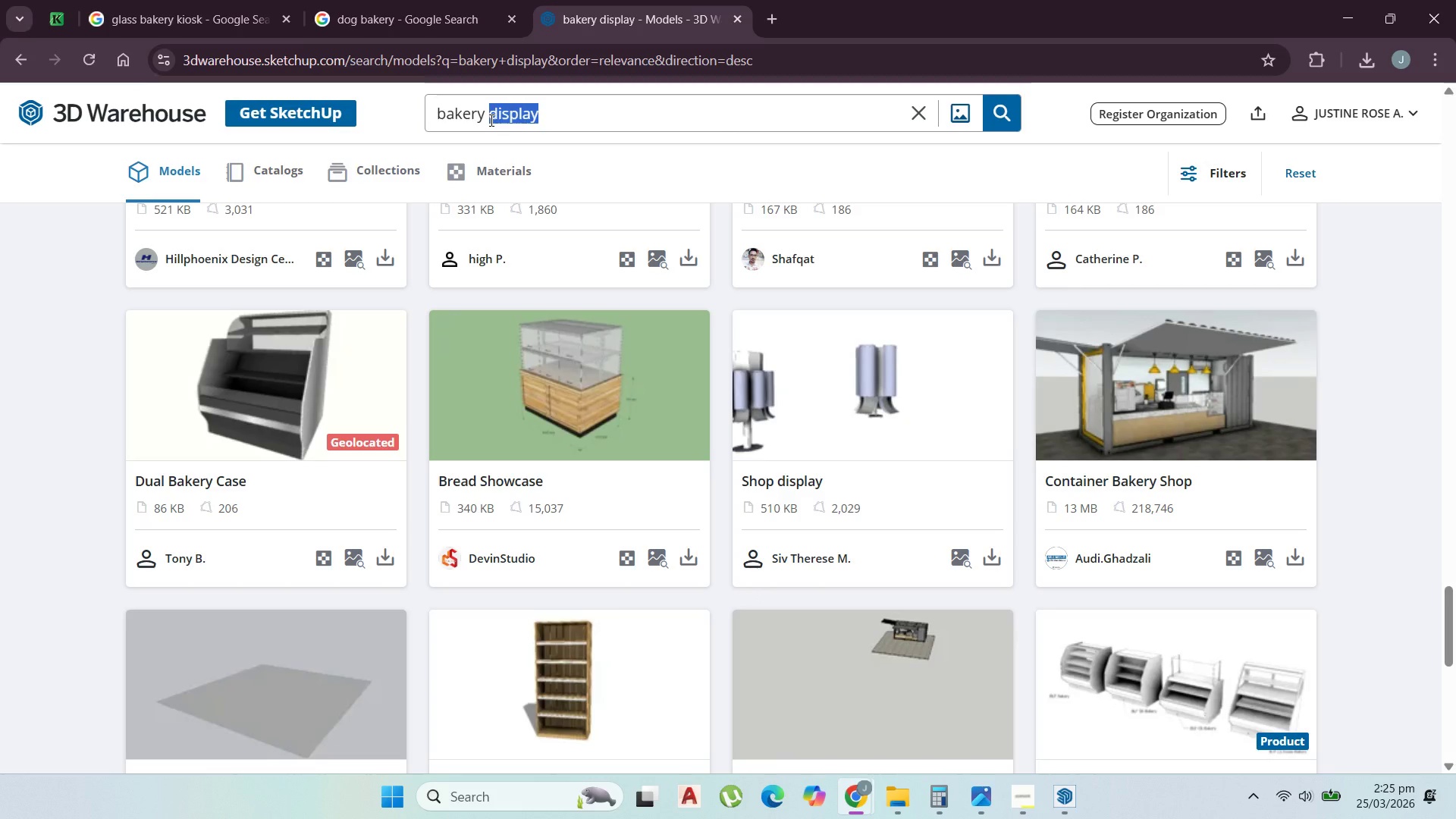 
type(menu)
 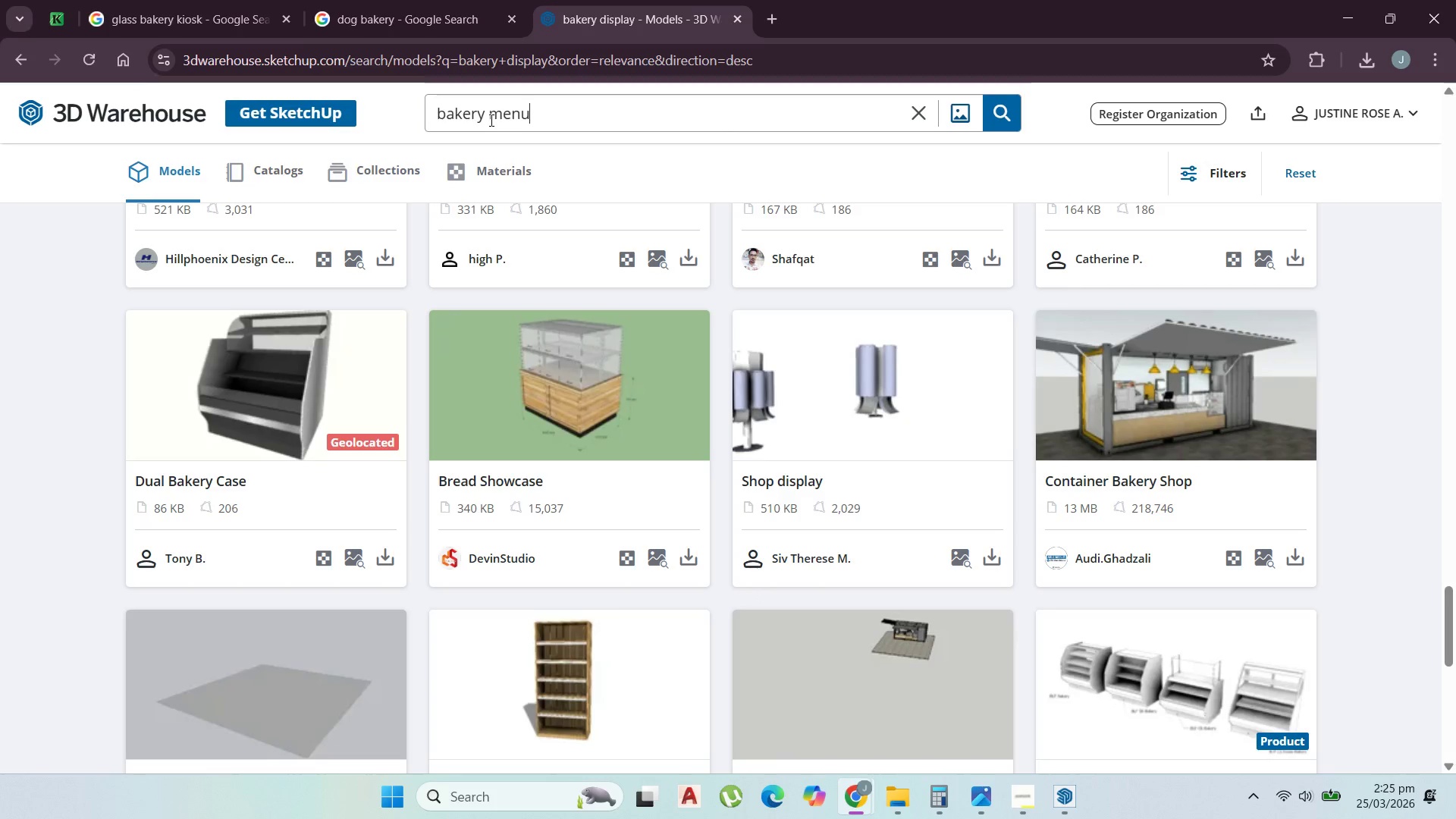 
key(Enter)
 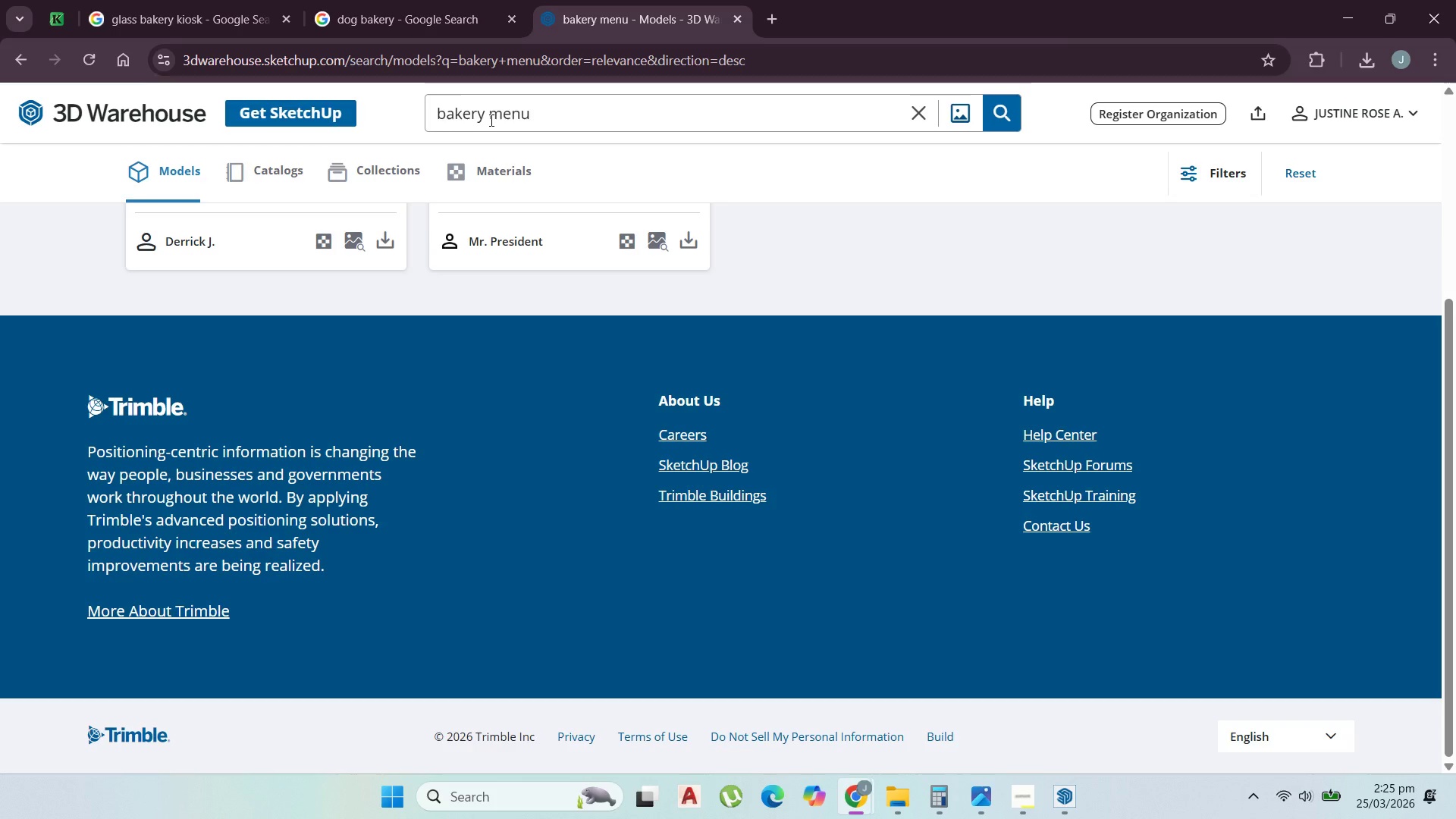 
scroll: coordinate [367, 620], scroll_direction: up, amount: 12.0
 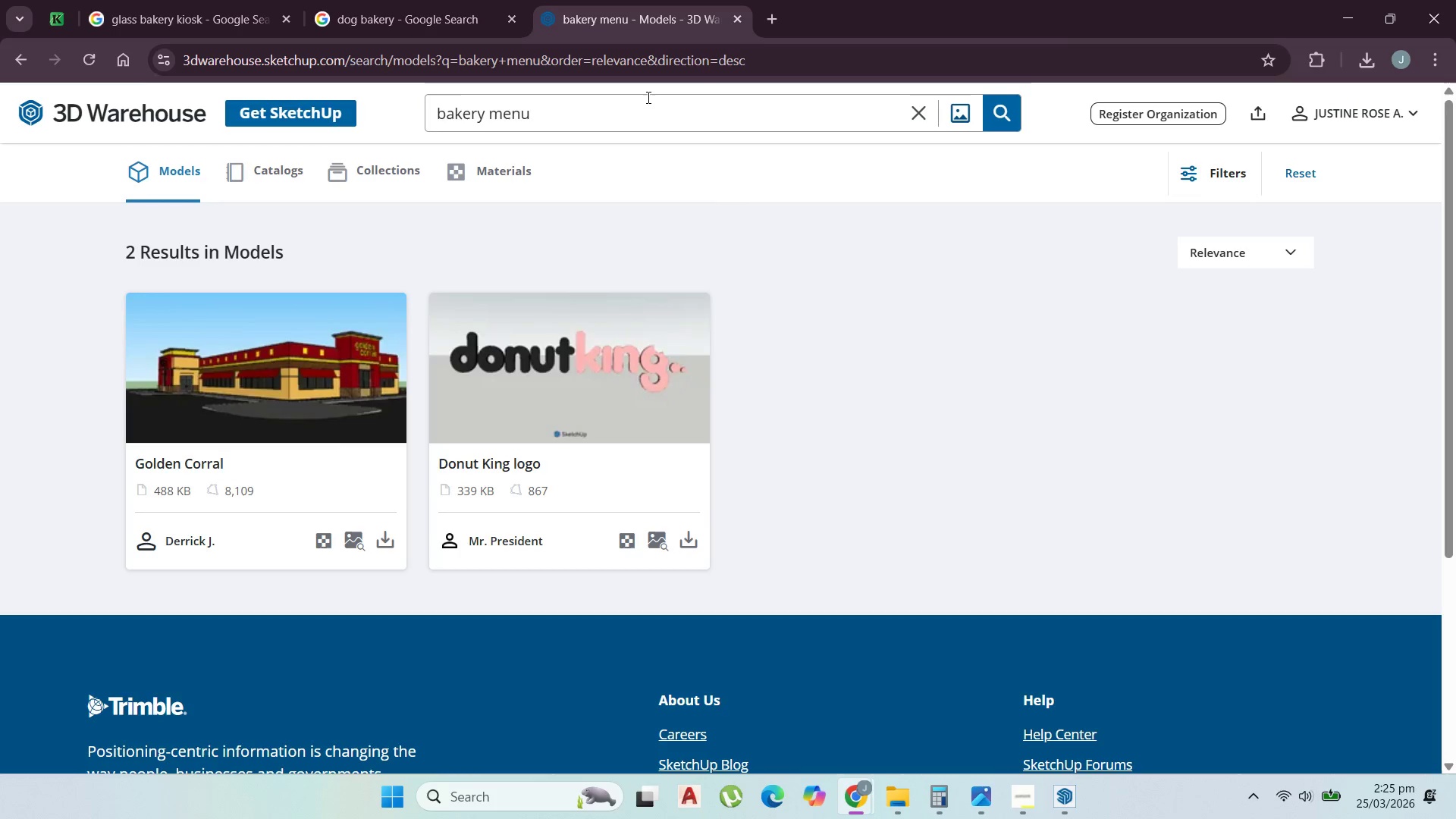 
left_click([771, 7])
 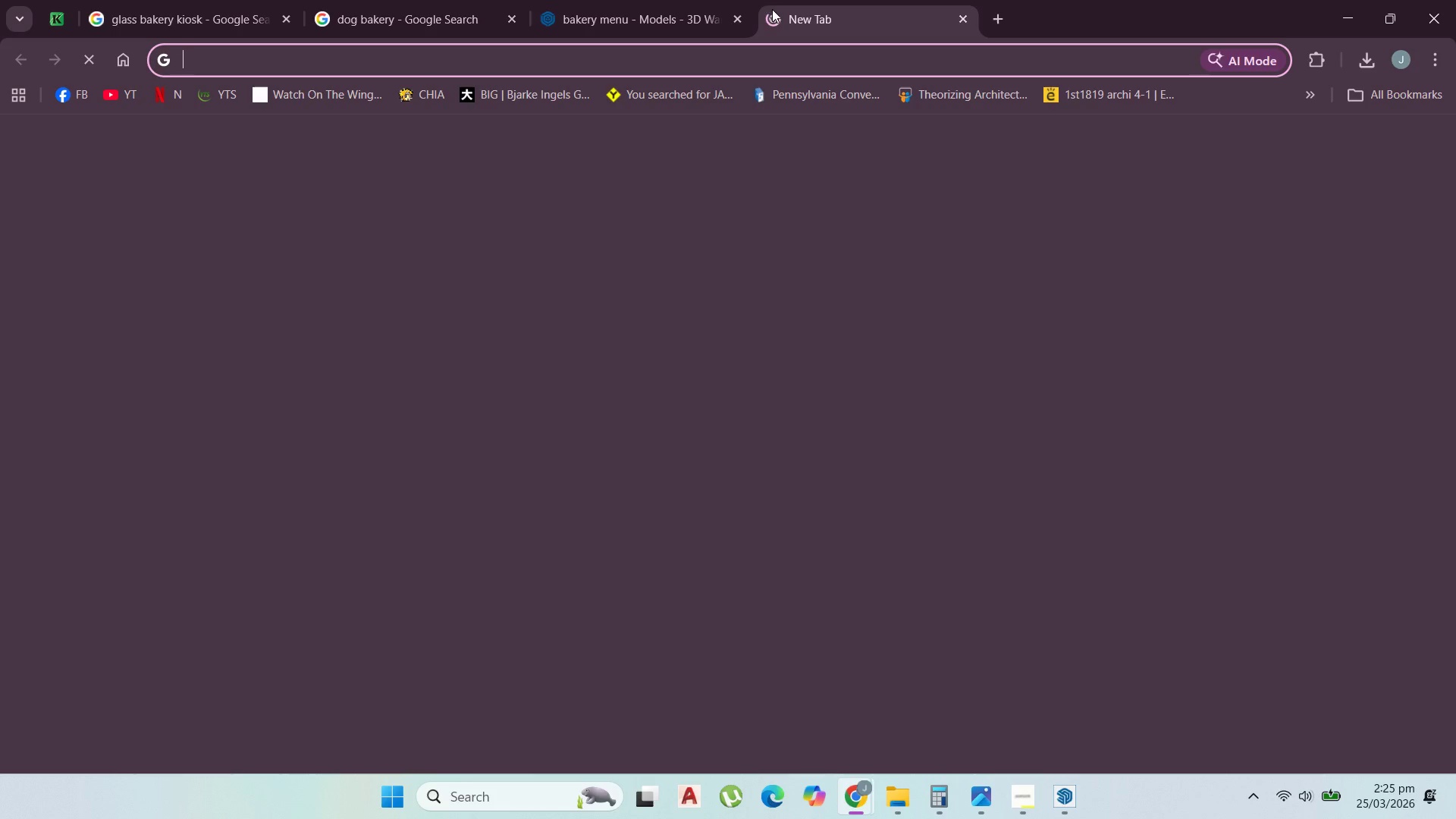 
type(bakery menu)
 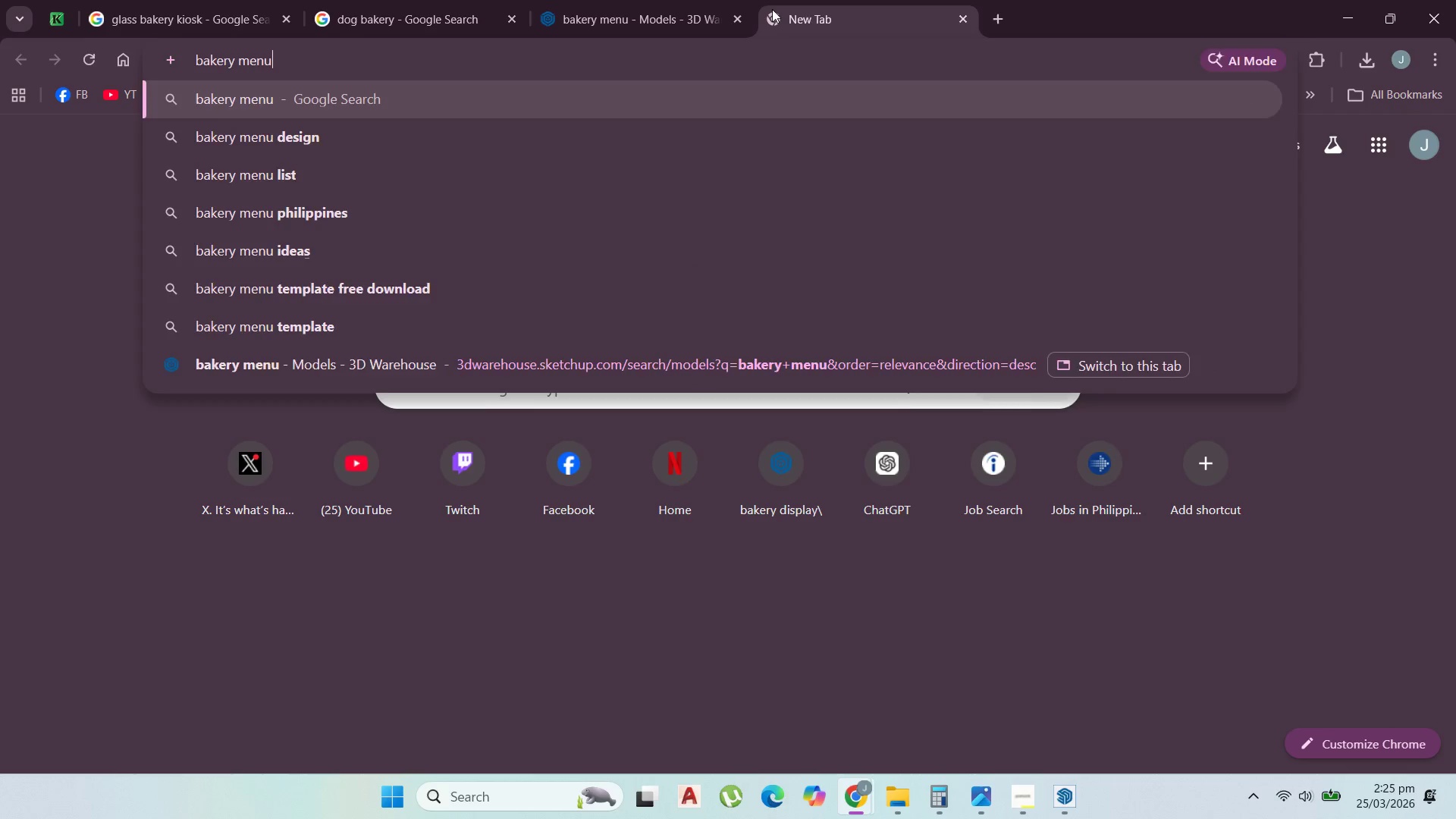 
key(Enter)
 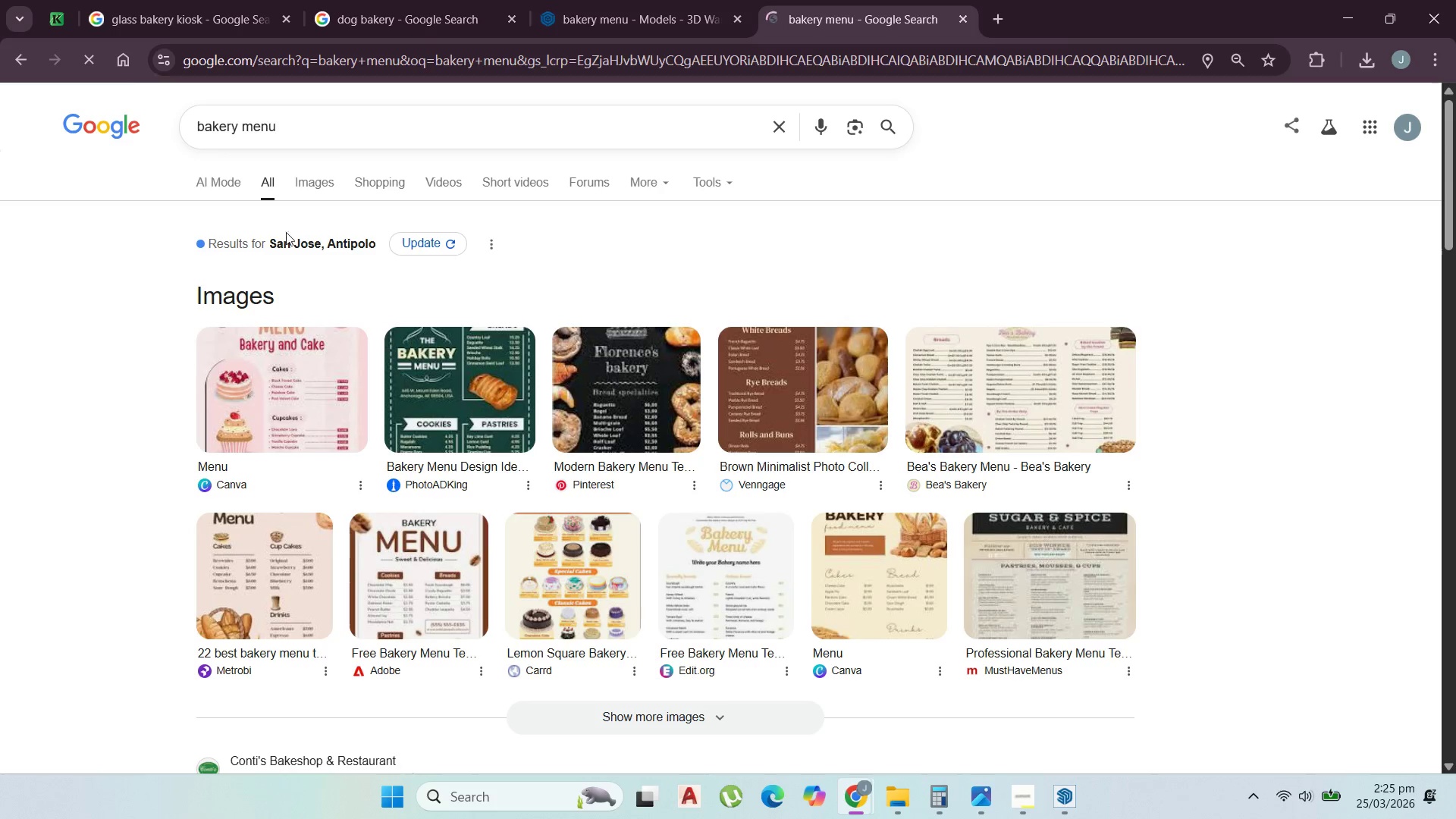 
left_click([315, 174])
 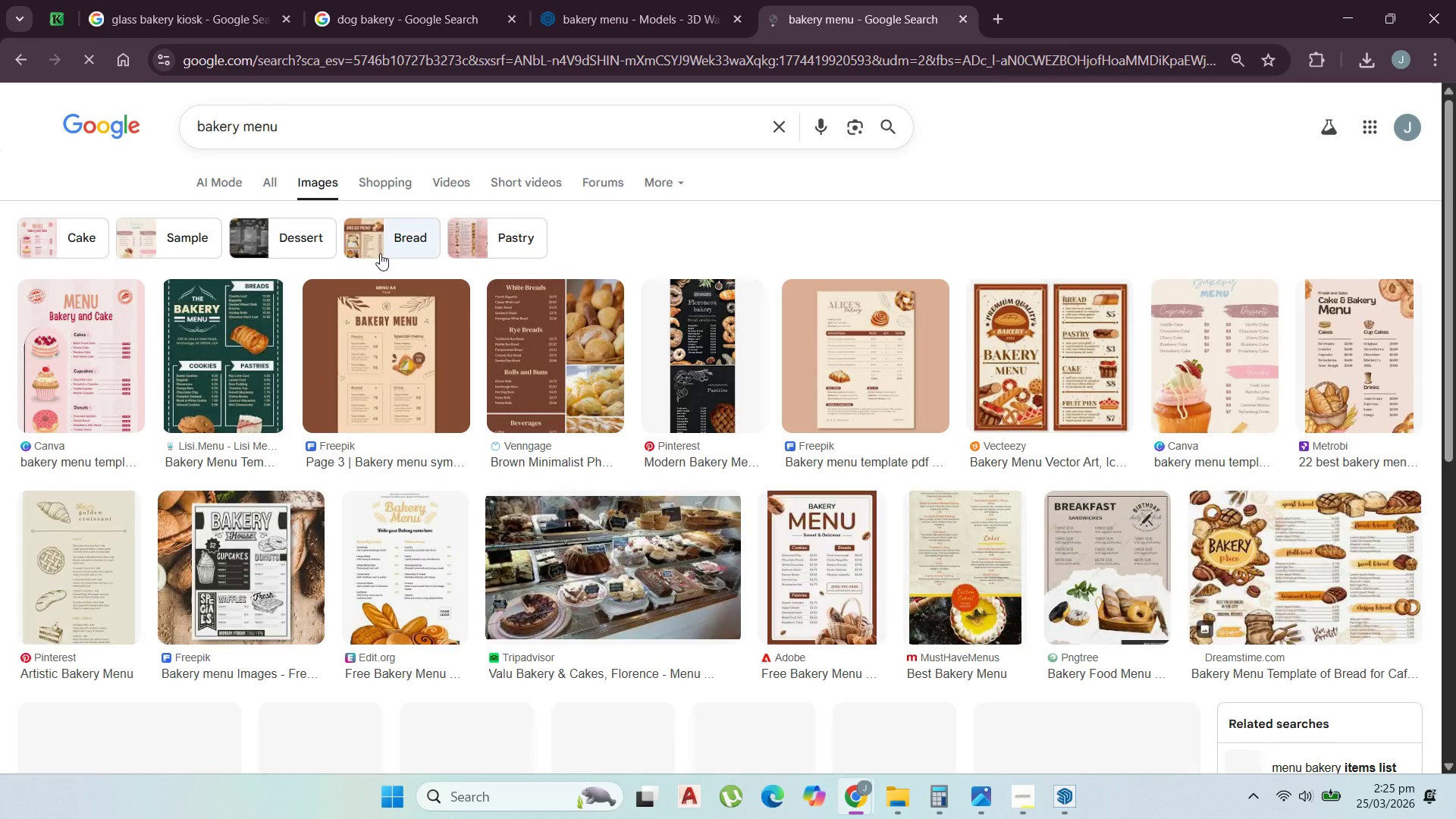 
scroll: coordinate [563, 357], scroll_direction: down, amount: 10.0
 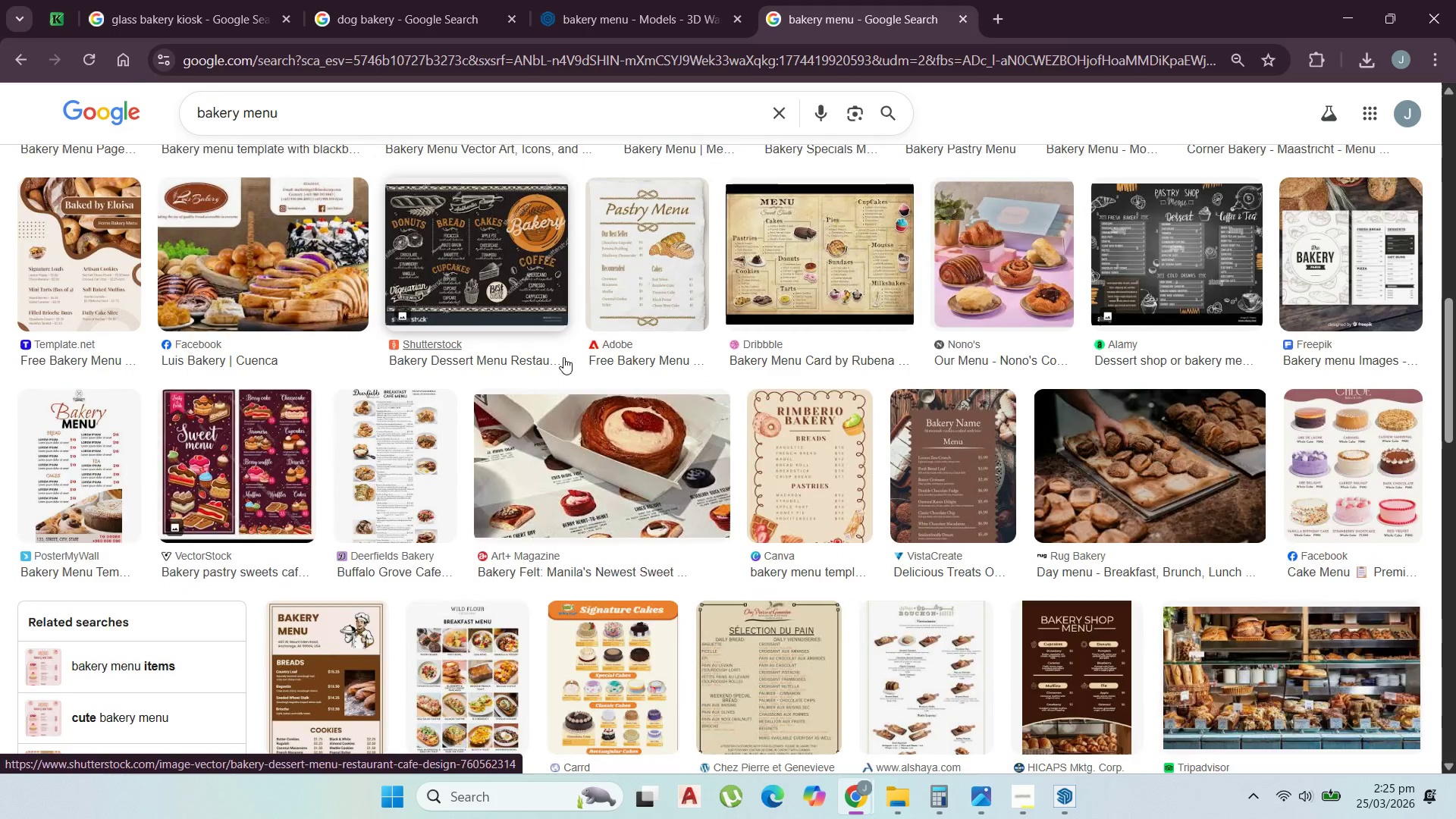 
scroll: coordinate [563, 357], scroll_direction: up, amount: 12.0
 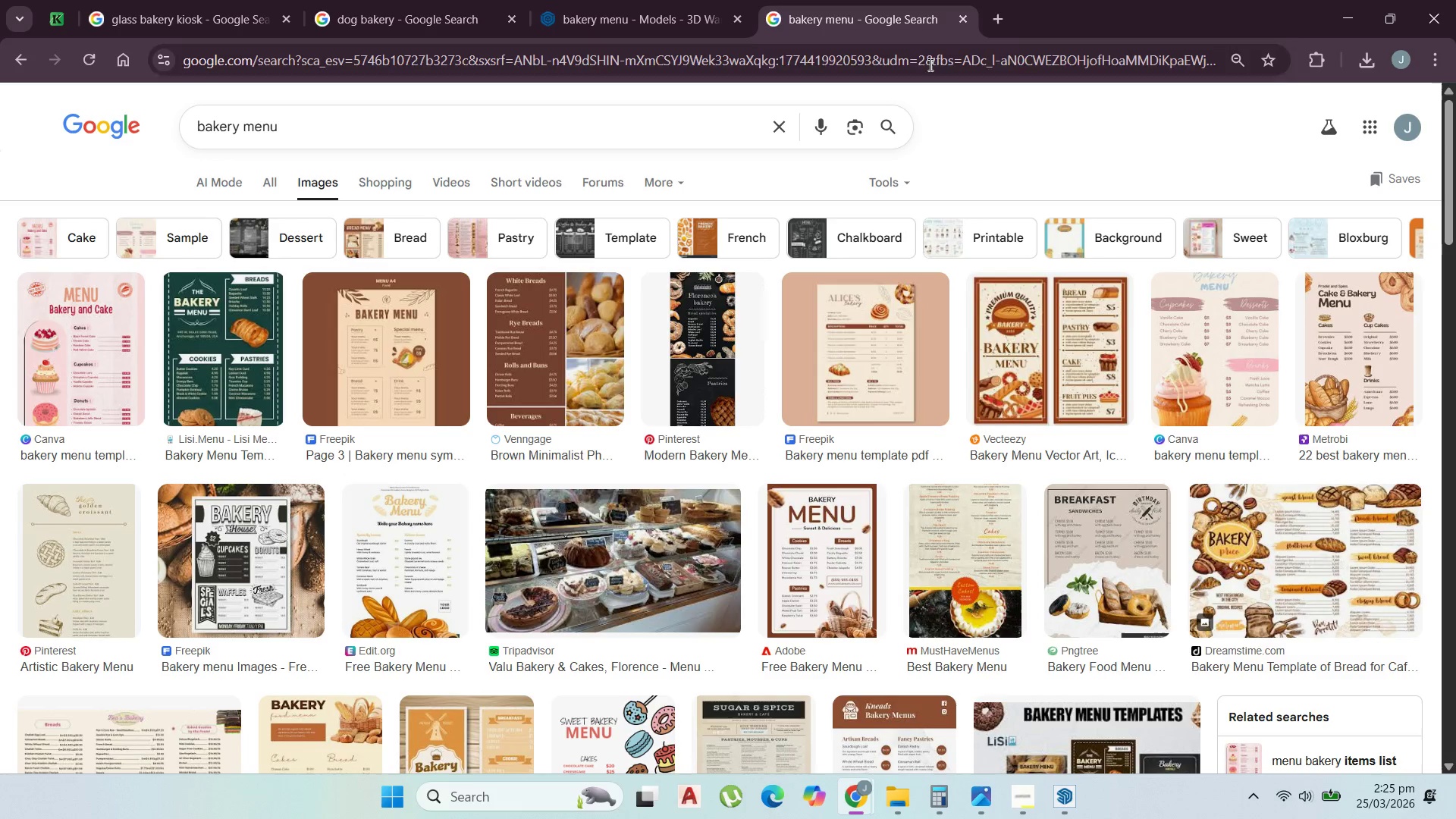 
left_click([993, 19])
 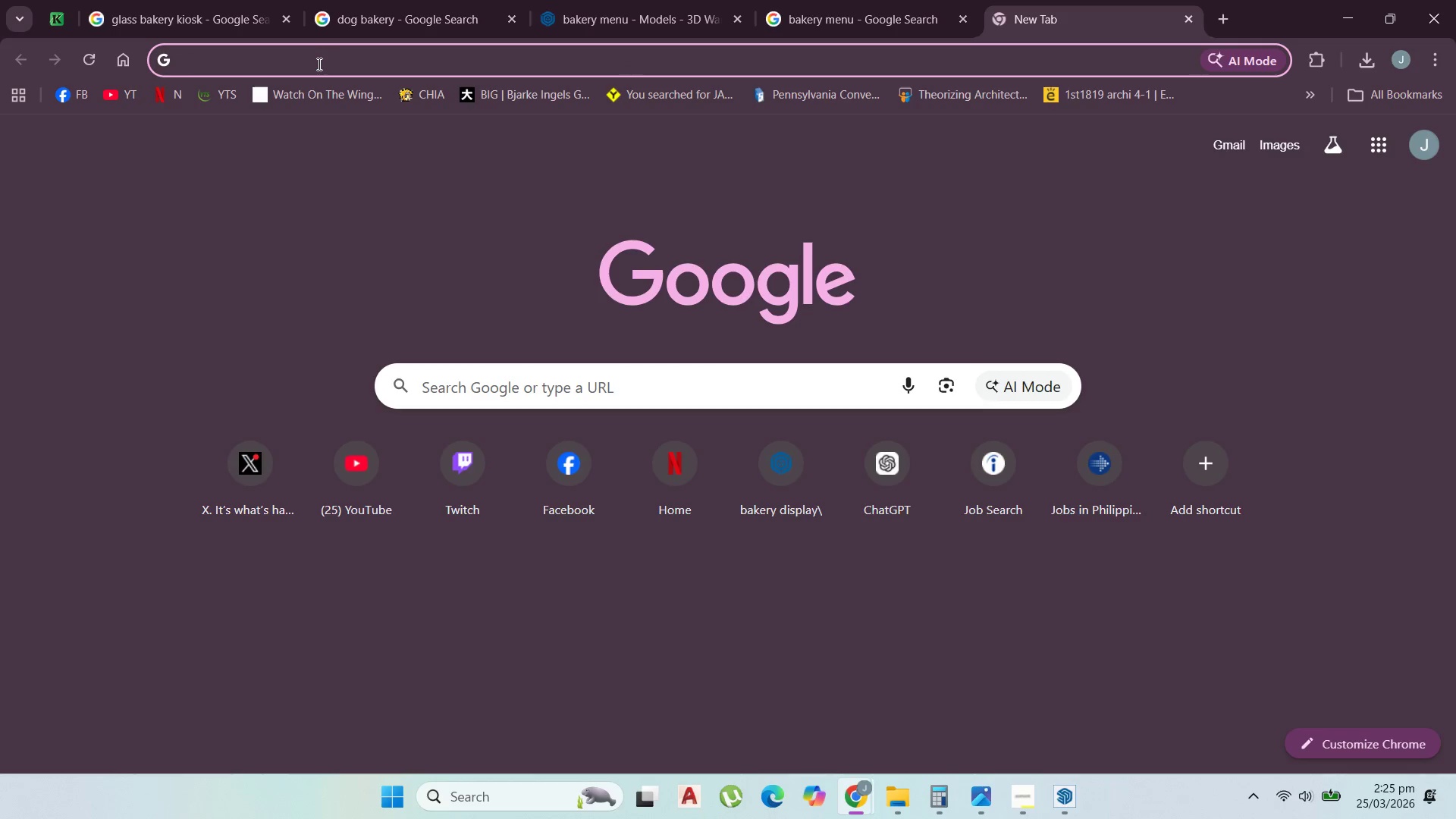 
type(cha)
 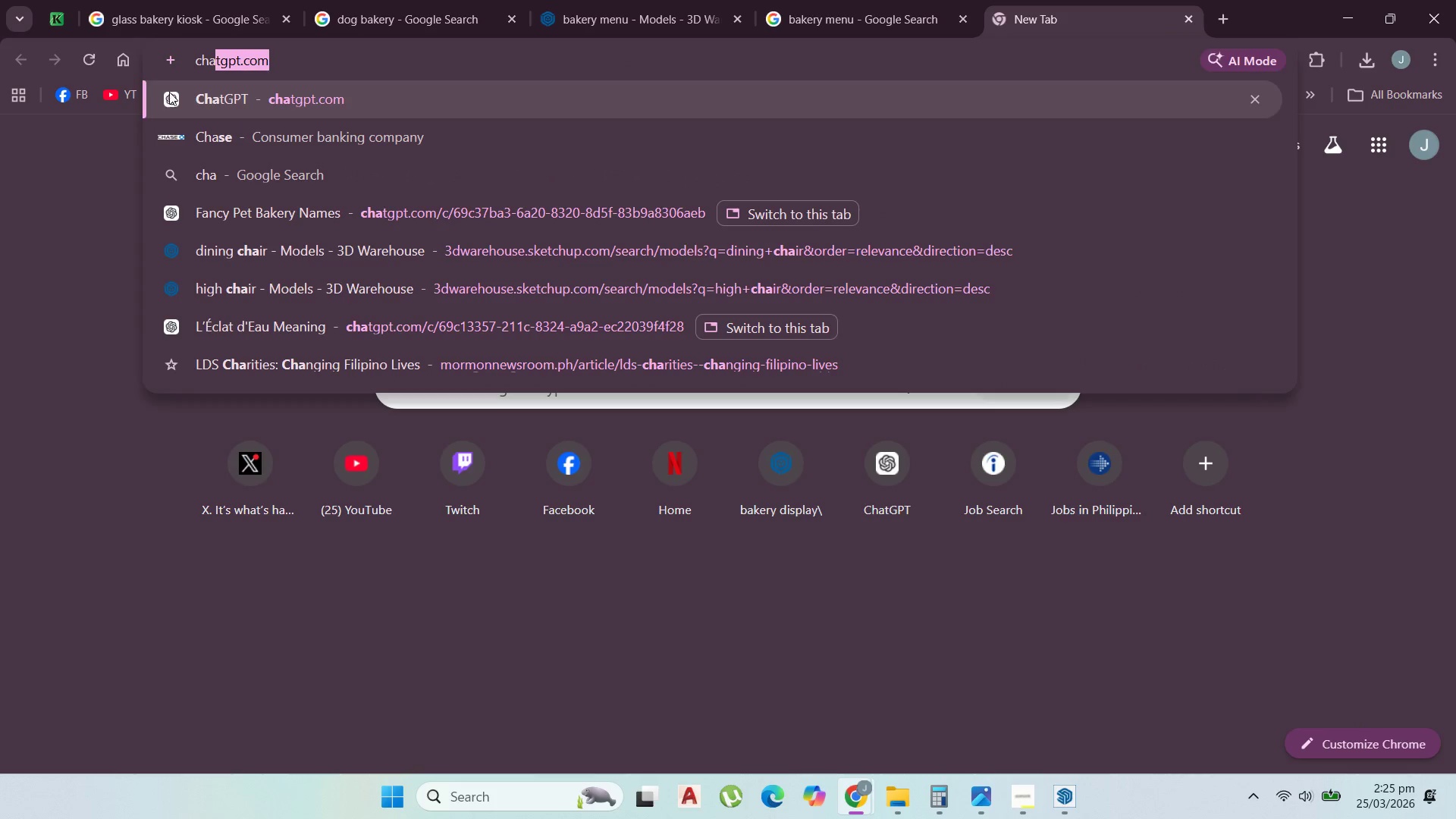 
left_click([202, 89])
 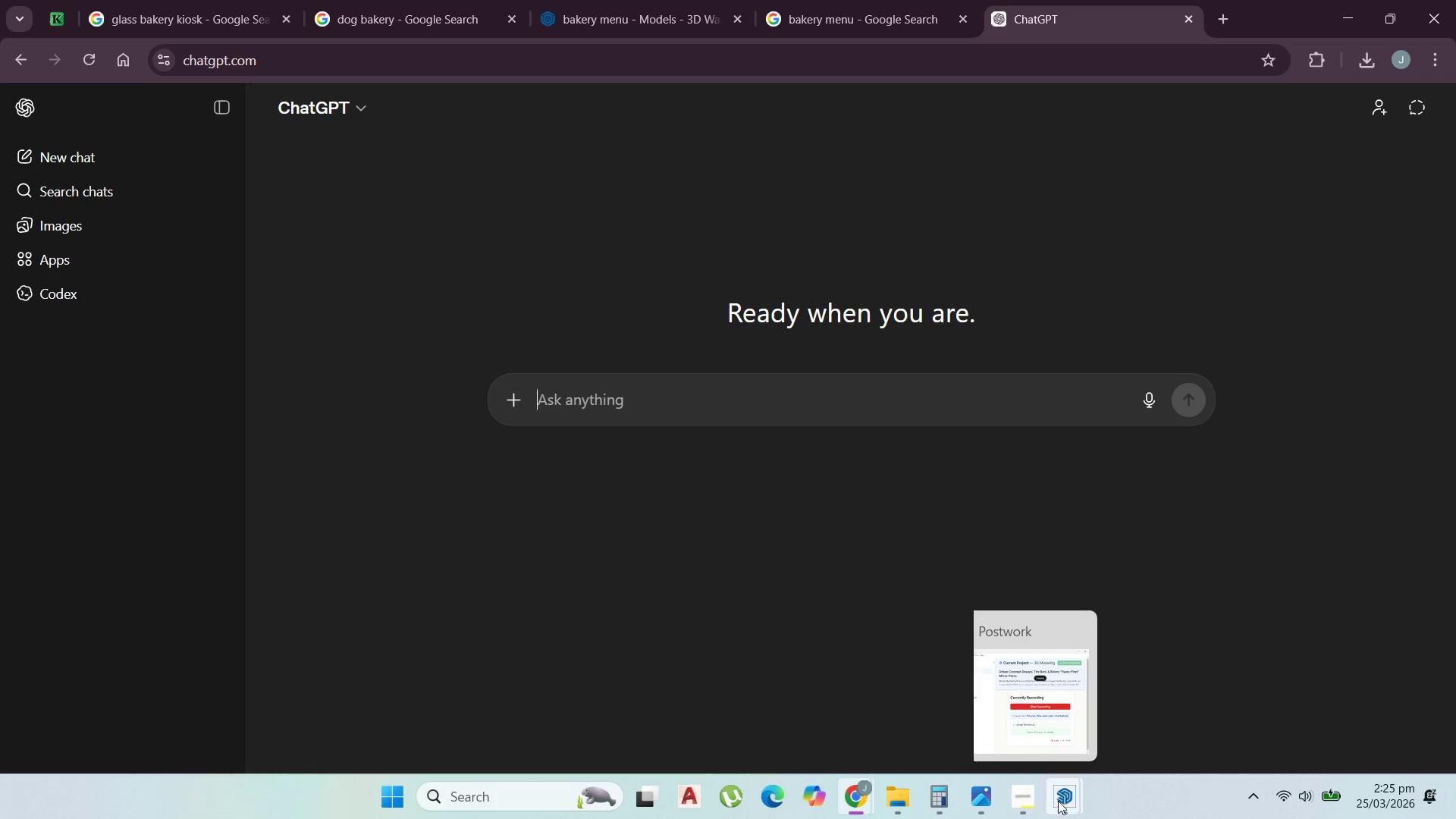 
left_click([997, 716])
 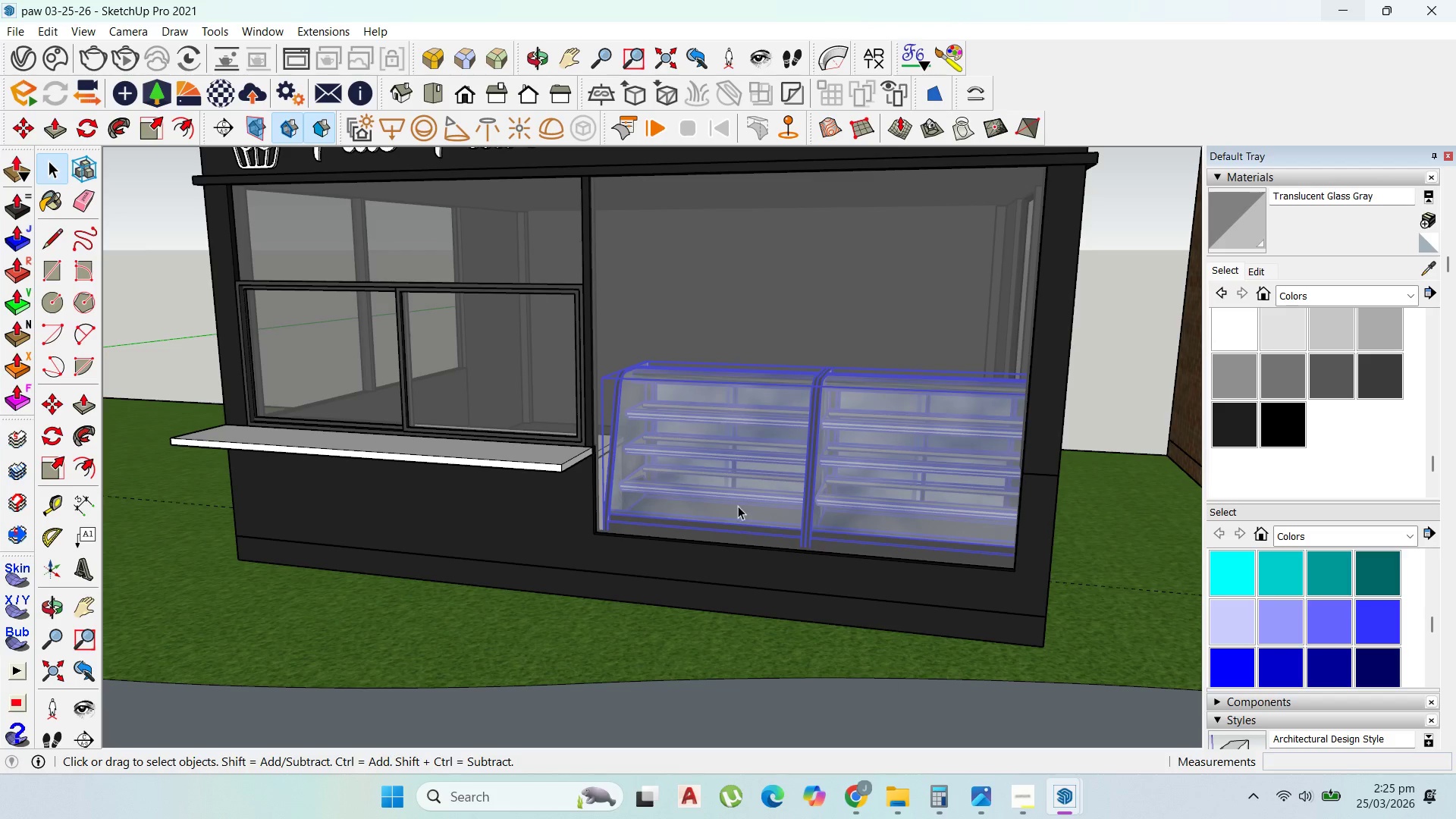 
scroll: coordinate [684, 475], scroll_direction: down, amount: 4.0
 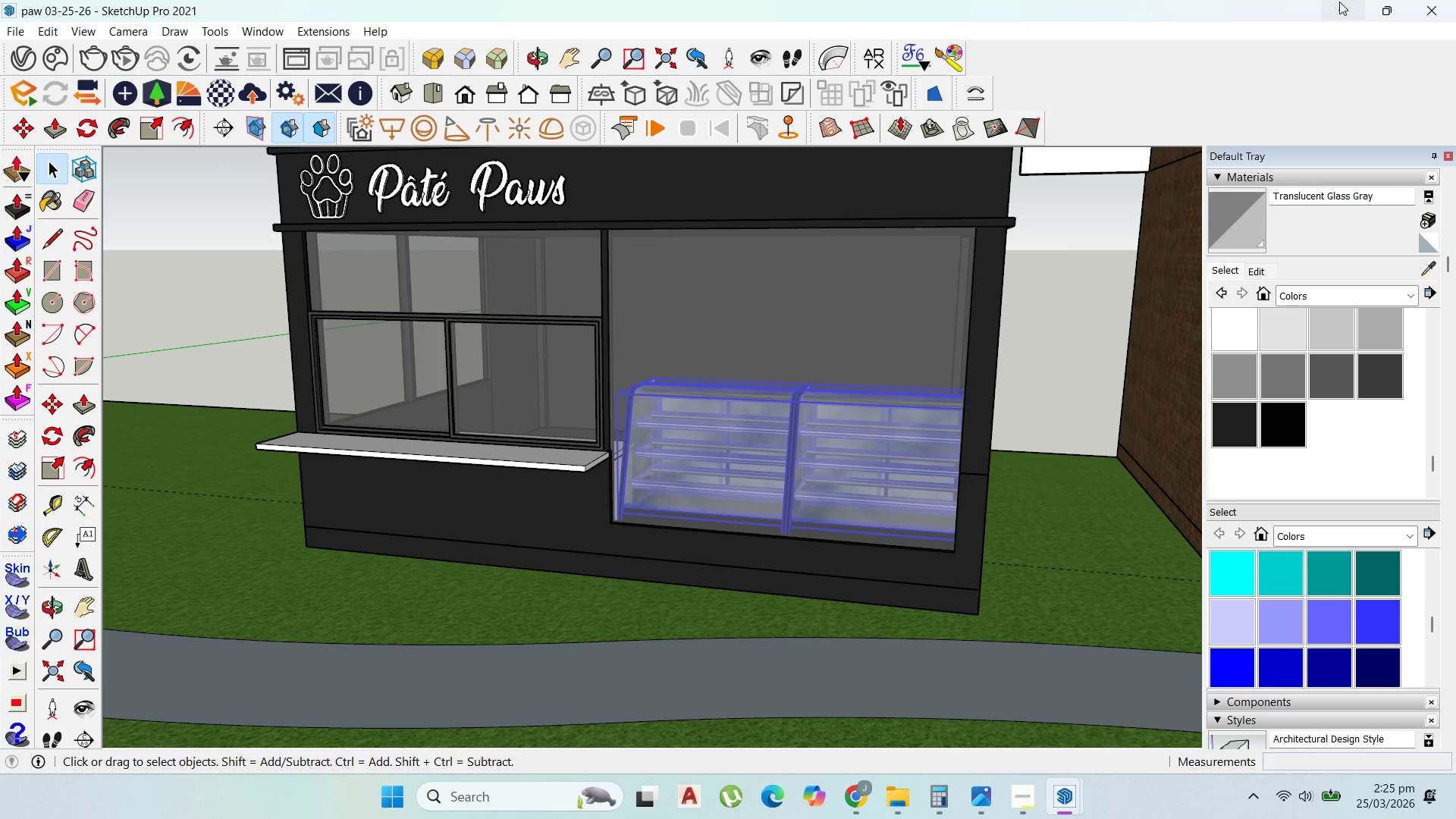 
scroll: coordinate [371, 185], scroll_direction: up, amount: 2.0
 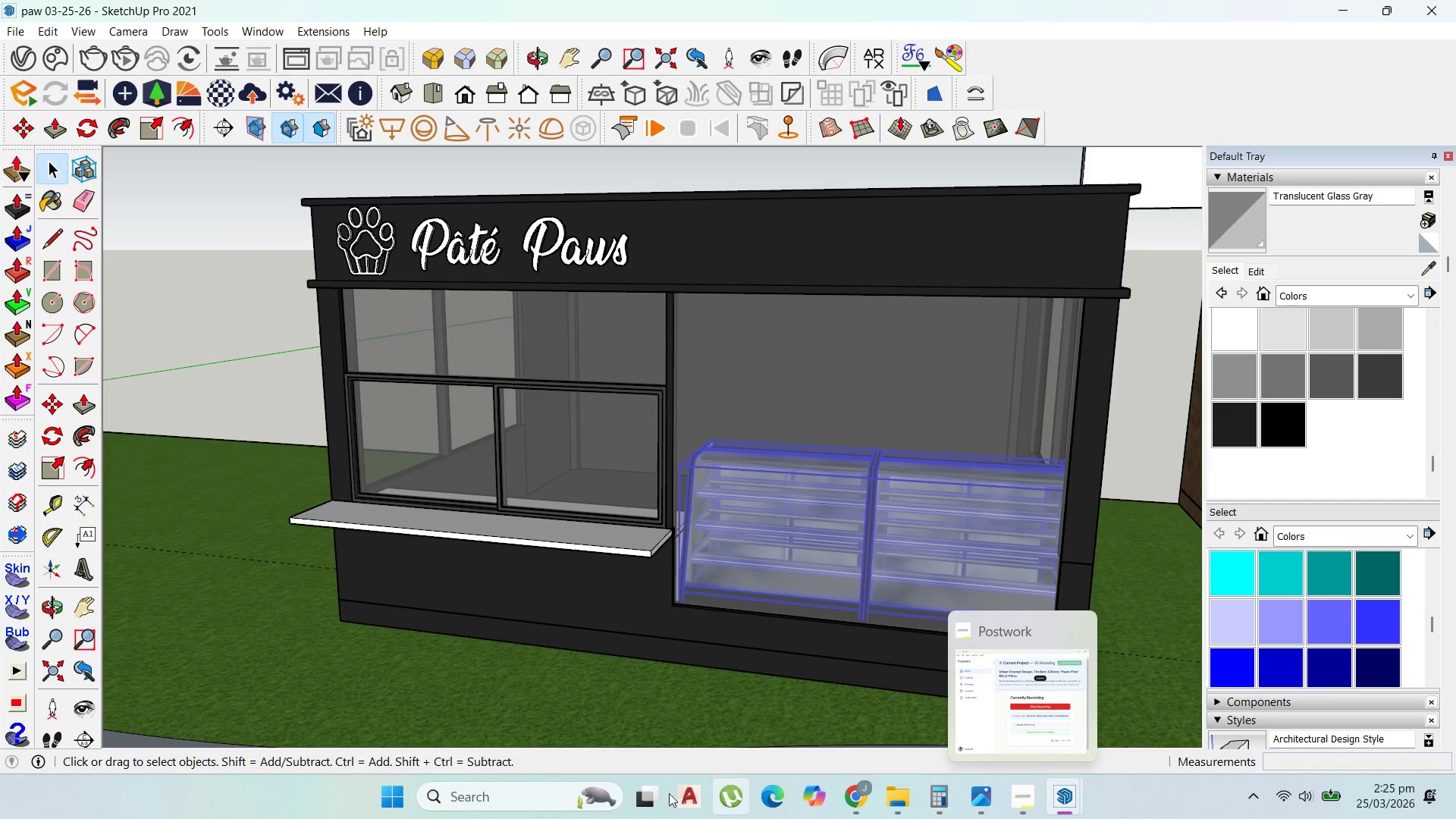 
left_click([493, 800])
 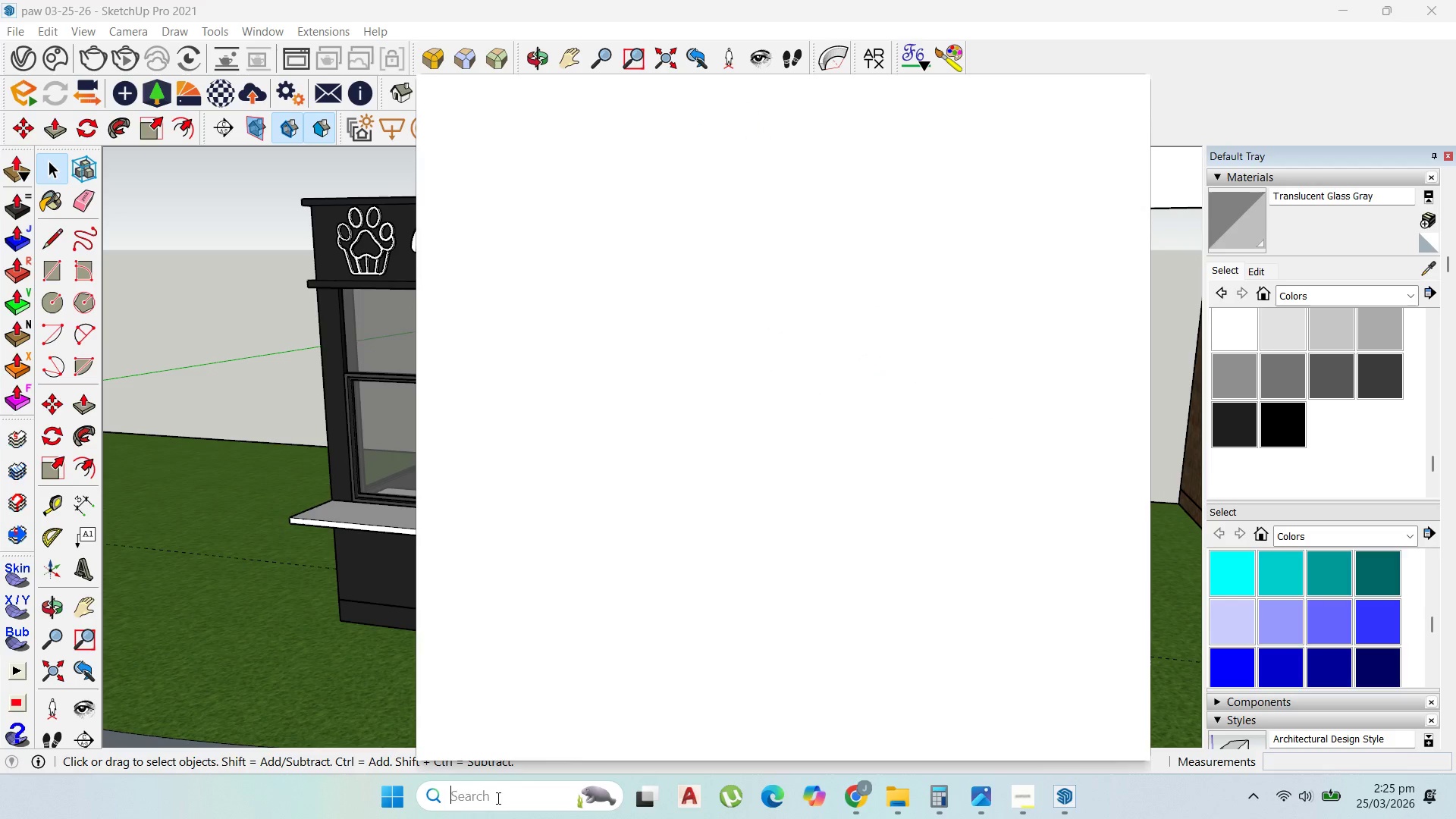 
type(sn)
 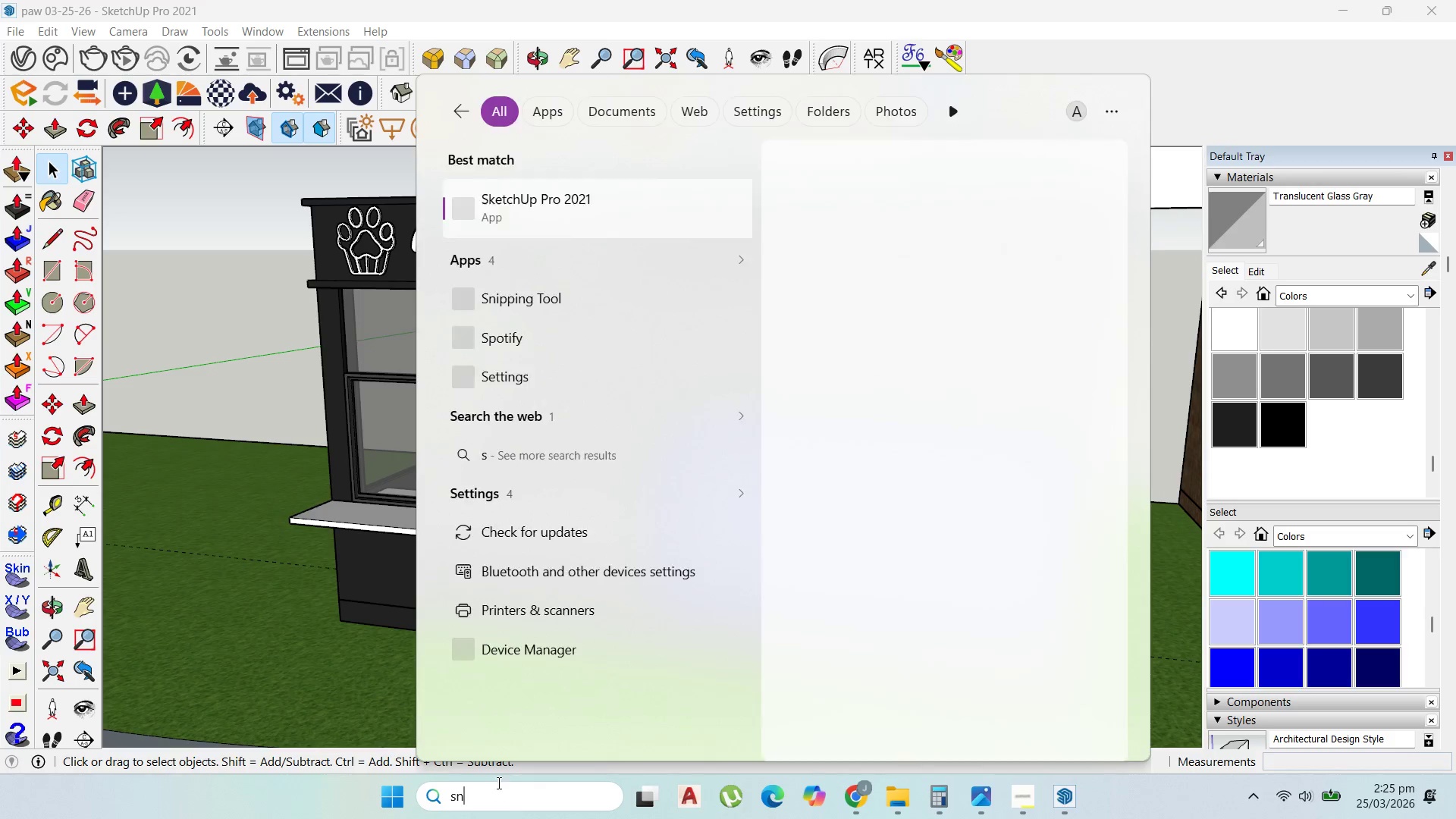 
key(I)
 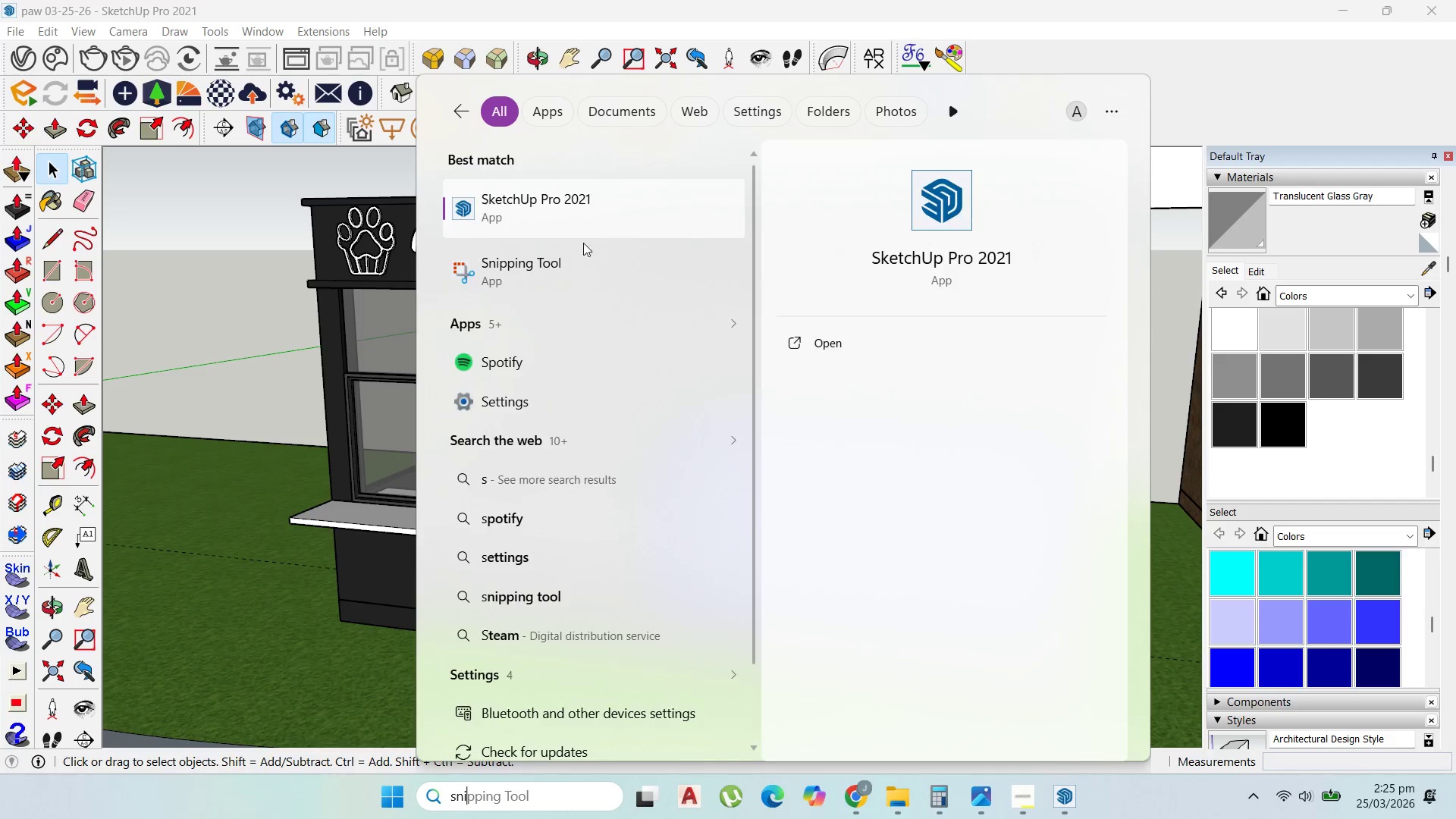 
left_click([583, 259])
 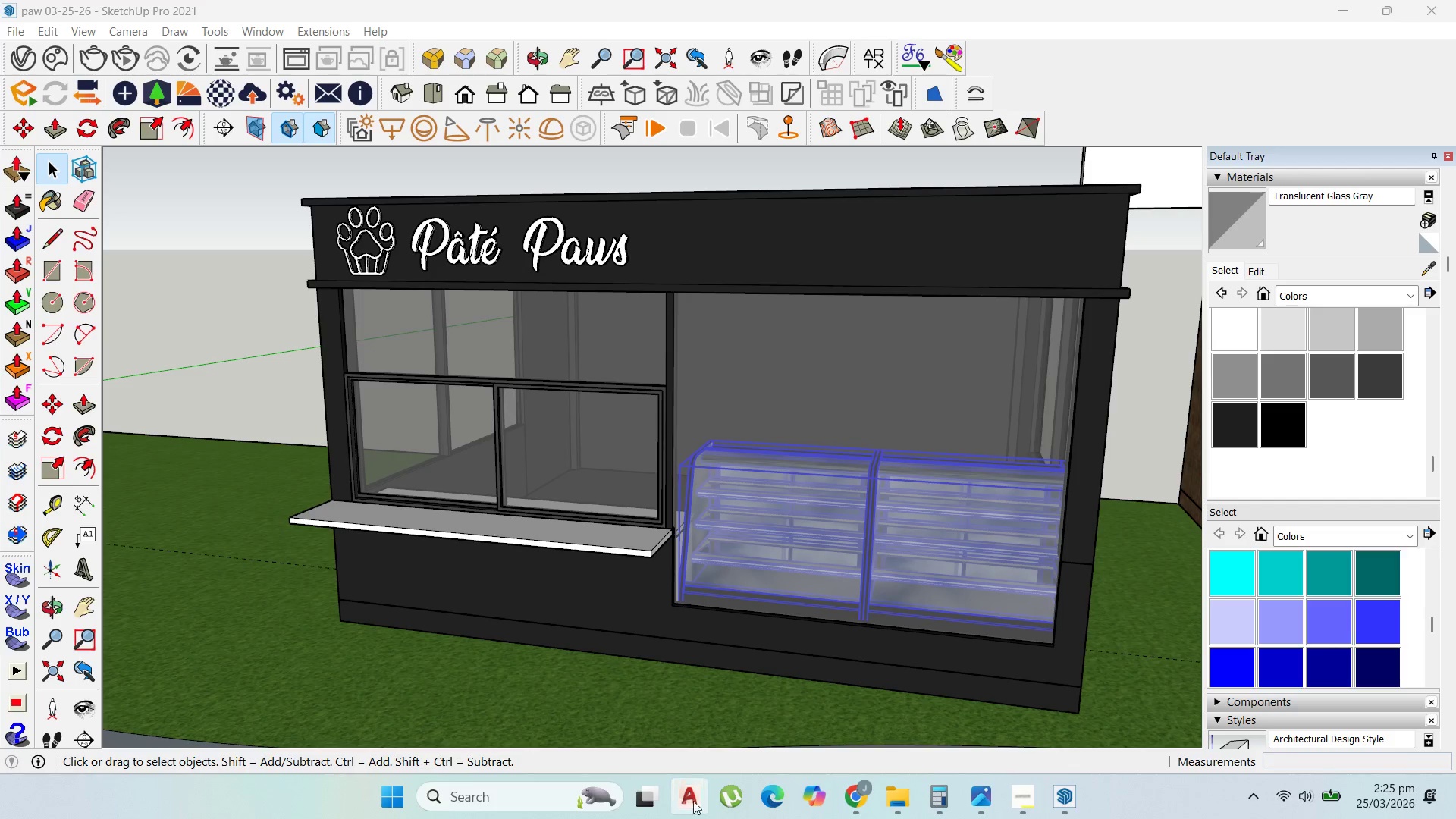 
left_click([494, 789])
 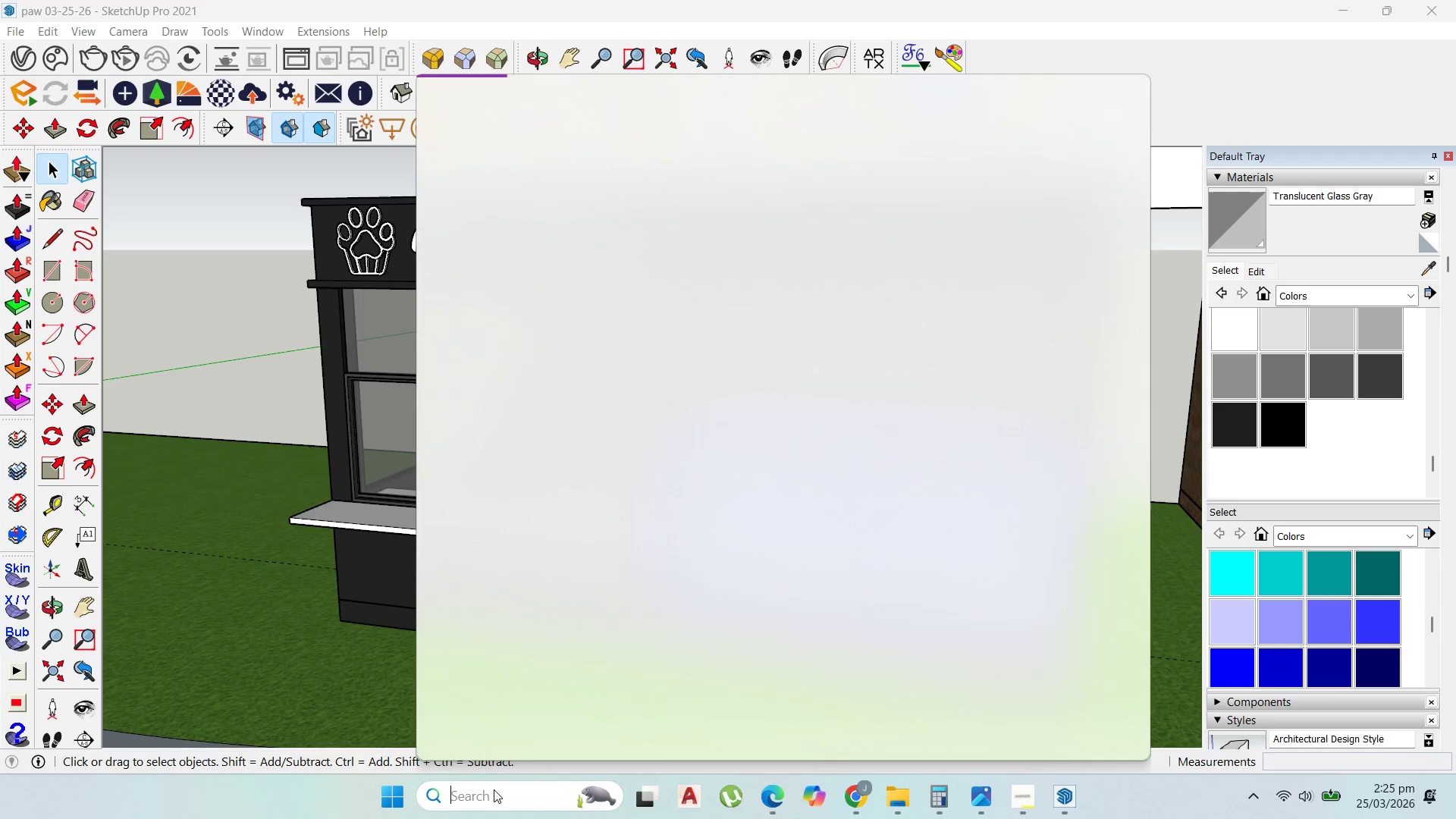 
hold_key(key=S, duration=8.38)
 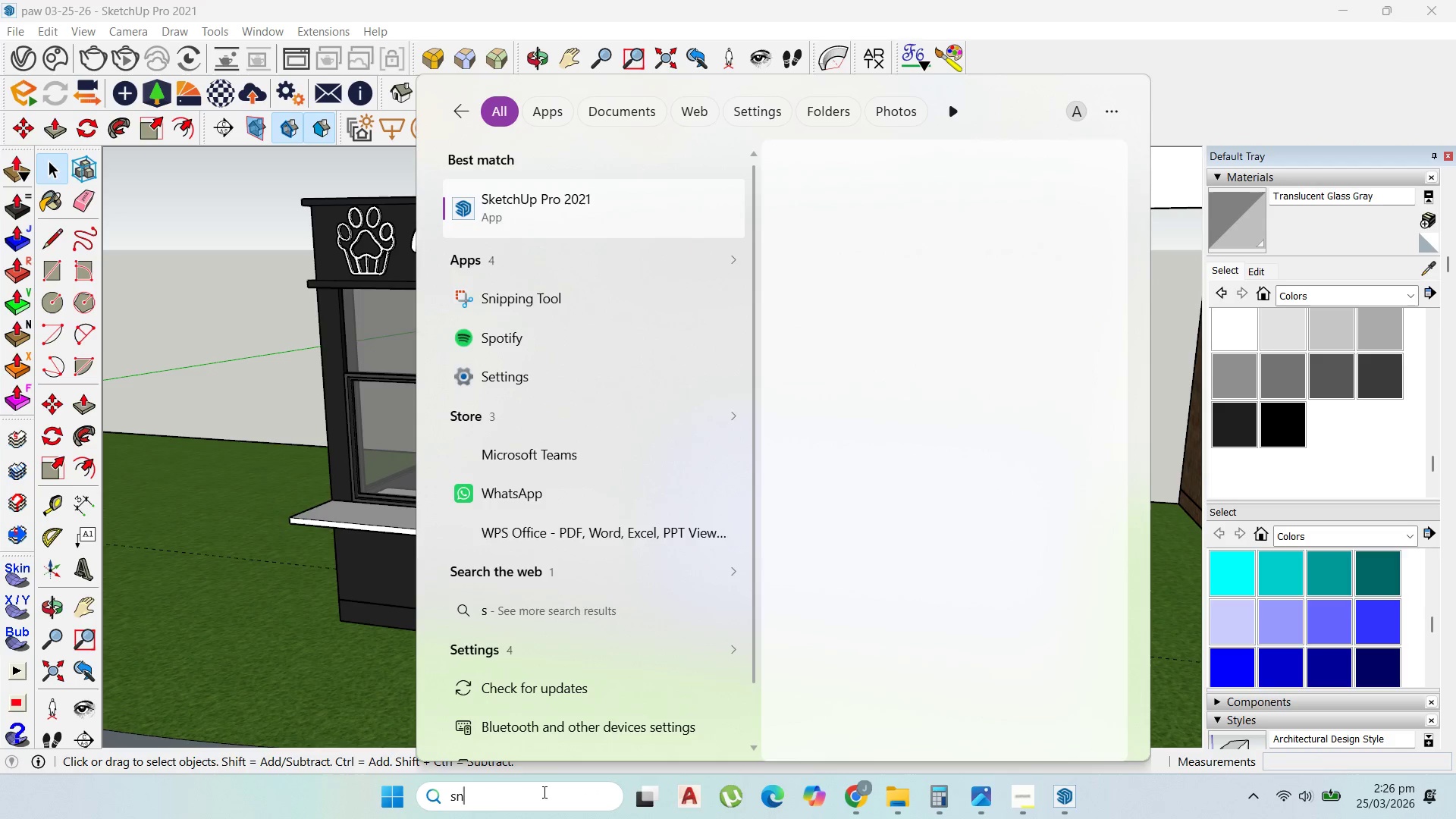 
type(ni)
 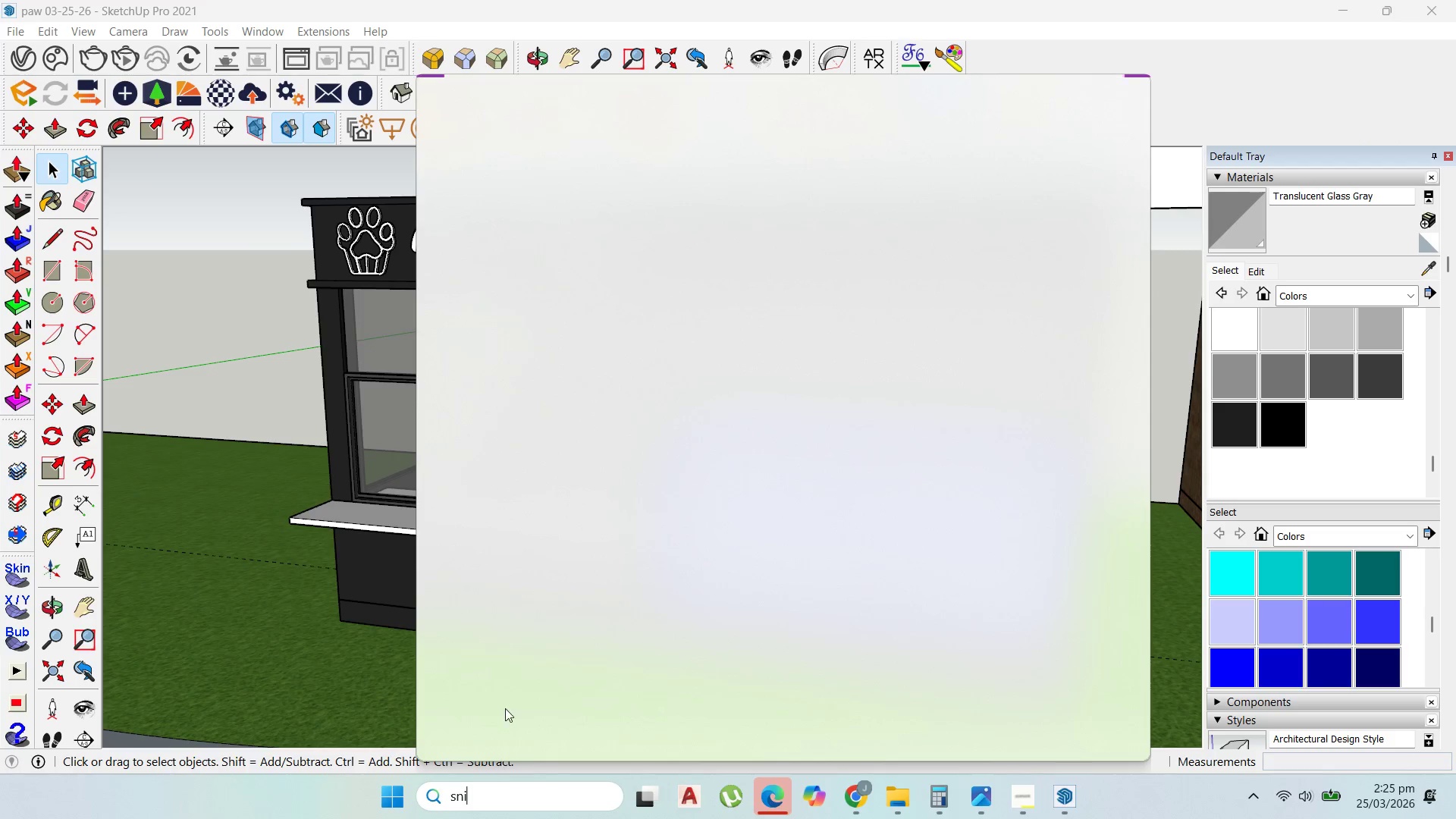 
key(I)
 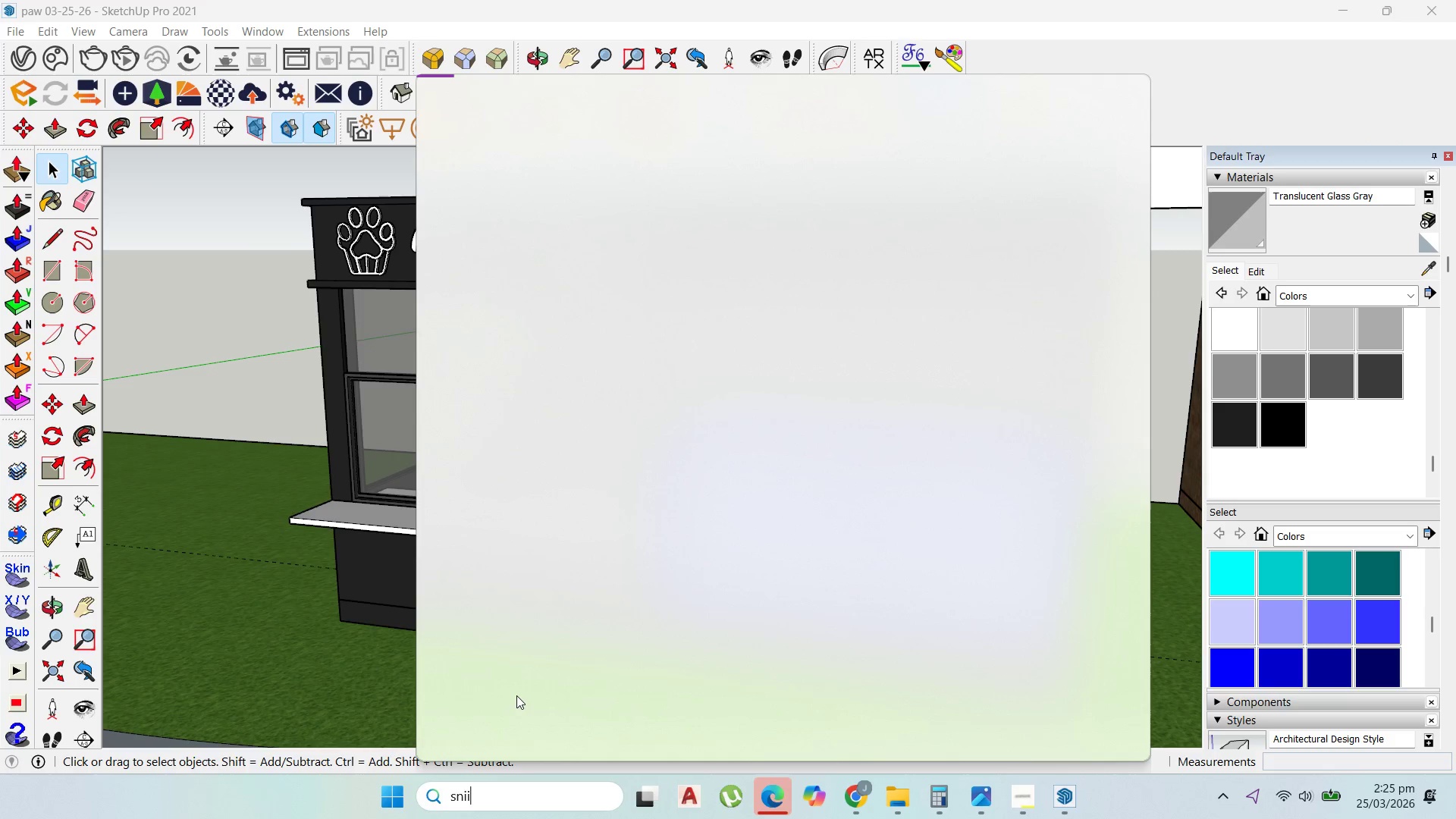 
key(Backspace)
 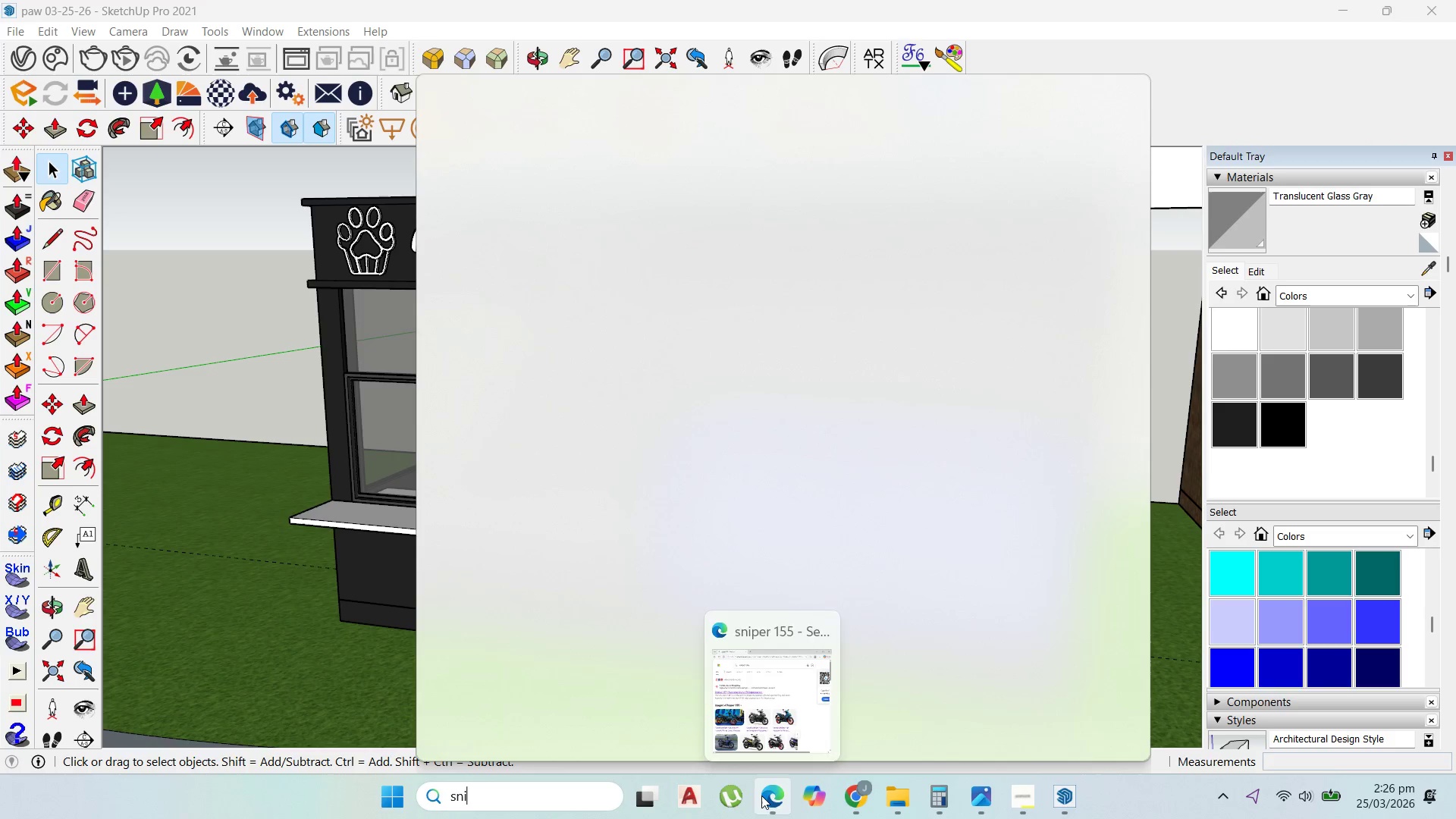 
left_click([811, 623])
 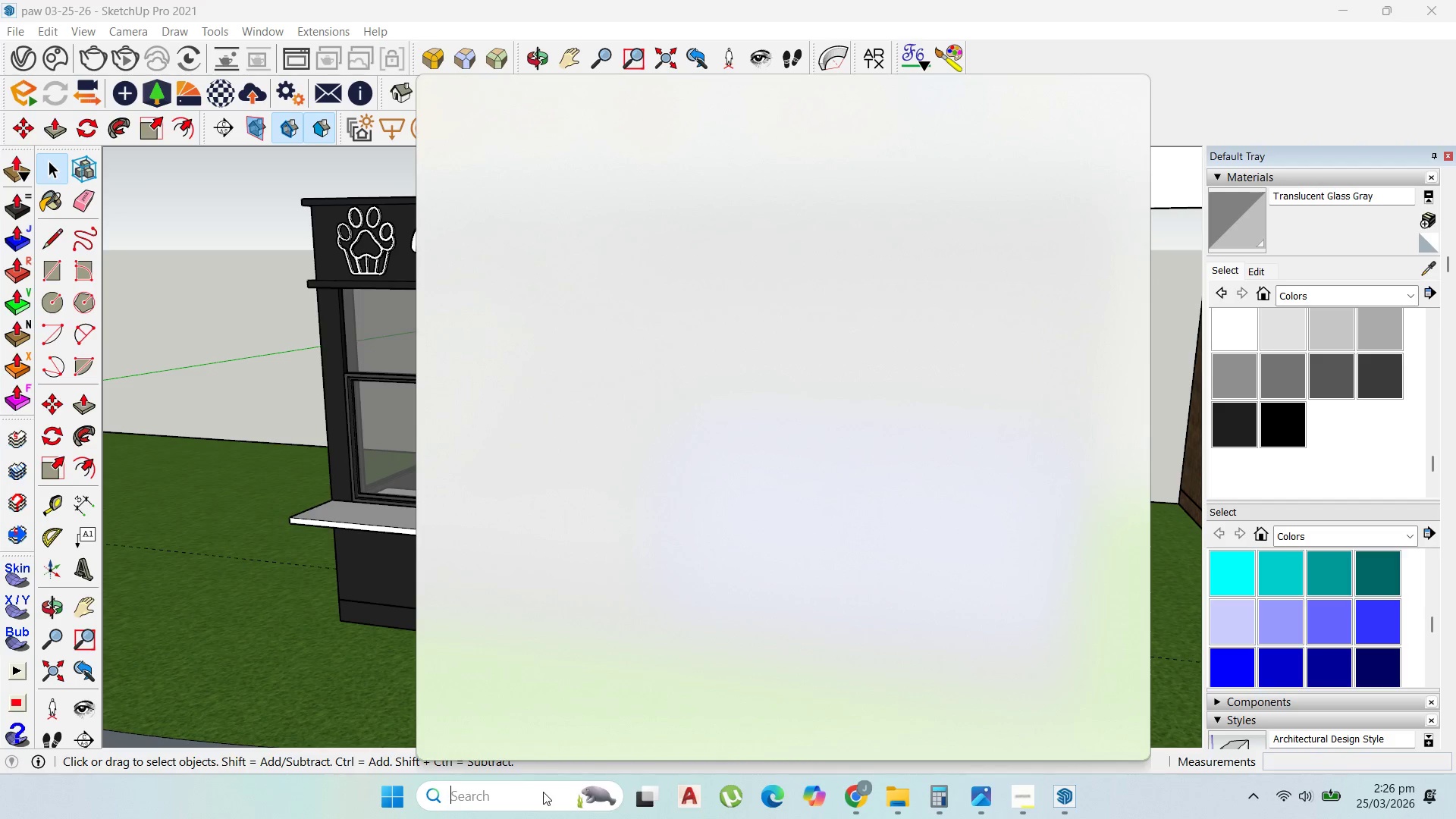 
type(ni)
 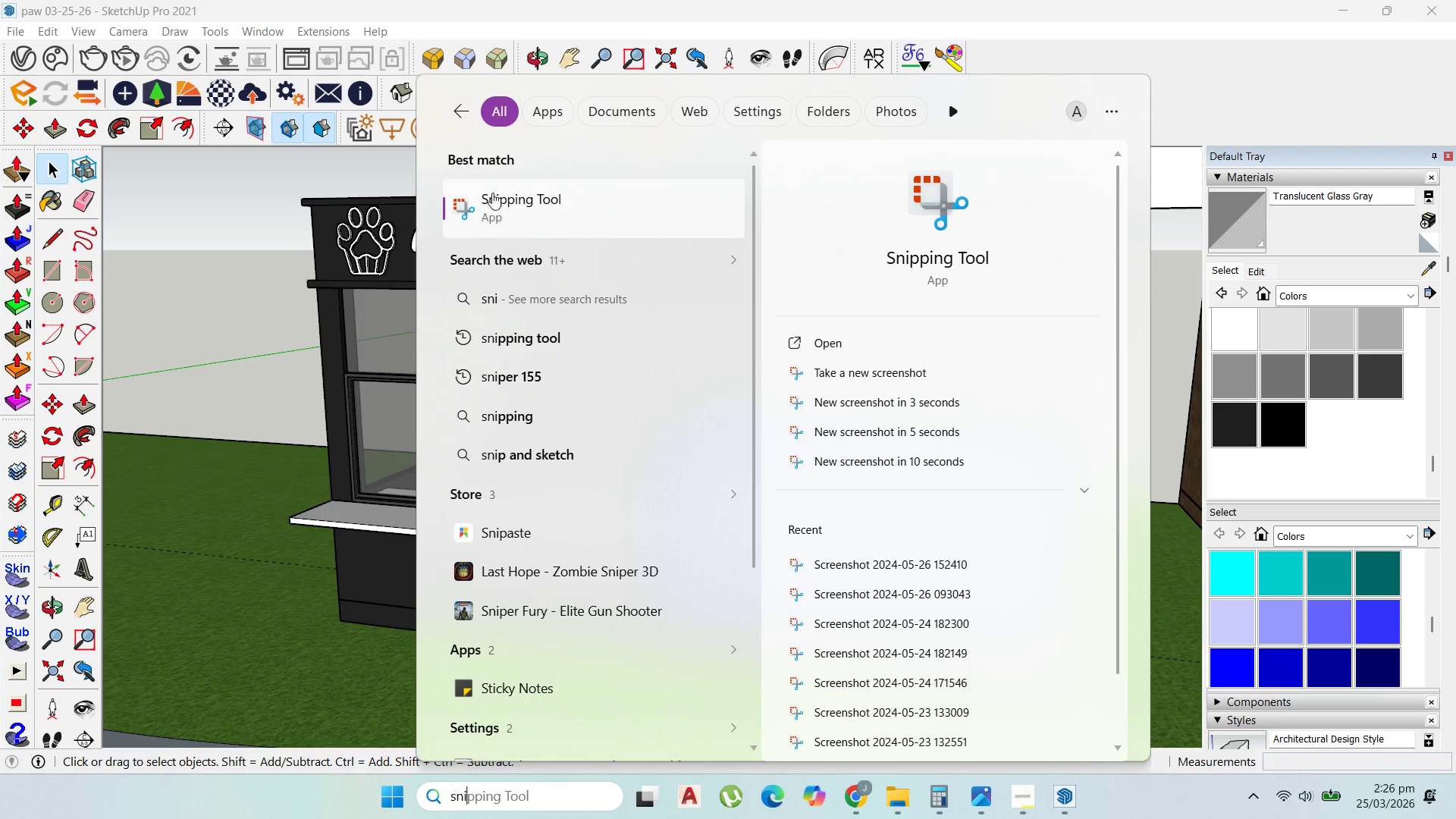 
left_click([498, 193])
 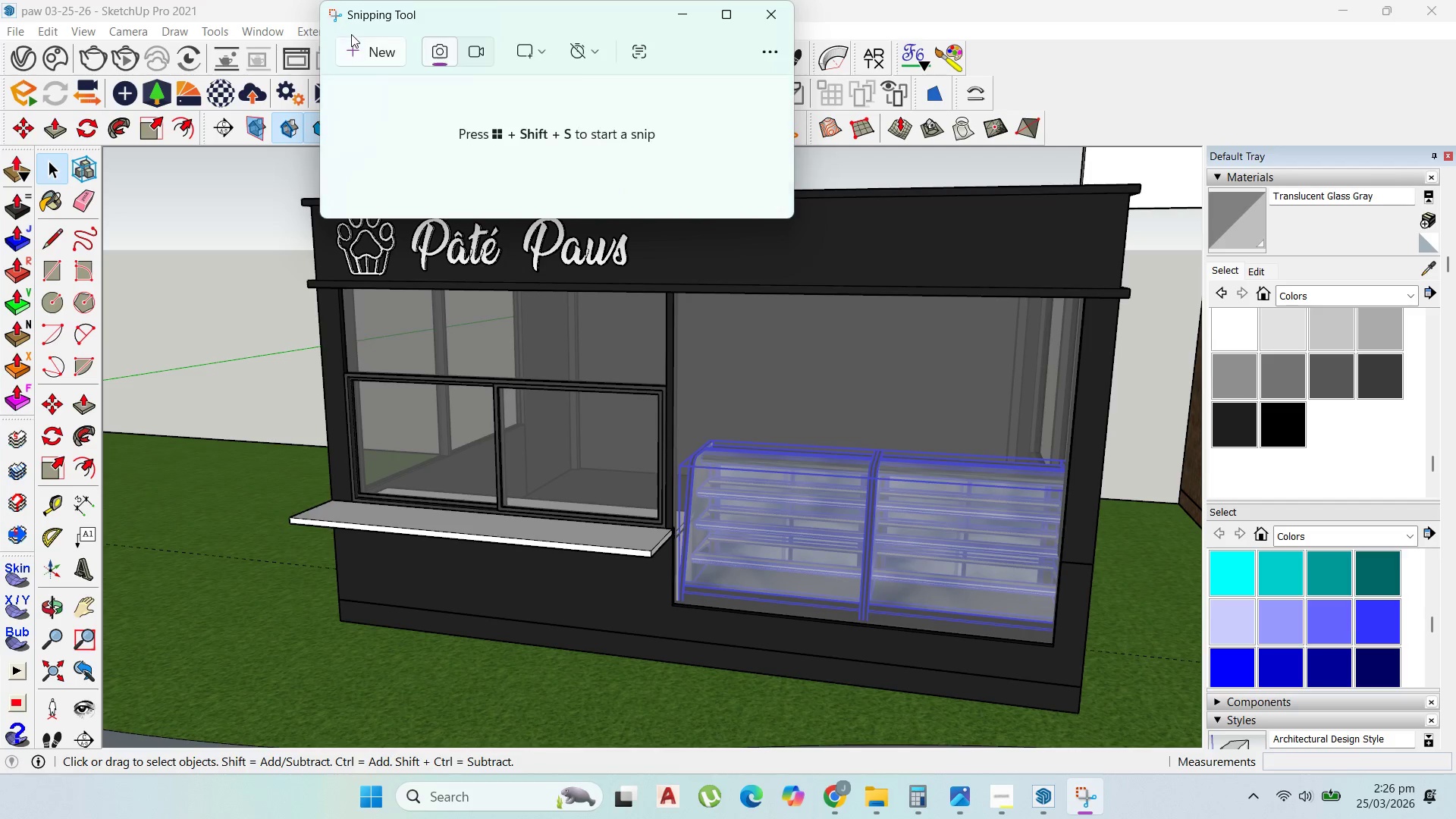 
left_click([362, 42])
 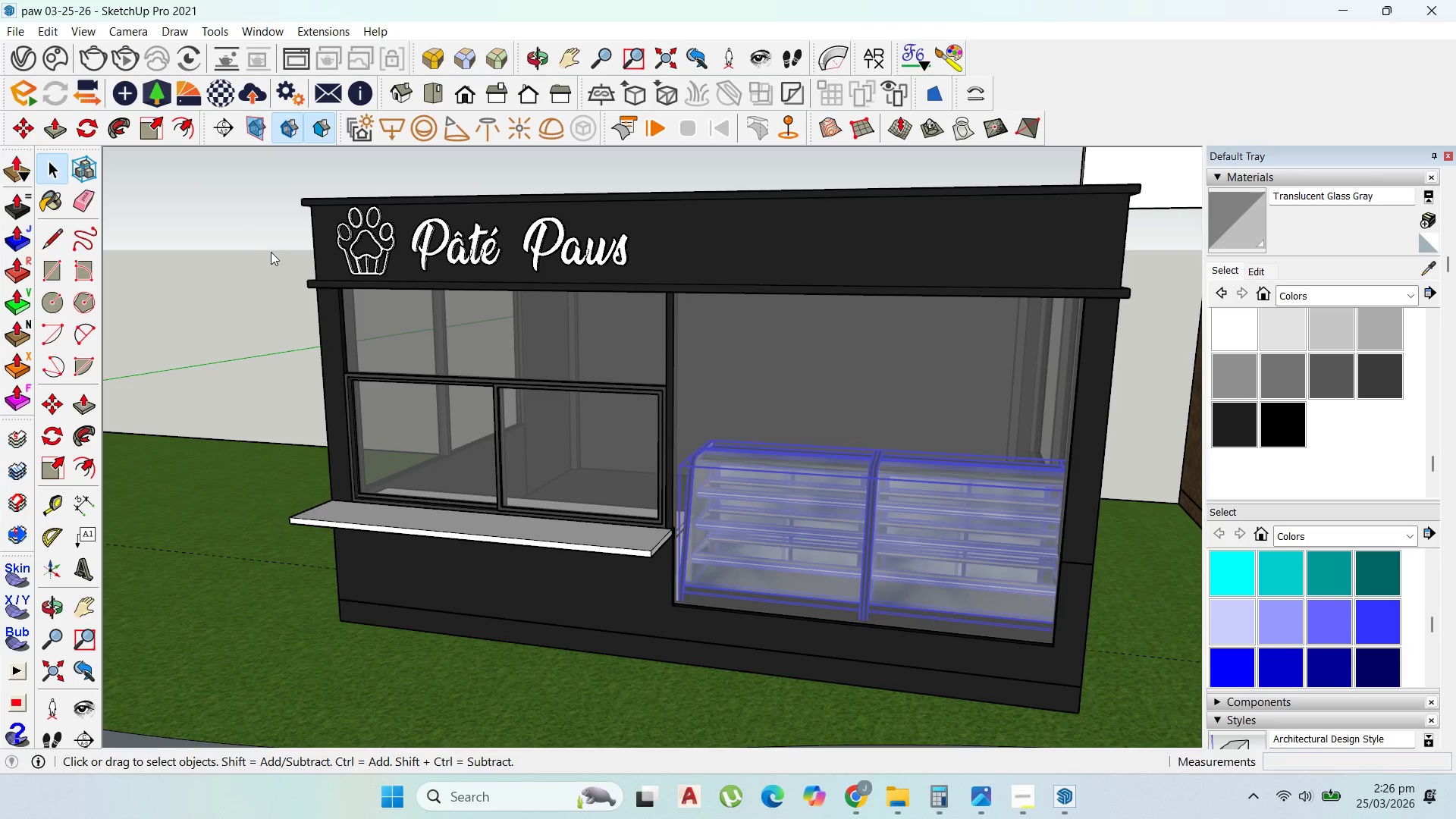 
left_click_drag(start_coordinate=[265, 170], to_coordinate=[1112, 682])
 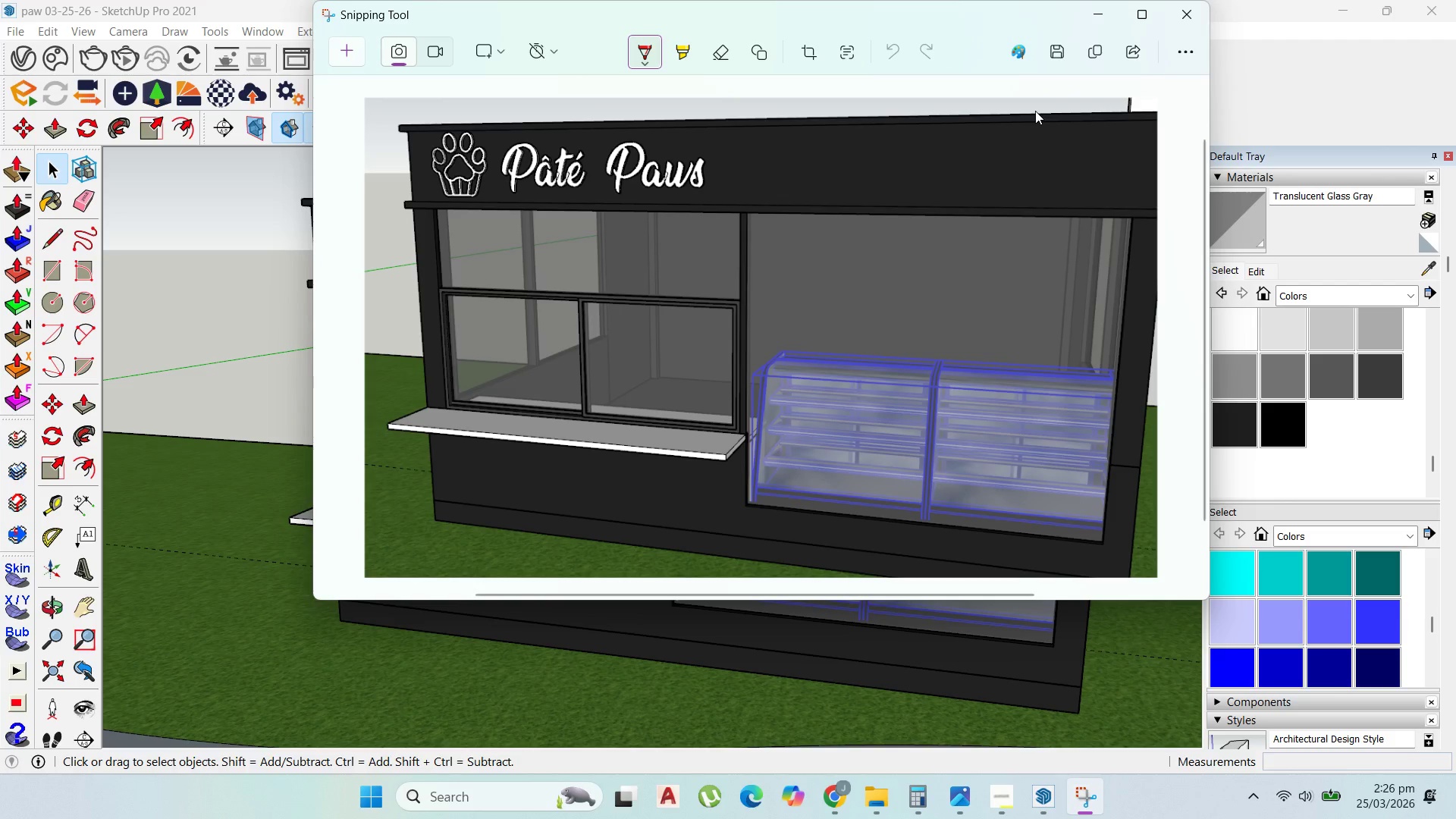 
wait(5.78)
 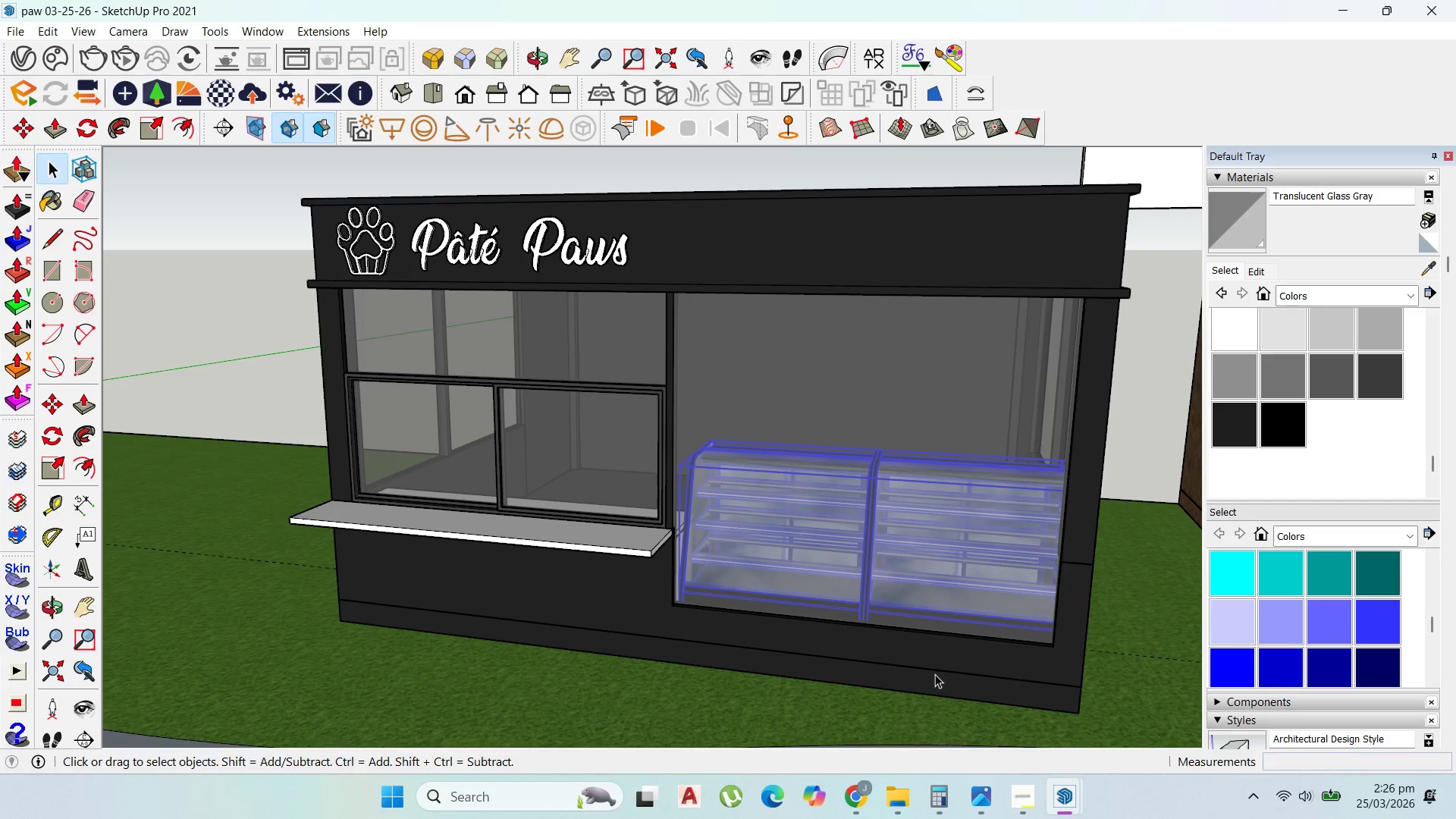 
left_click([1091, 52])
 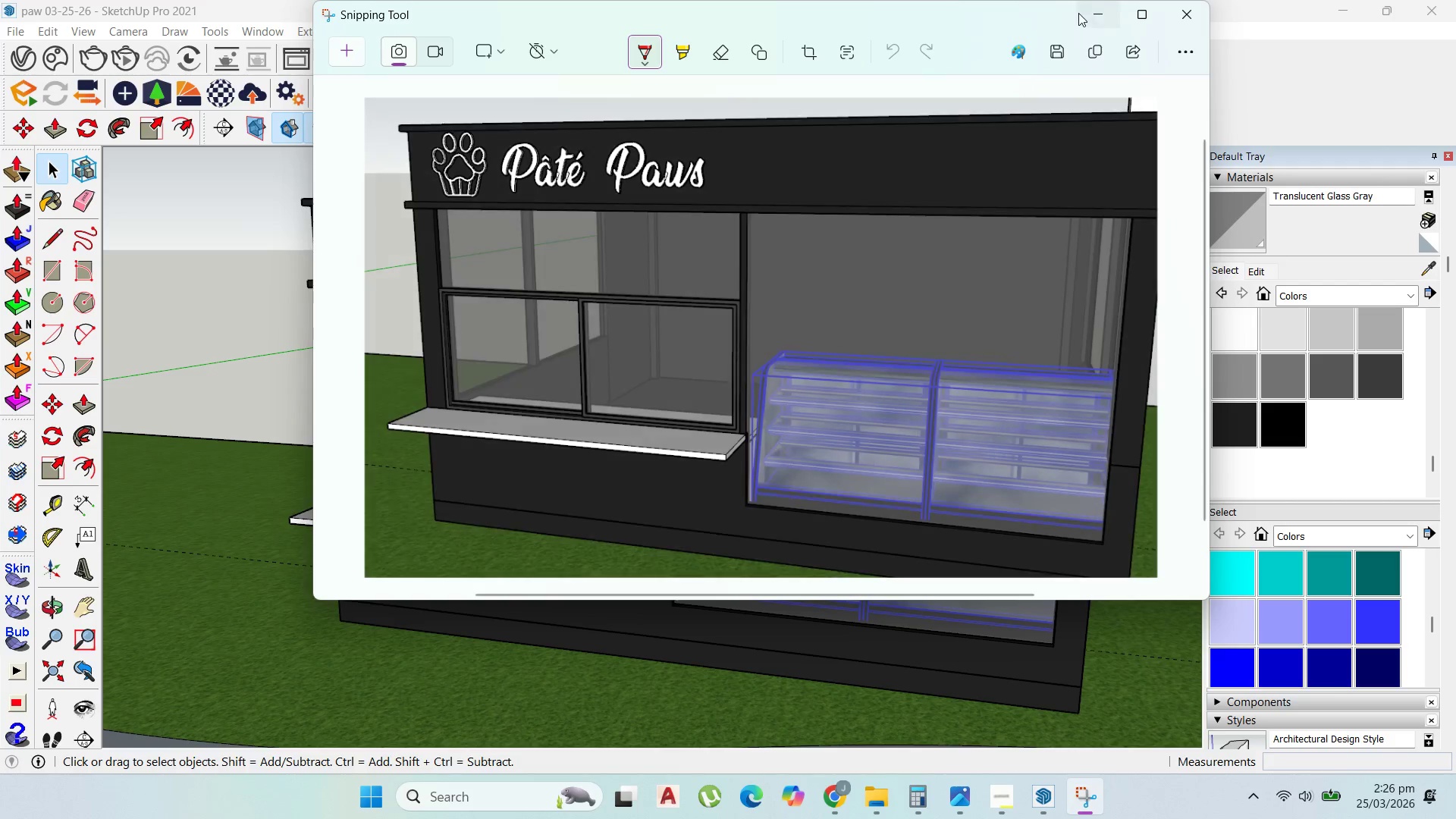 
left_click([1105, 11])
 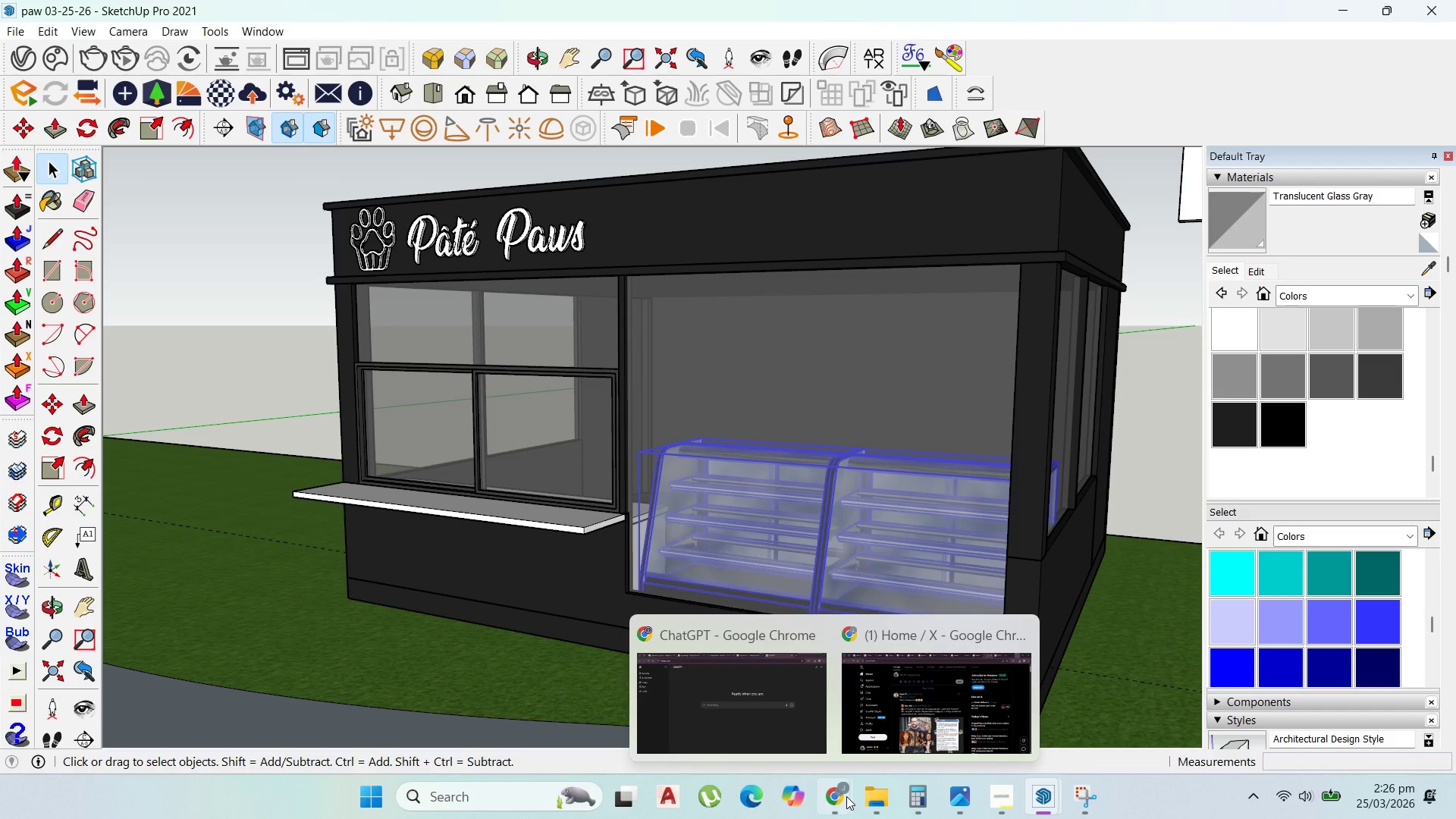 
left_click([789, 722])
 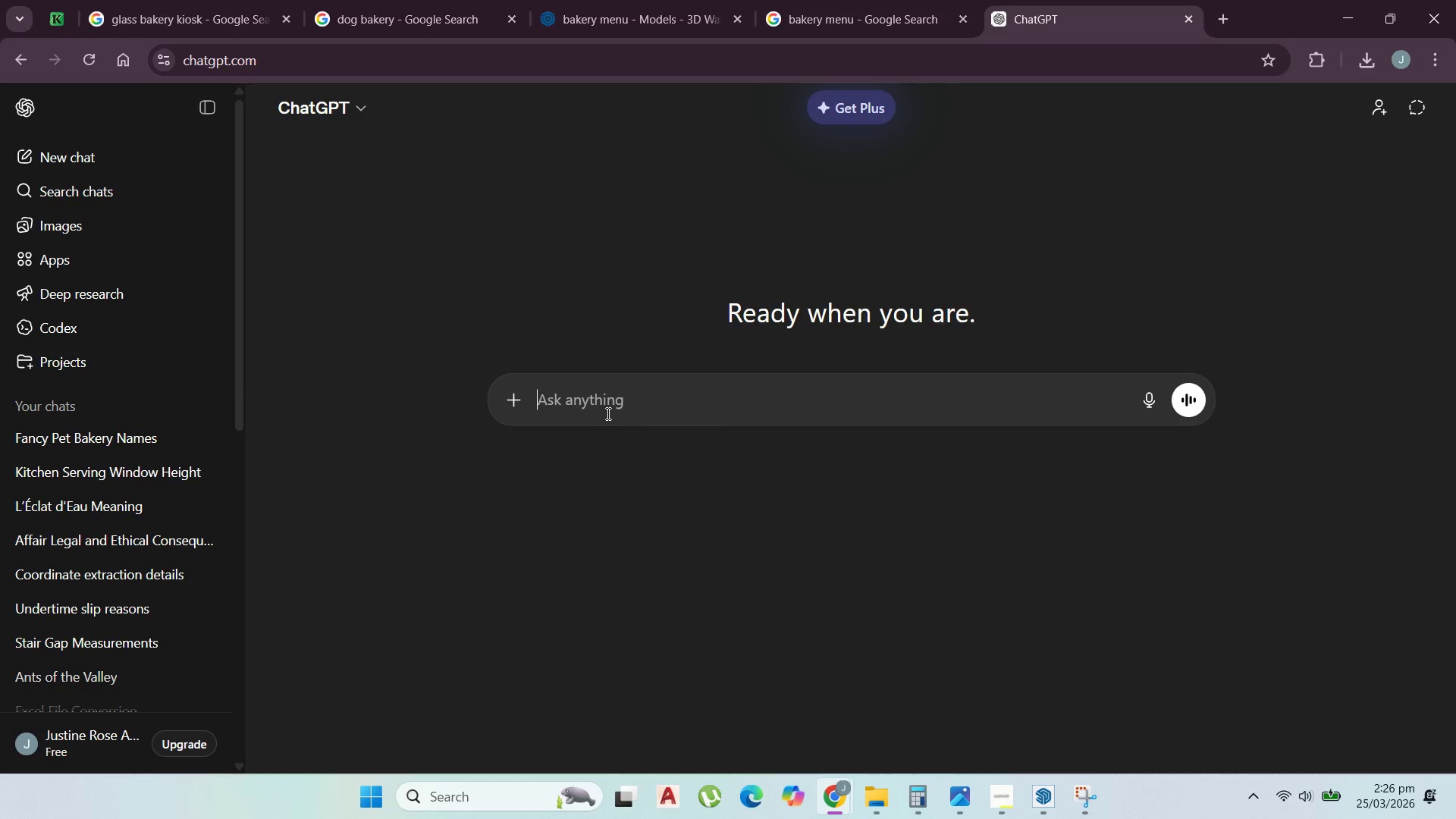 
left_click([607, 412])
 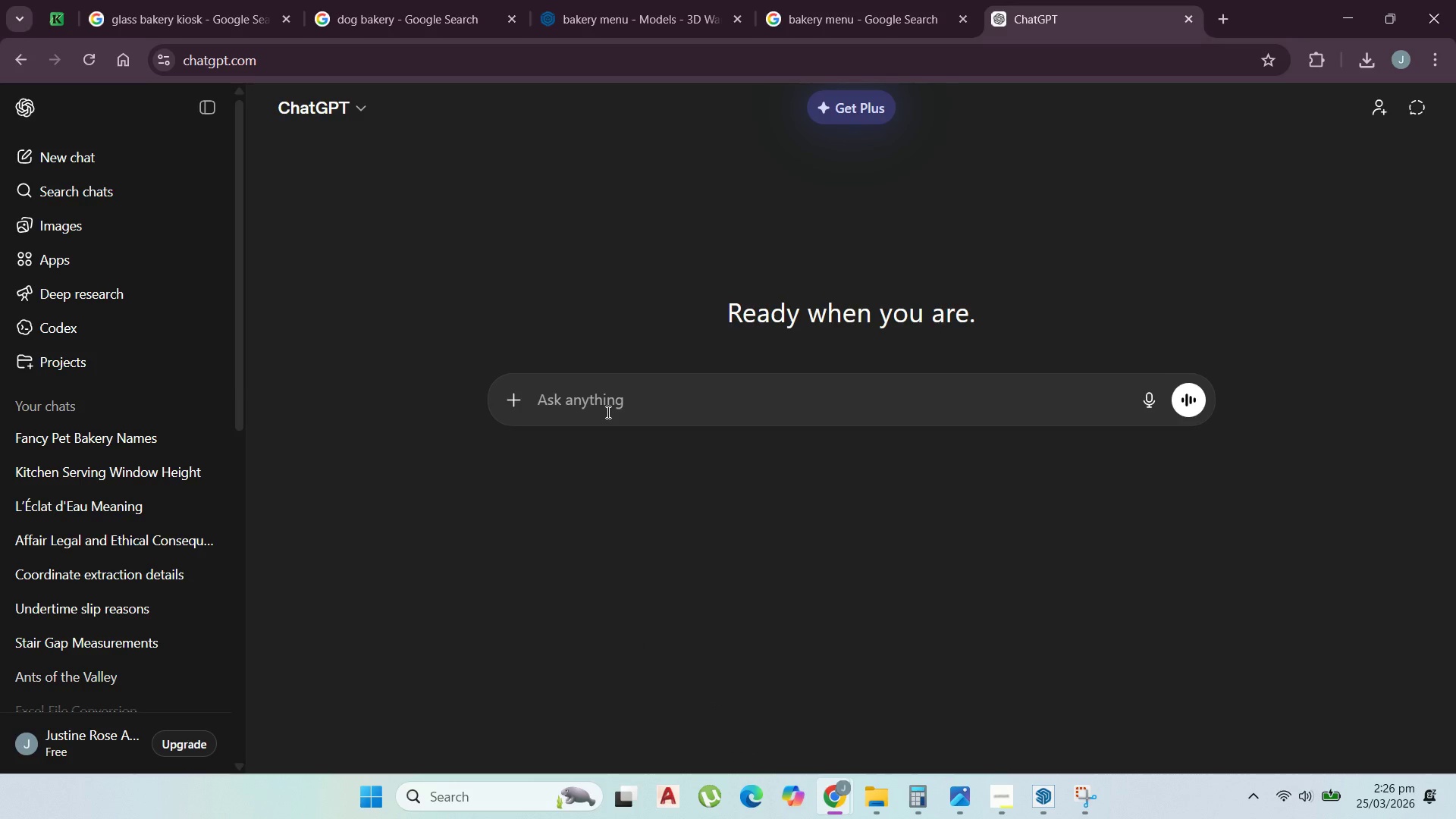 
key(Control+V)
 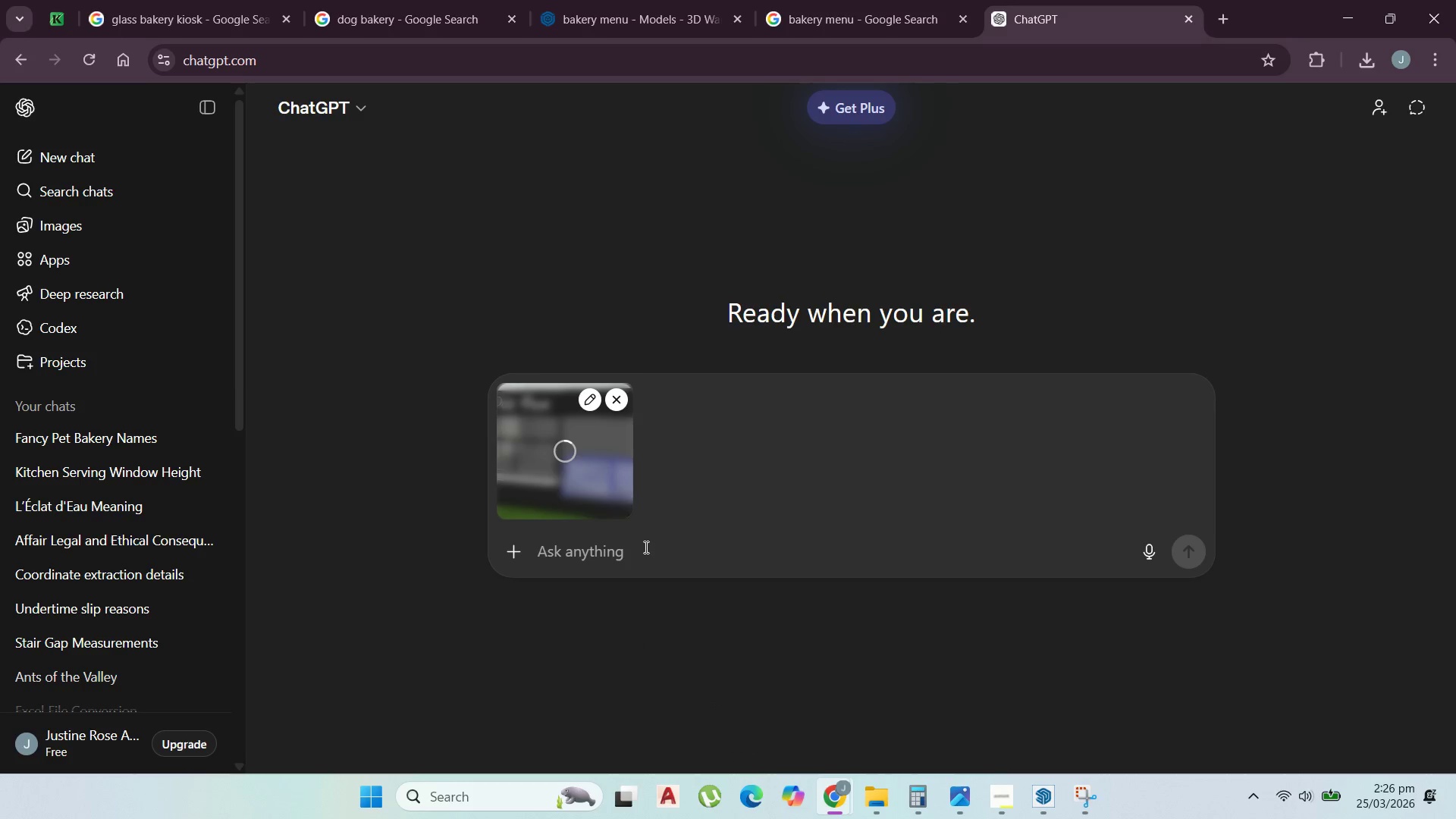 
type(pate paws a bakery )
 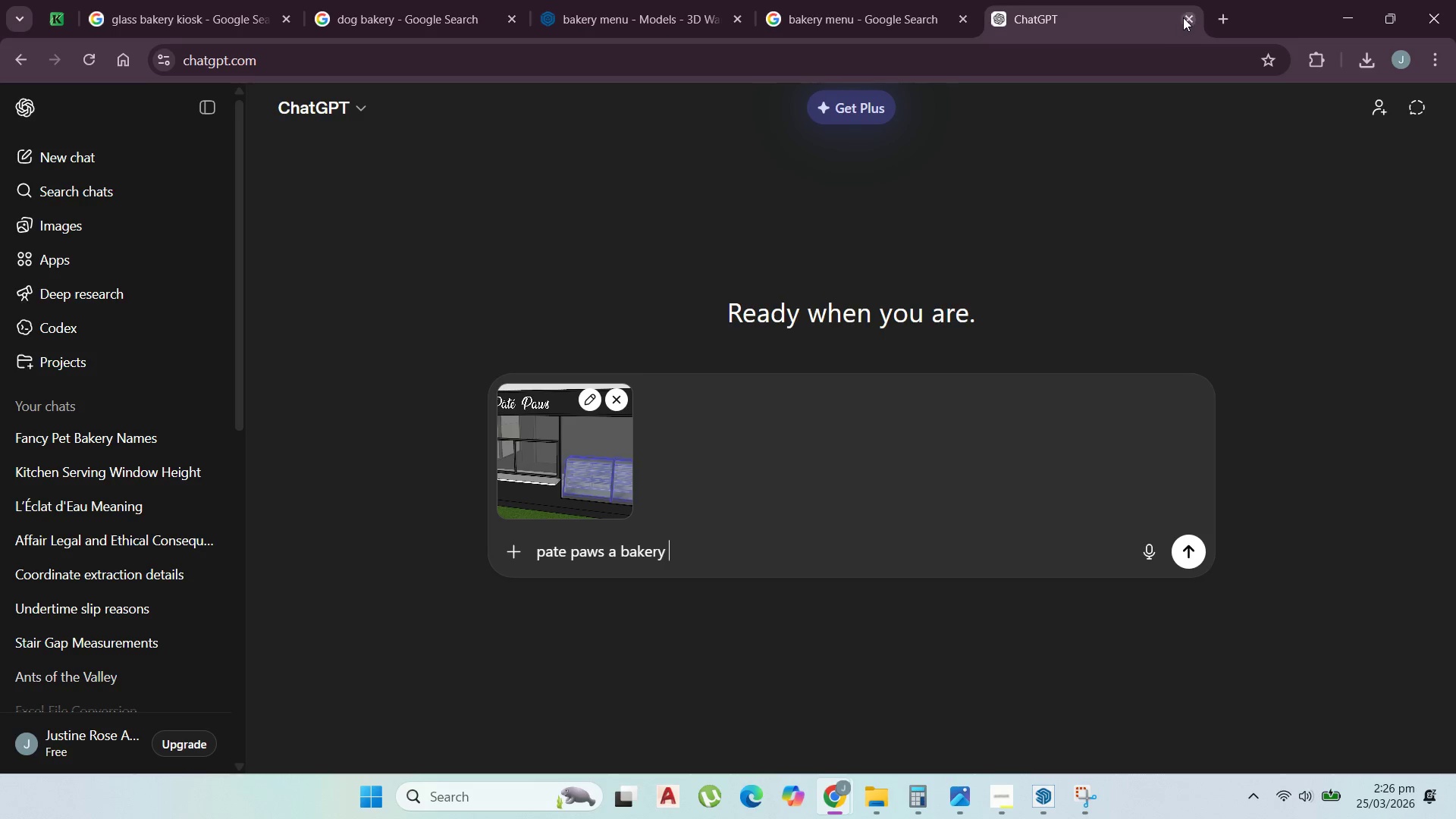 
left_click([1213, 21])
 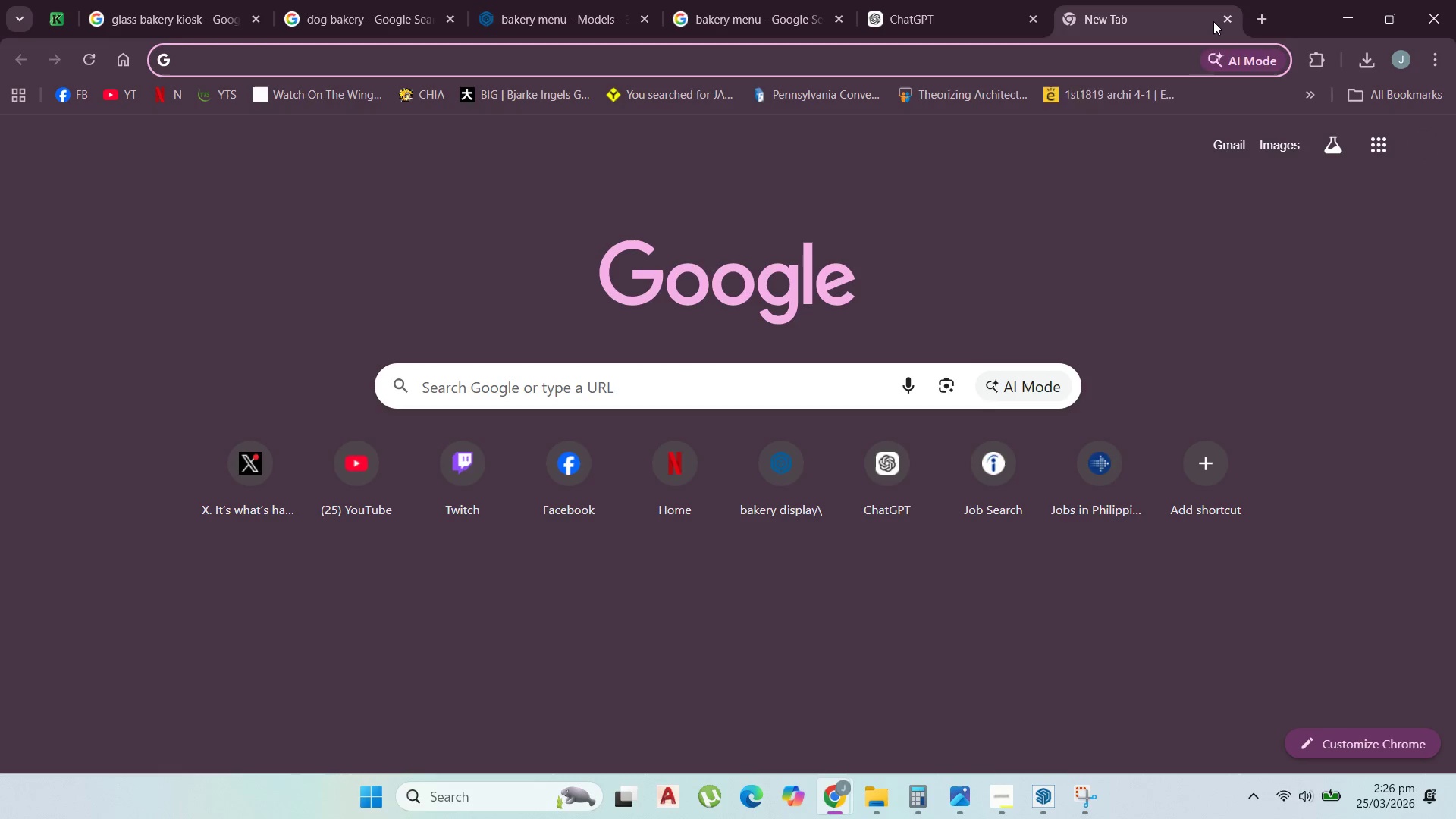 
type(gemi)
 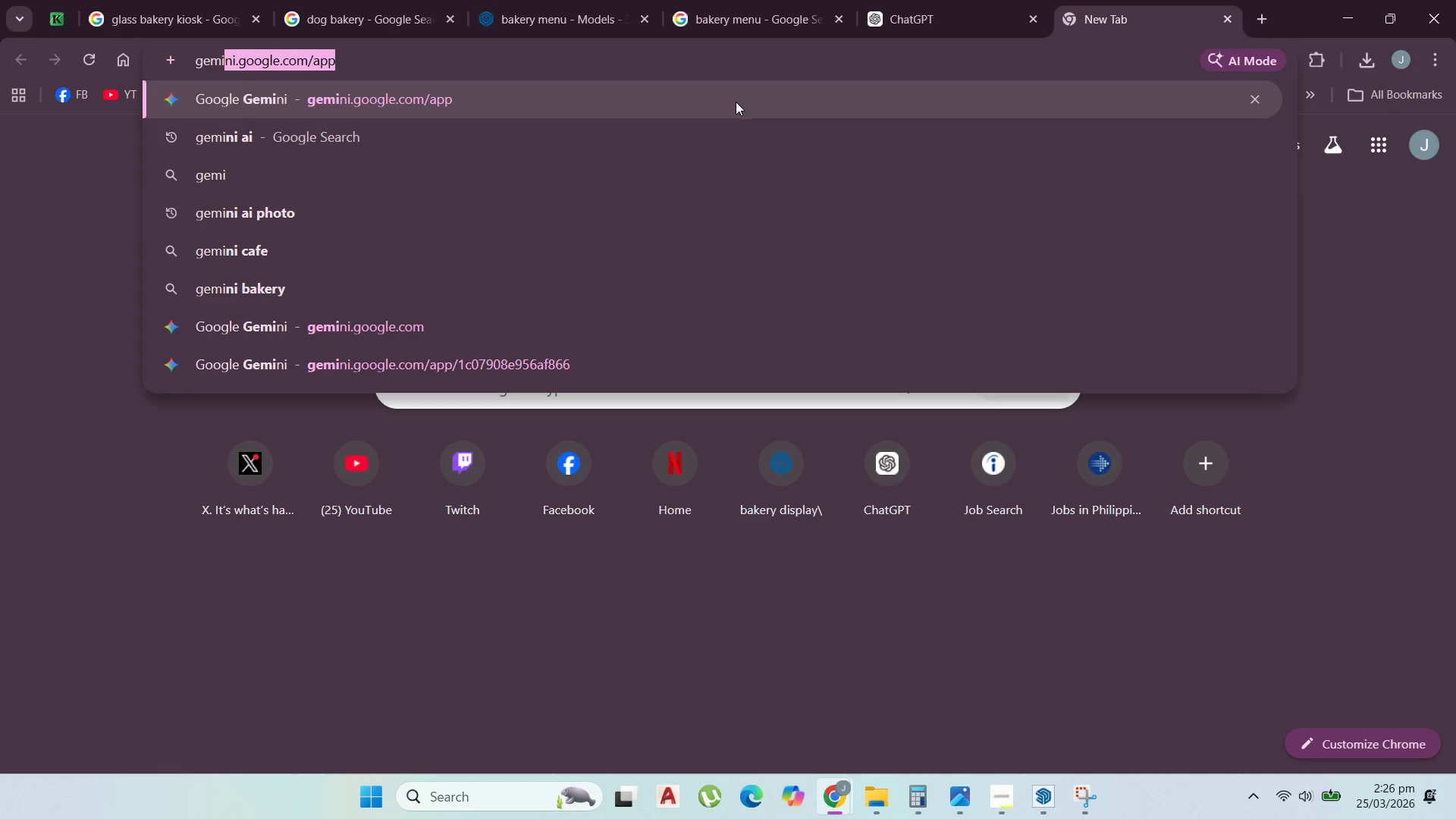 
left_click([729, 95])
 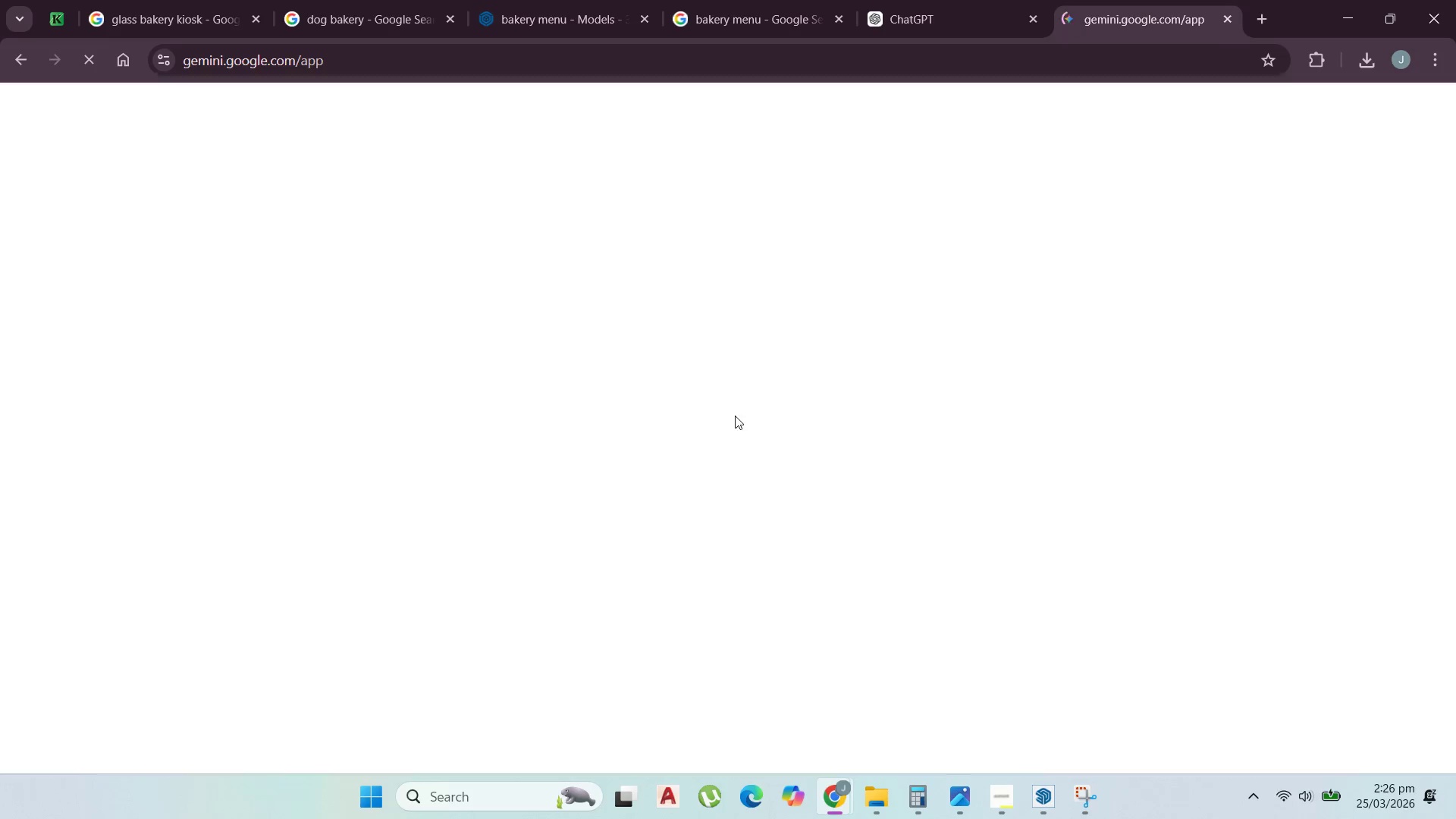 
left_click([617, 403])
 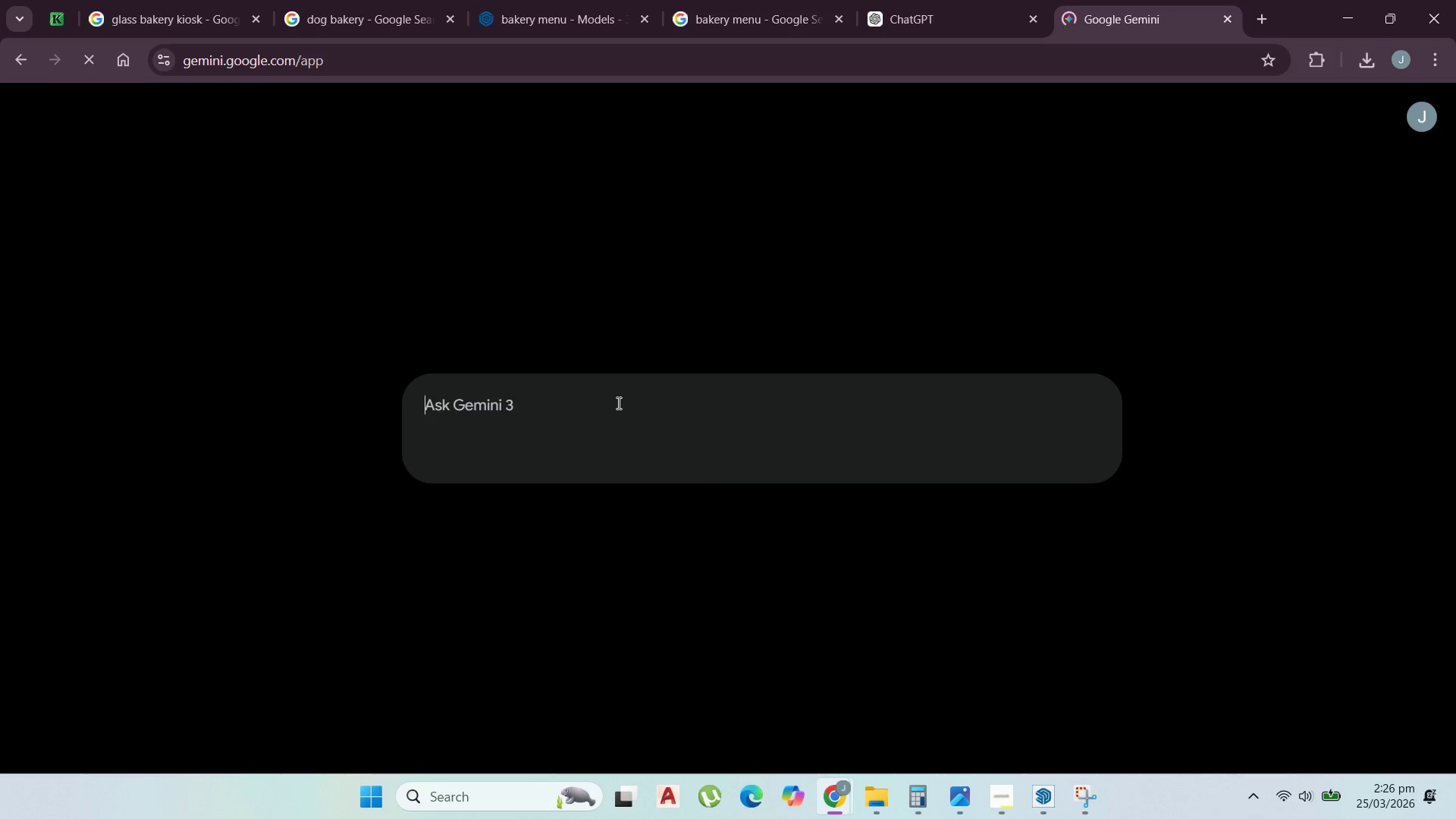 
key(Control+V)
 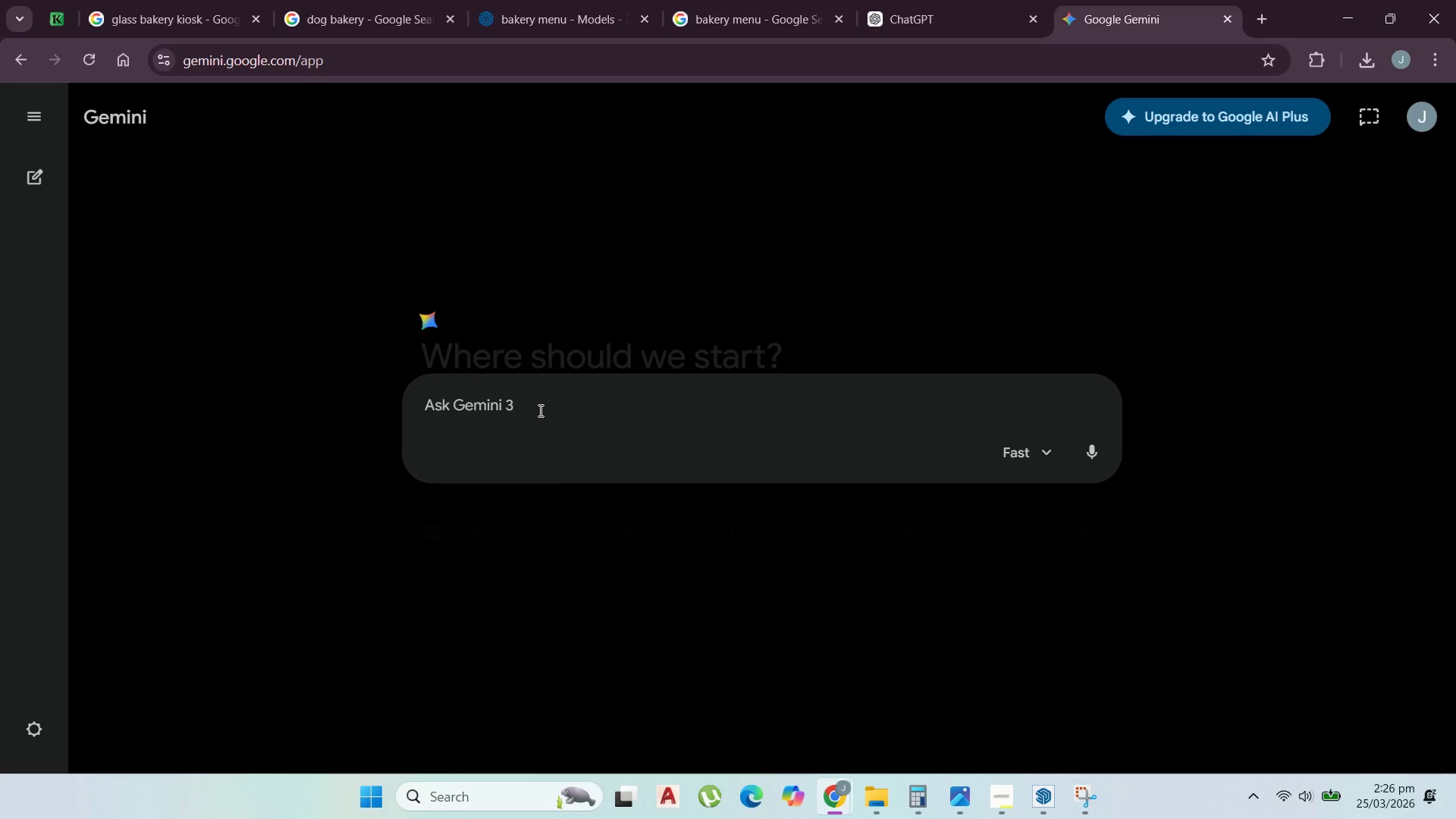 
scroll: coordinate [760, 306], scroll_direction: down, amount: 2.0
 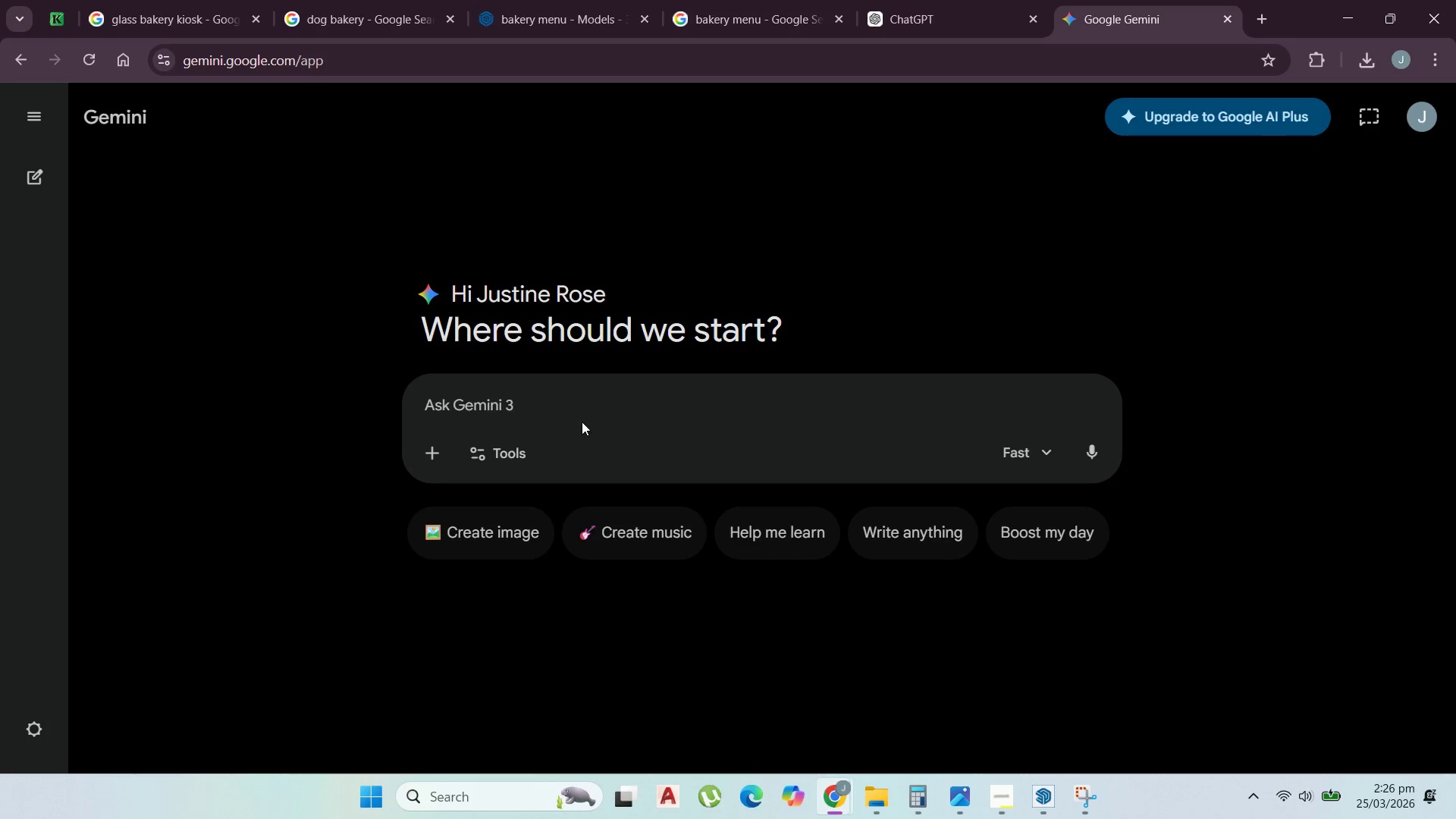 
left_click([579, 413])
 